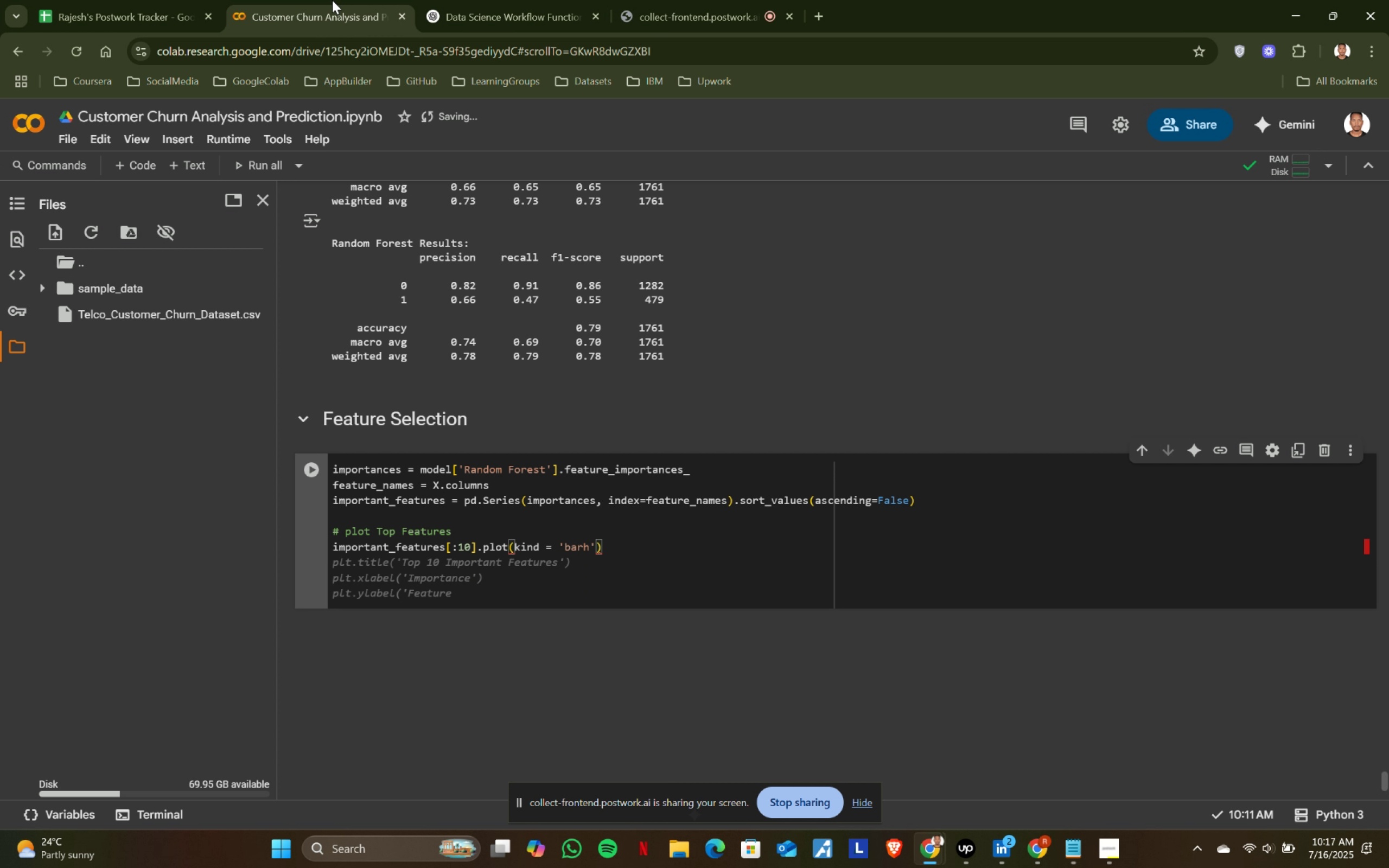 
key(ArrowRight)
 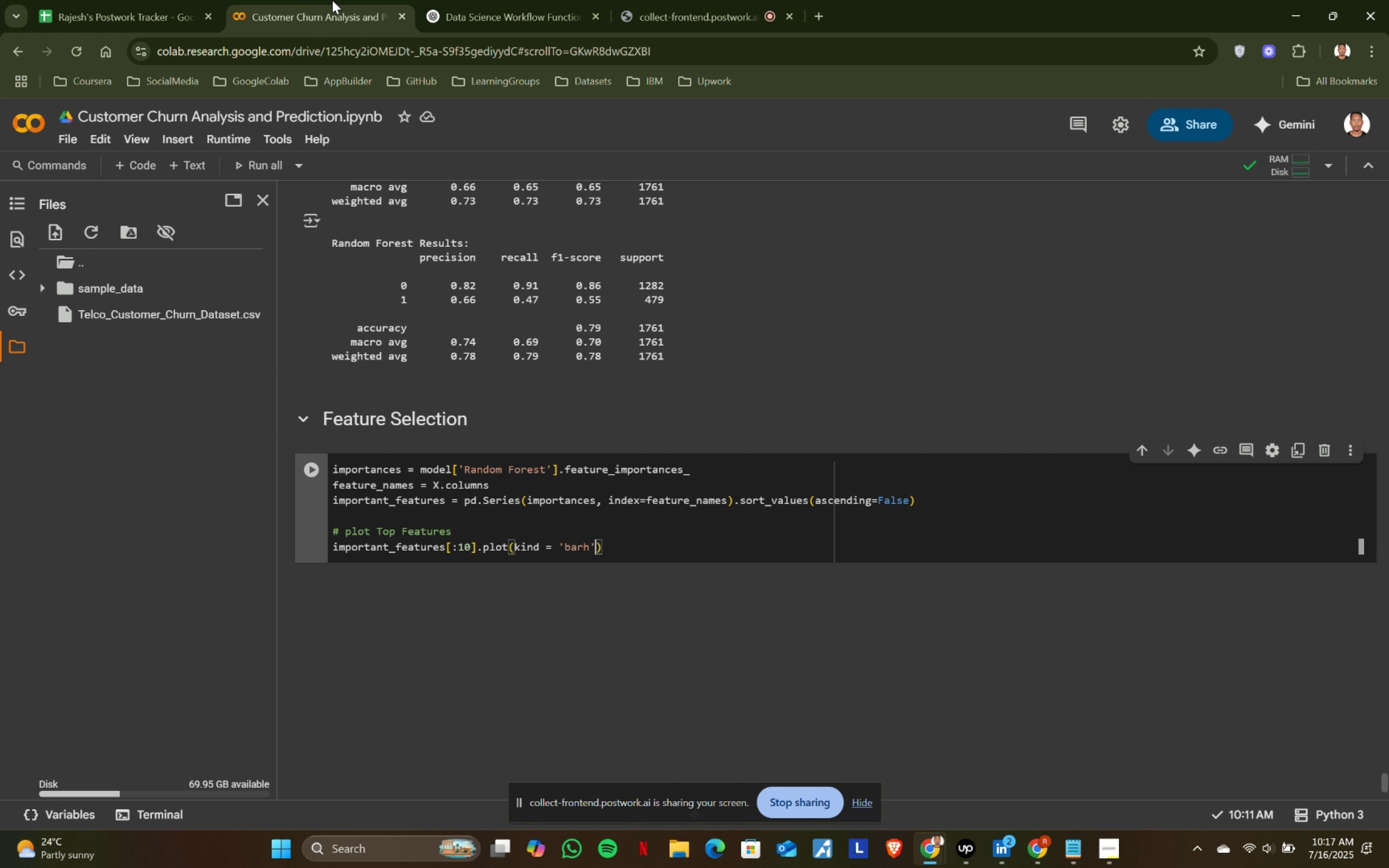 
key(ArrowRight)
 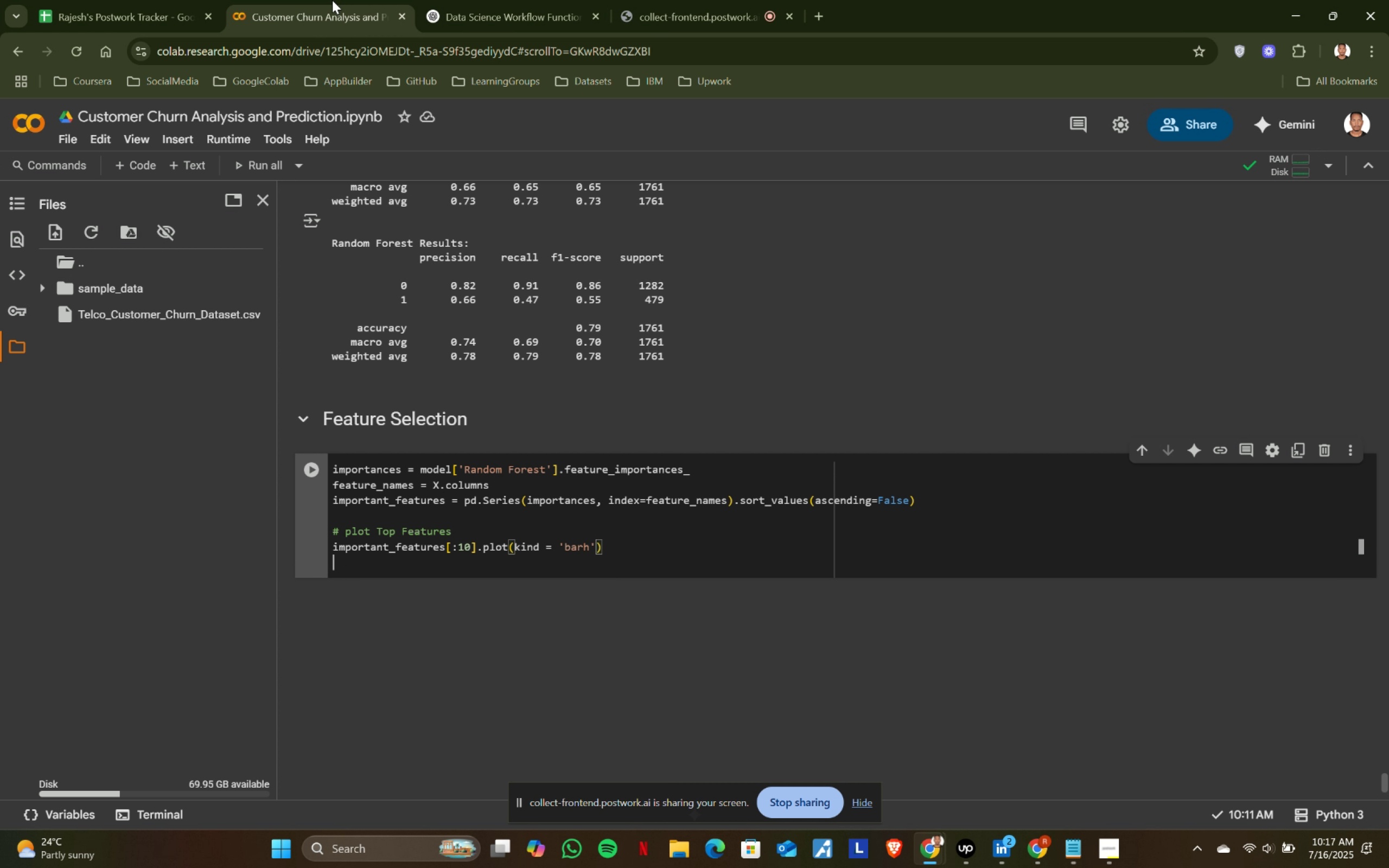 
key(Enter)
 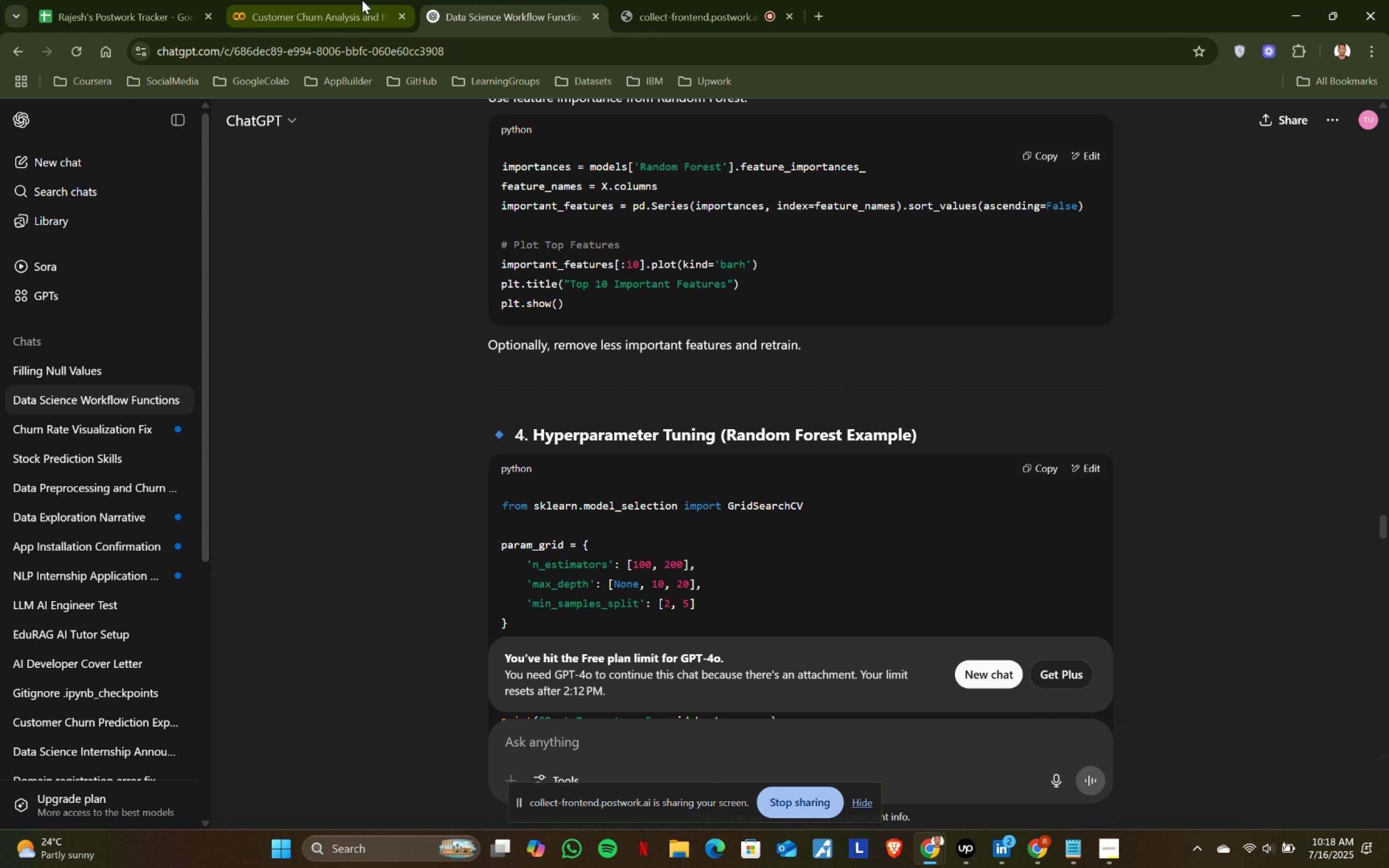 
type(plt/)
key(Backspace)
type(.title(')
 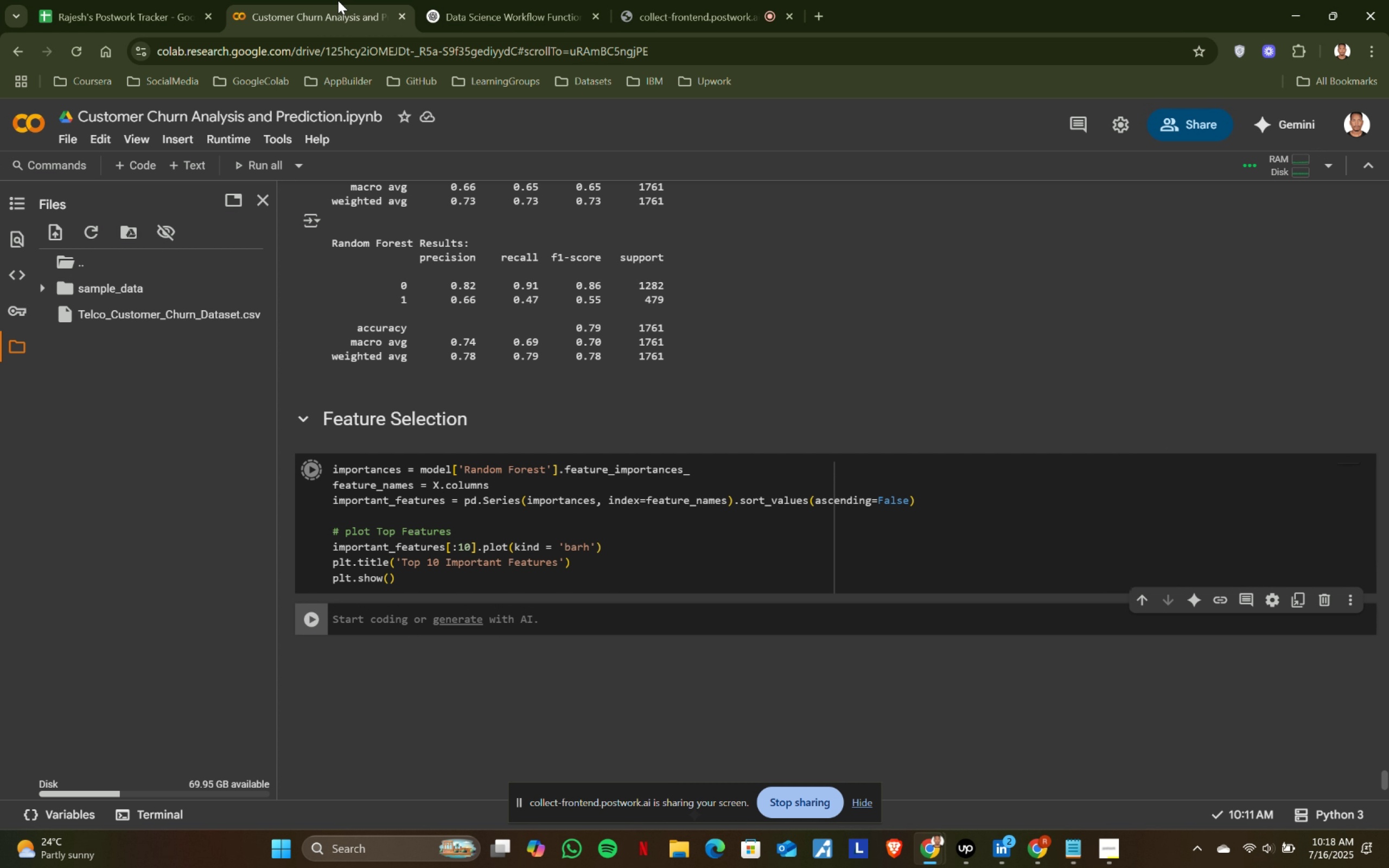 
left_click([499, 0])
 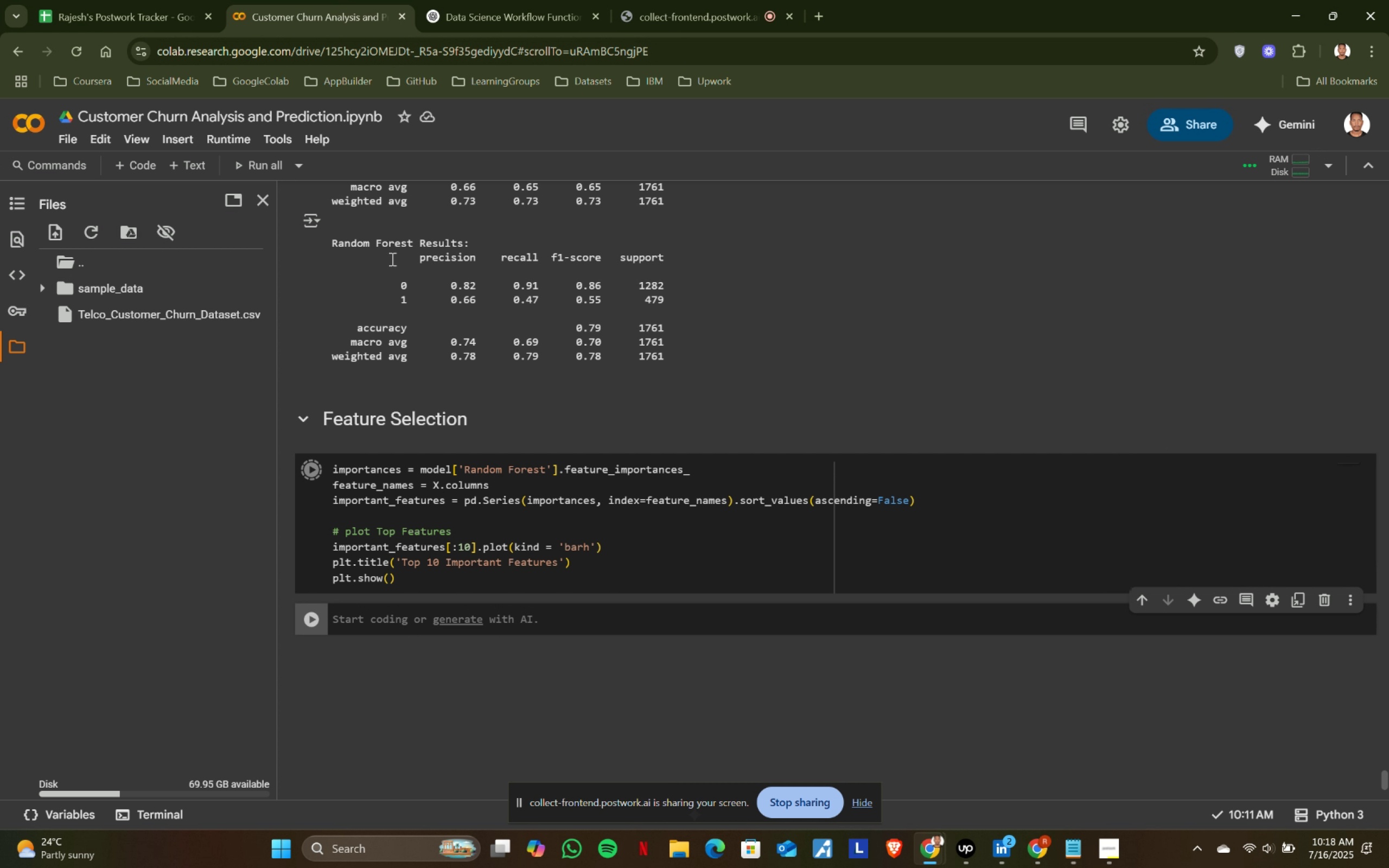 
left_click([338, 0])
 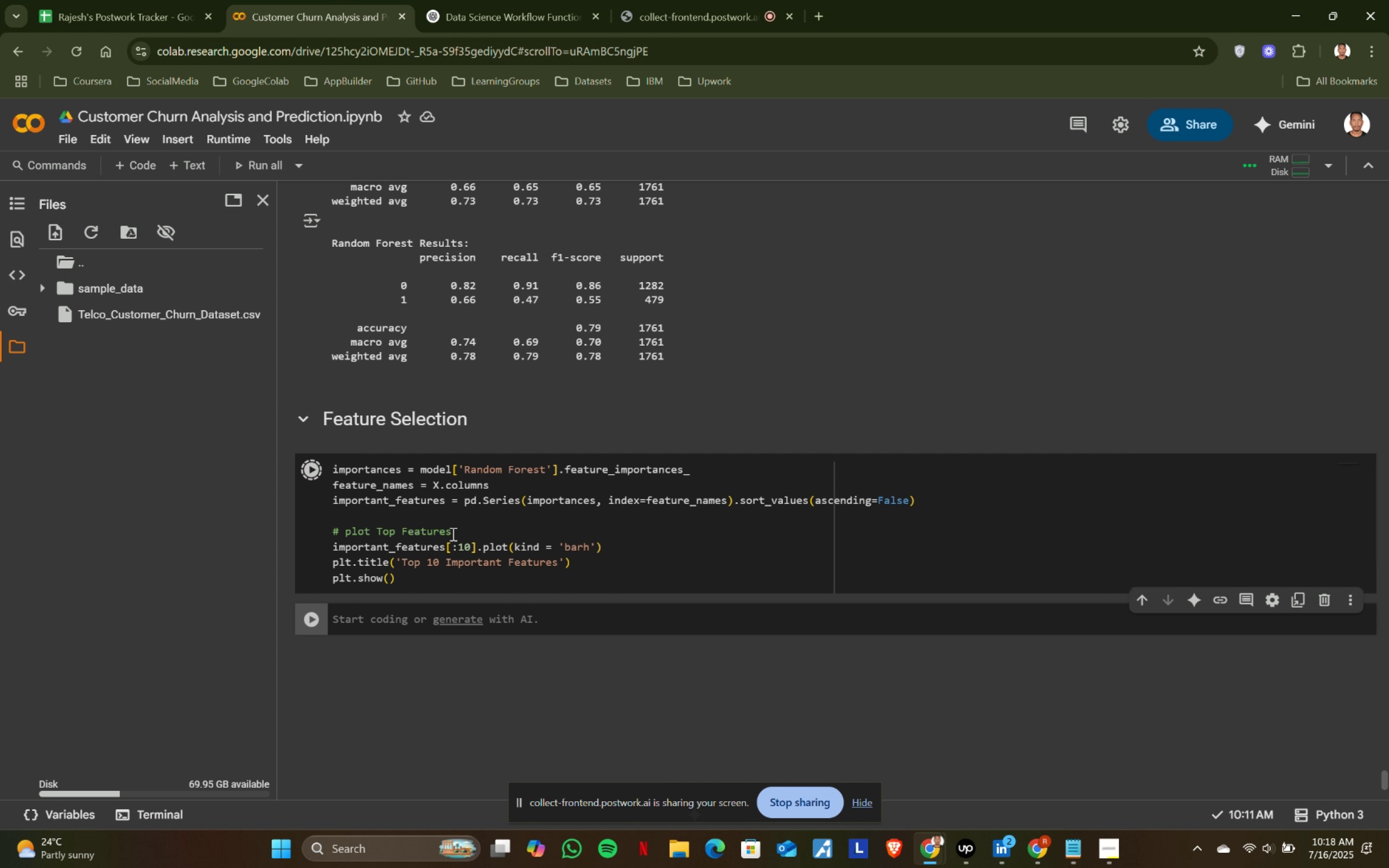 
type(Top `)
key(Backspace)
 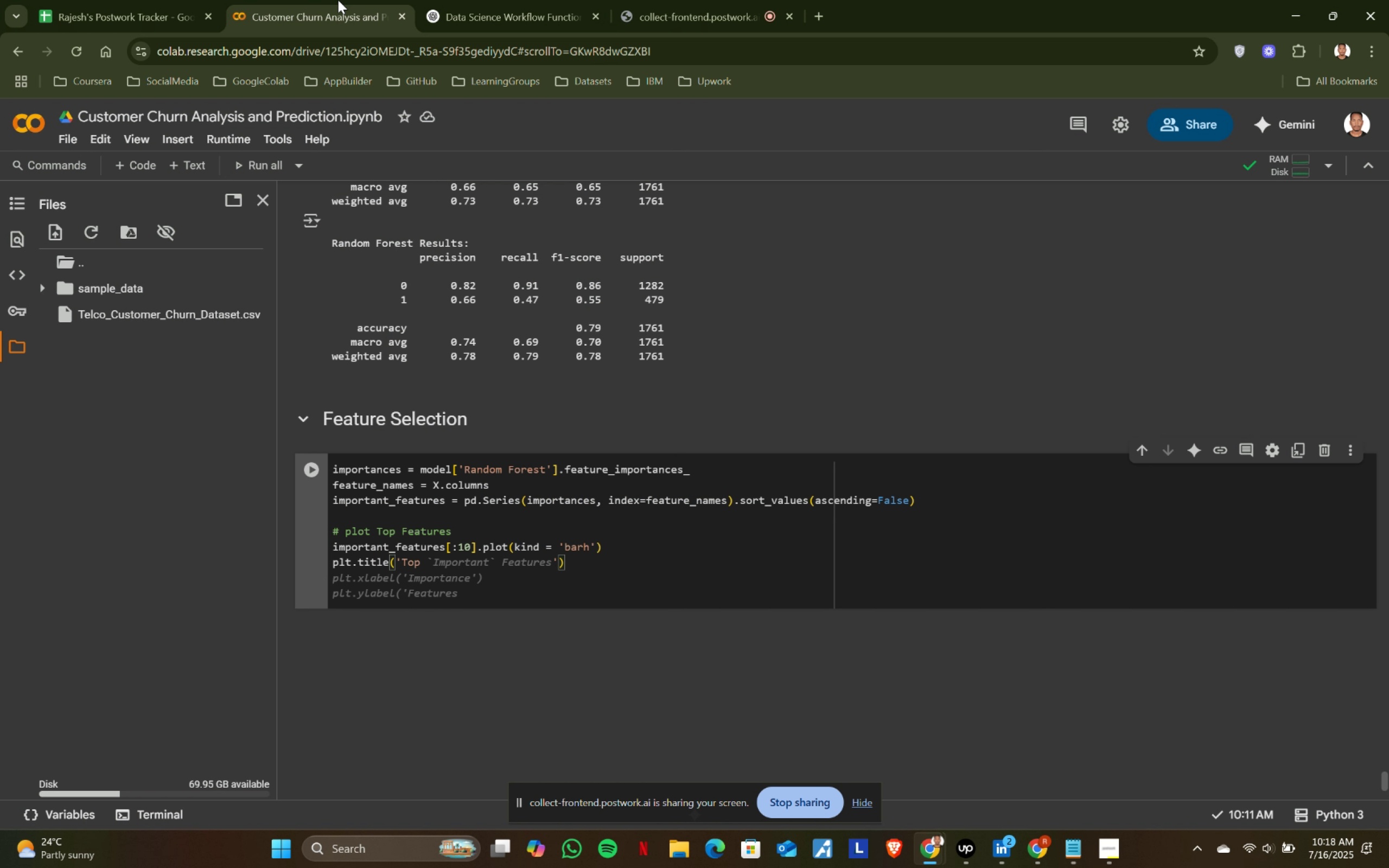 
type(10 Important Features)
 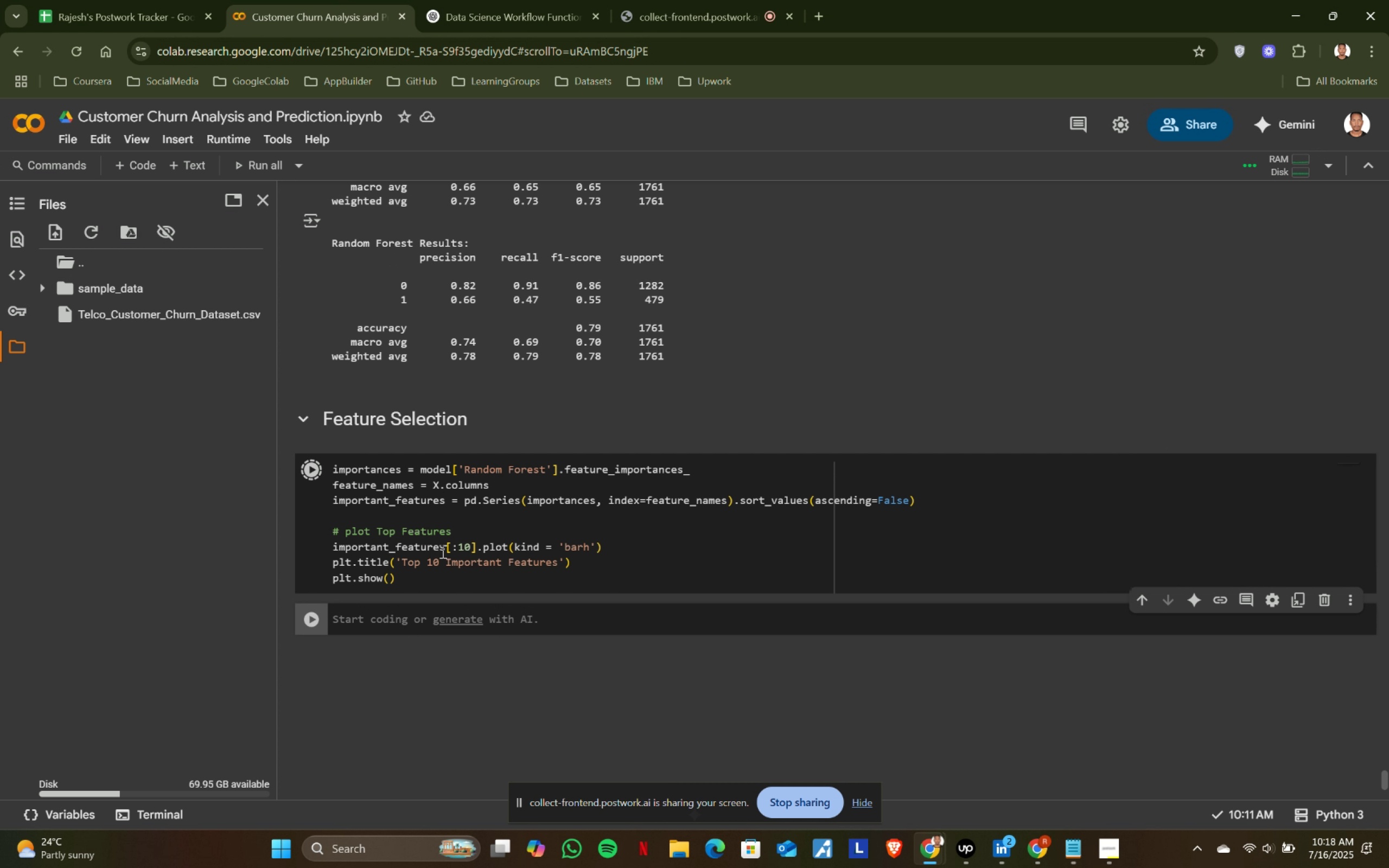 
key(ArrowRight)
 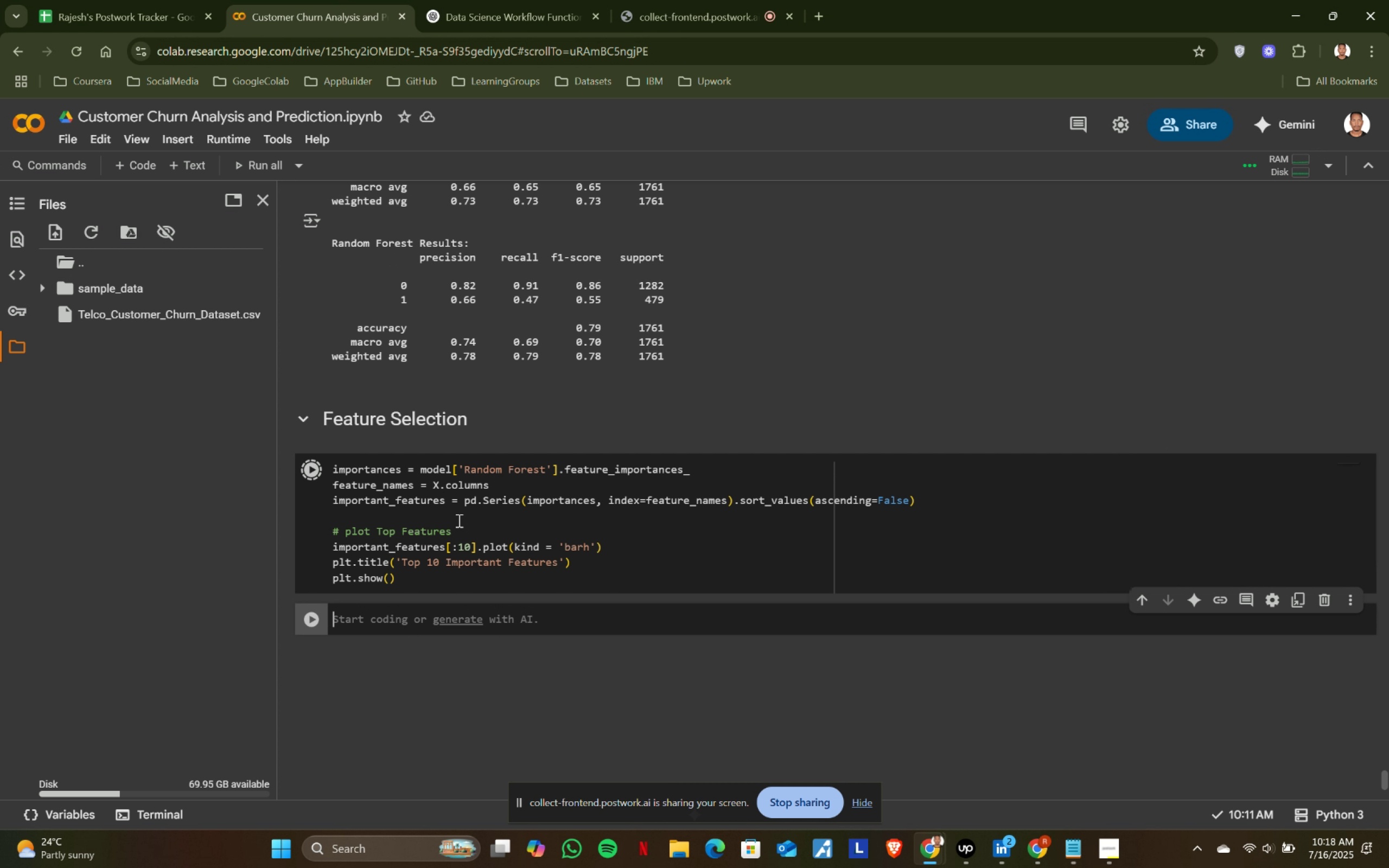 
key(ArrowRight)
 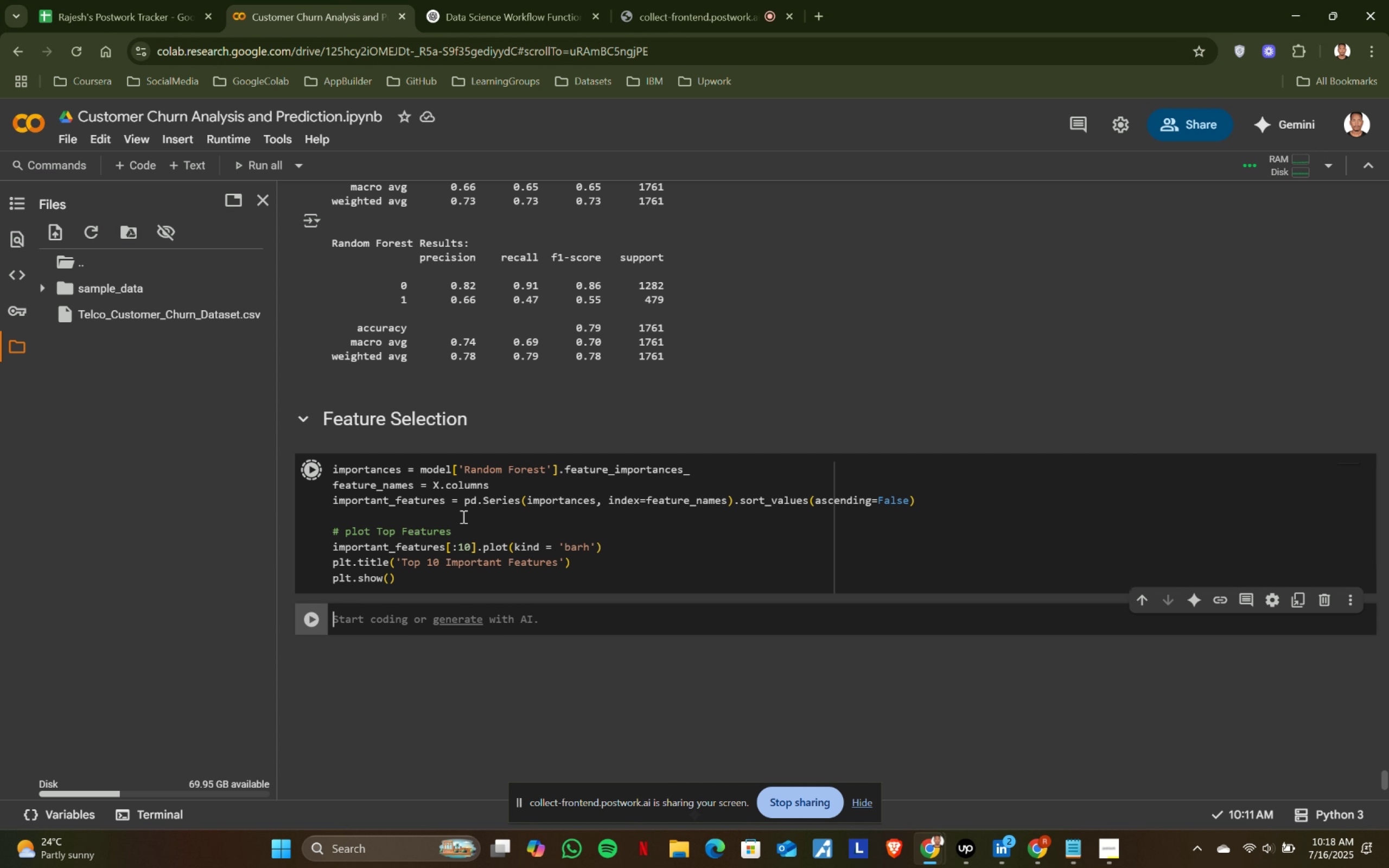 
key(Enter)
 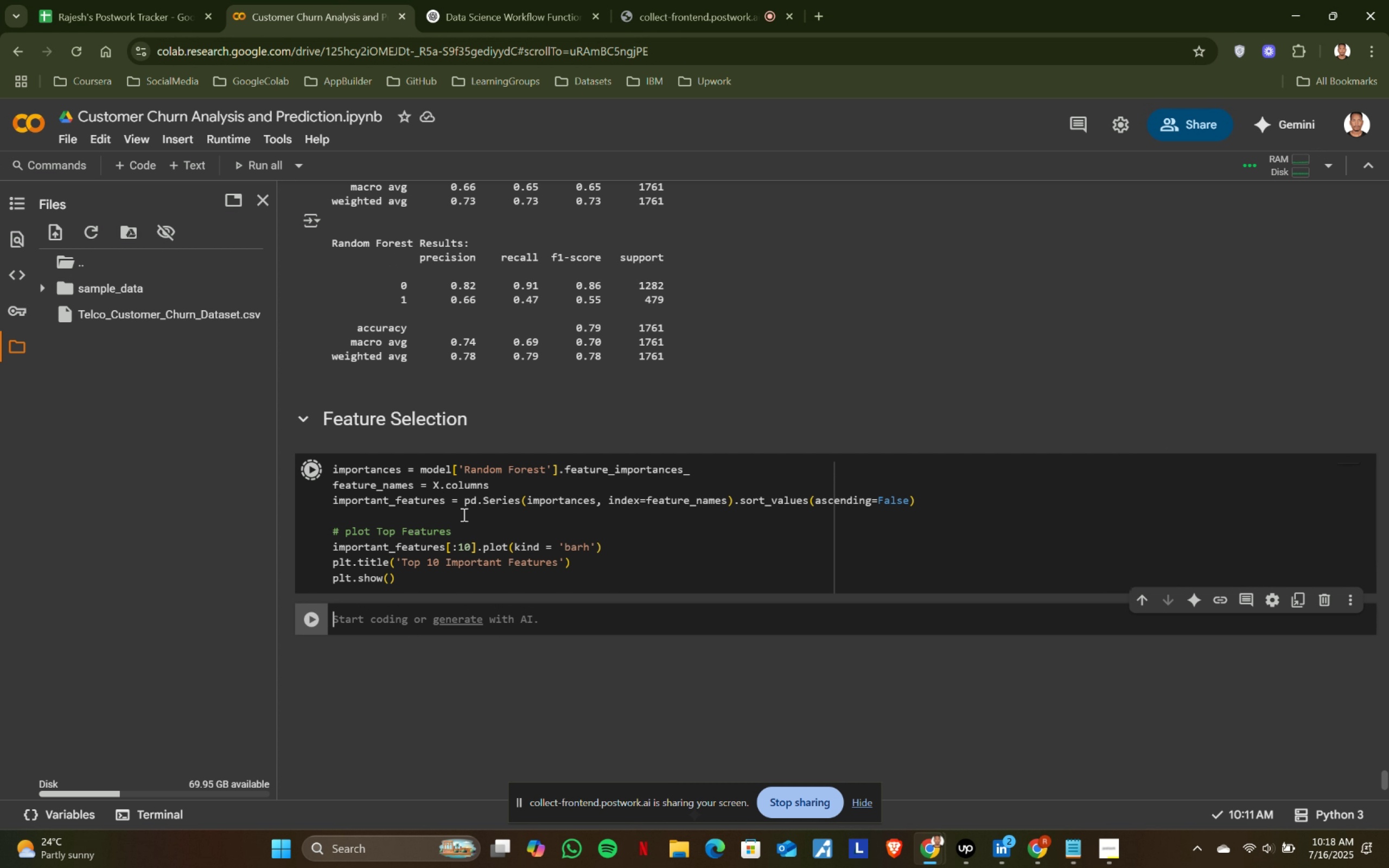 
type(pl.)
key(Backspace)
type(t.show()
 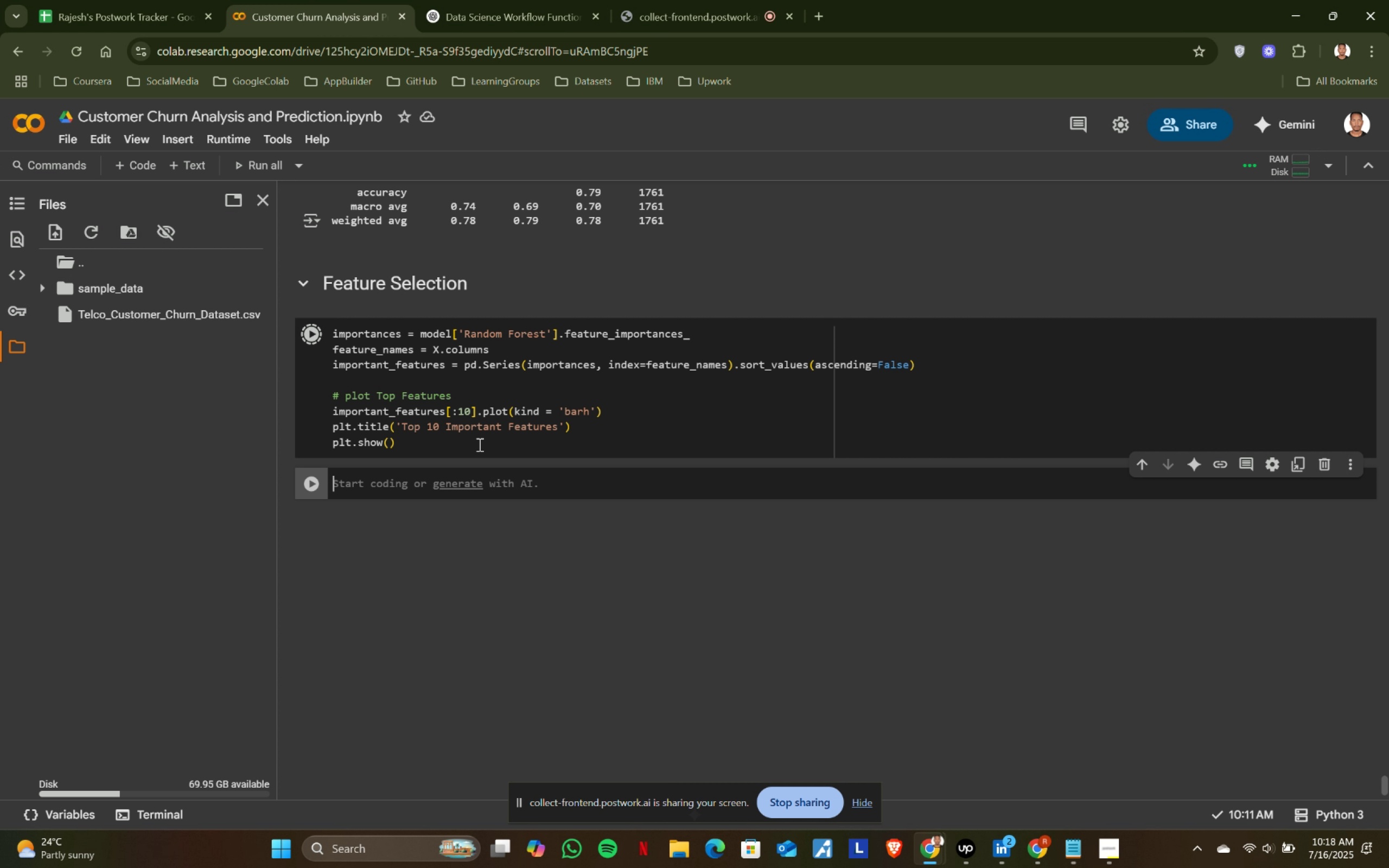 
 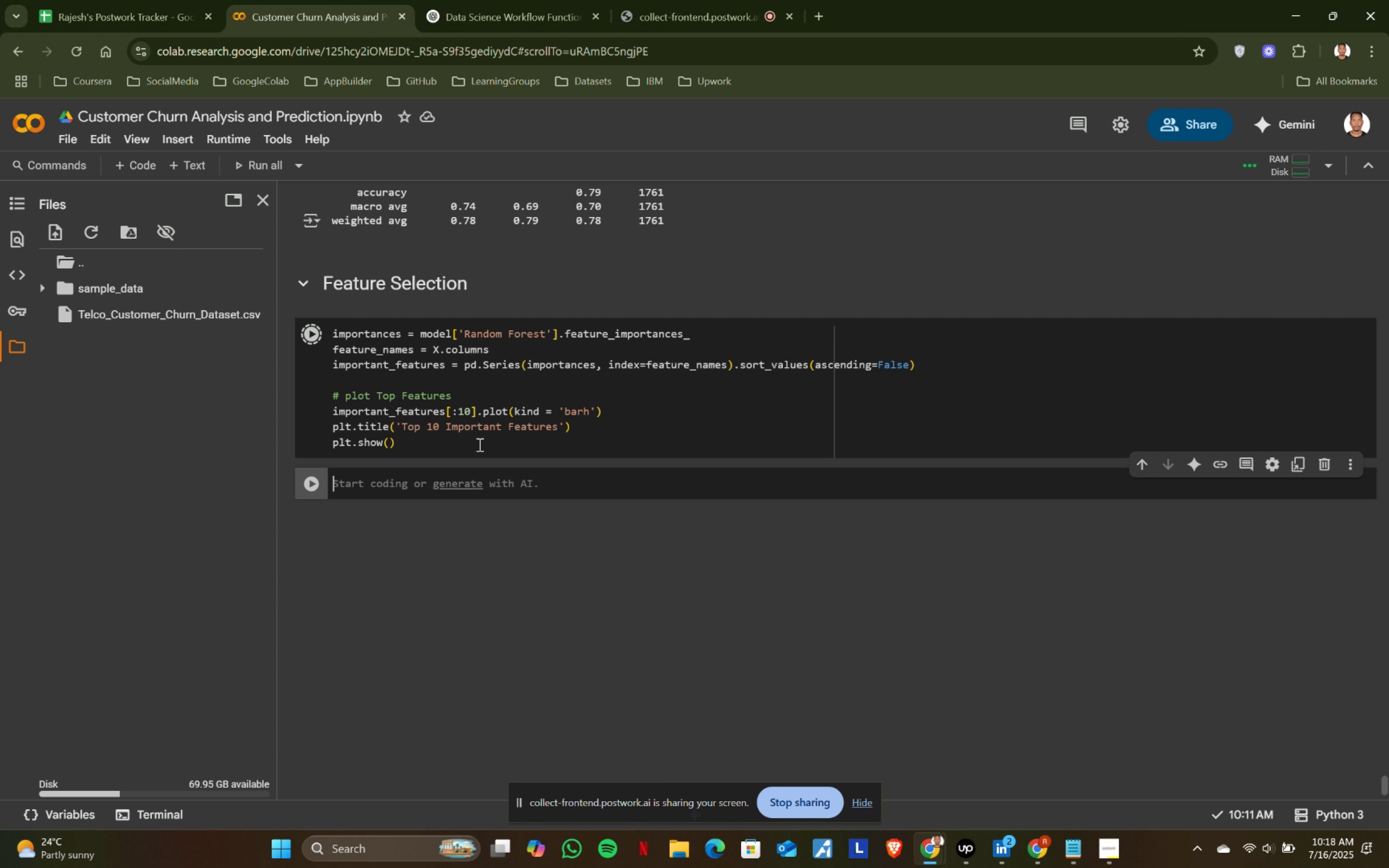 
key(Shift+Enter)
 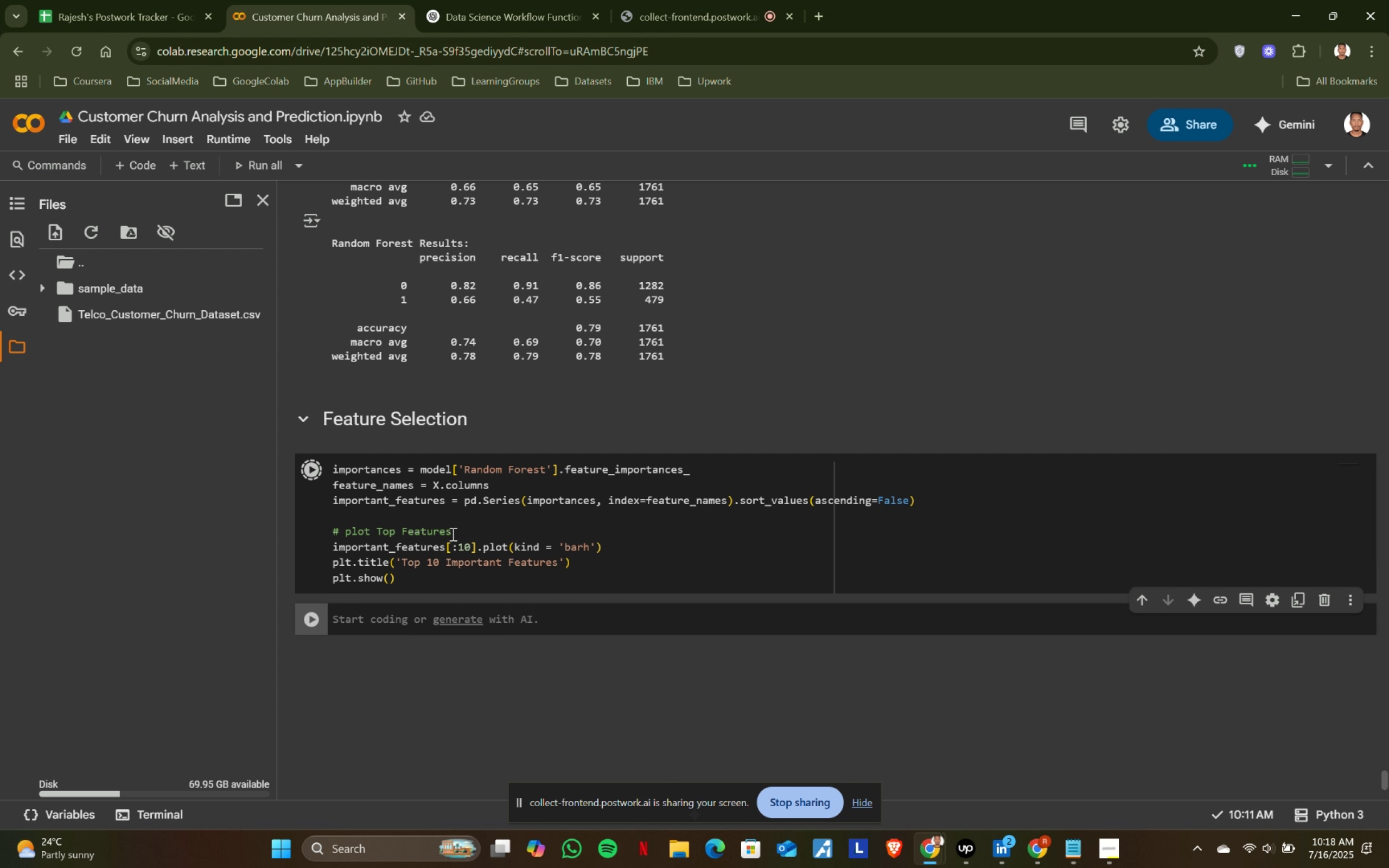 
scroll: coordinate [463, 509], scroll_direction: down, amount: 1.0
 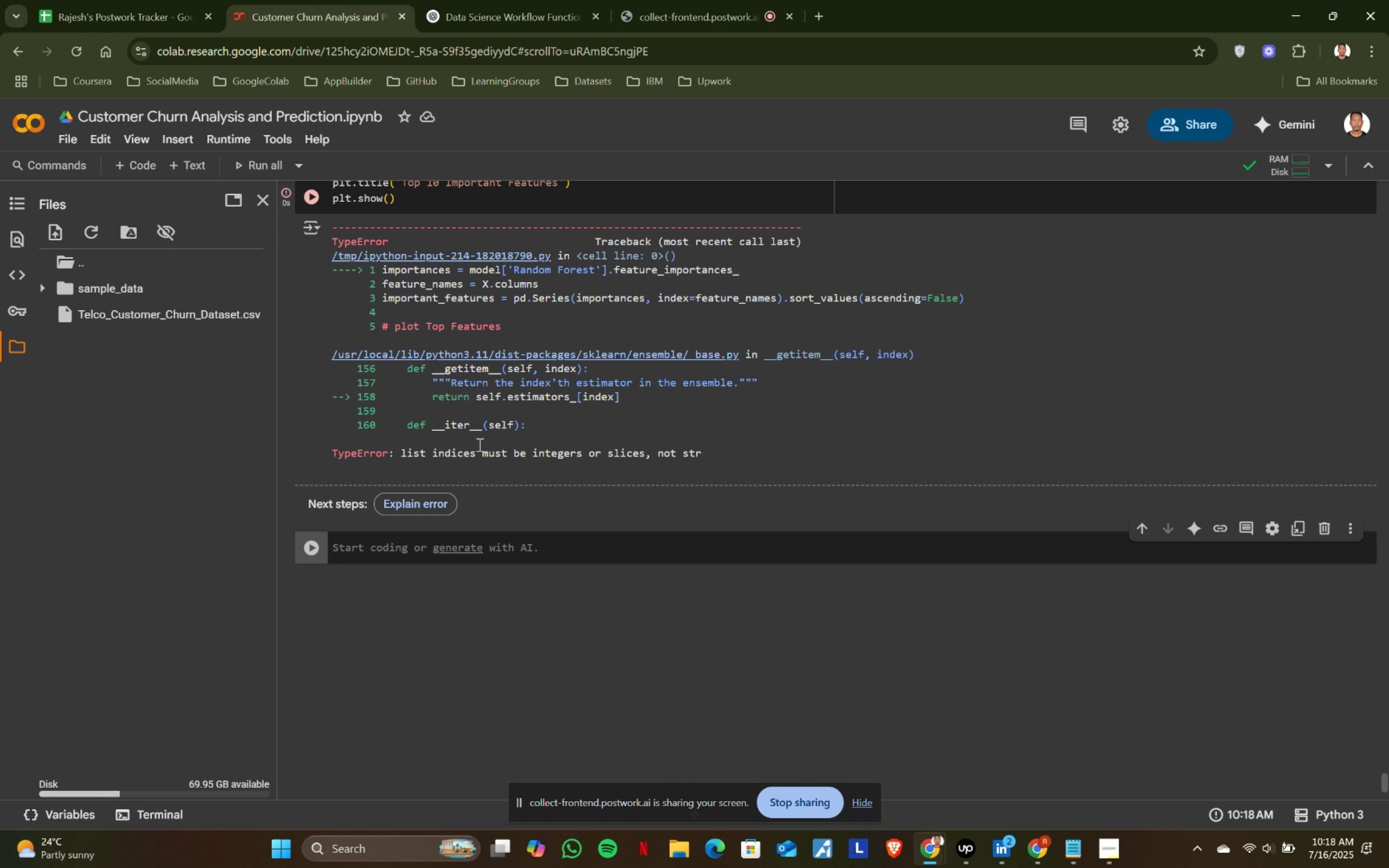 
wait(6.11)
 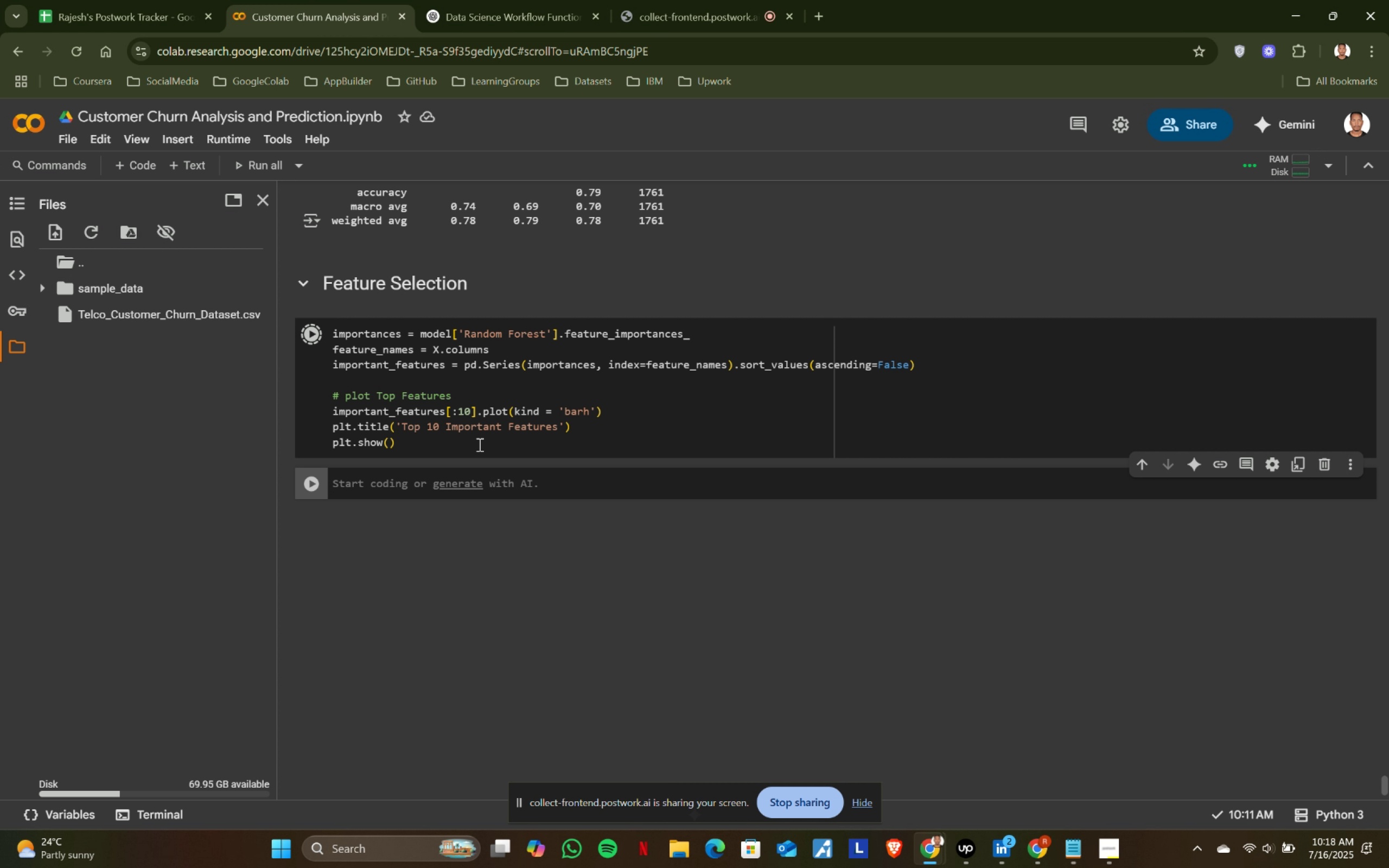 
scroll: coordinate [487, 442], scroll_direction: up, amount: 1.0
 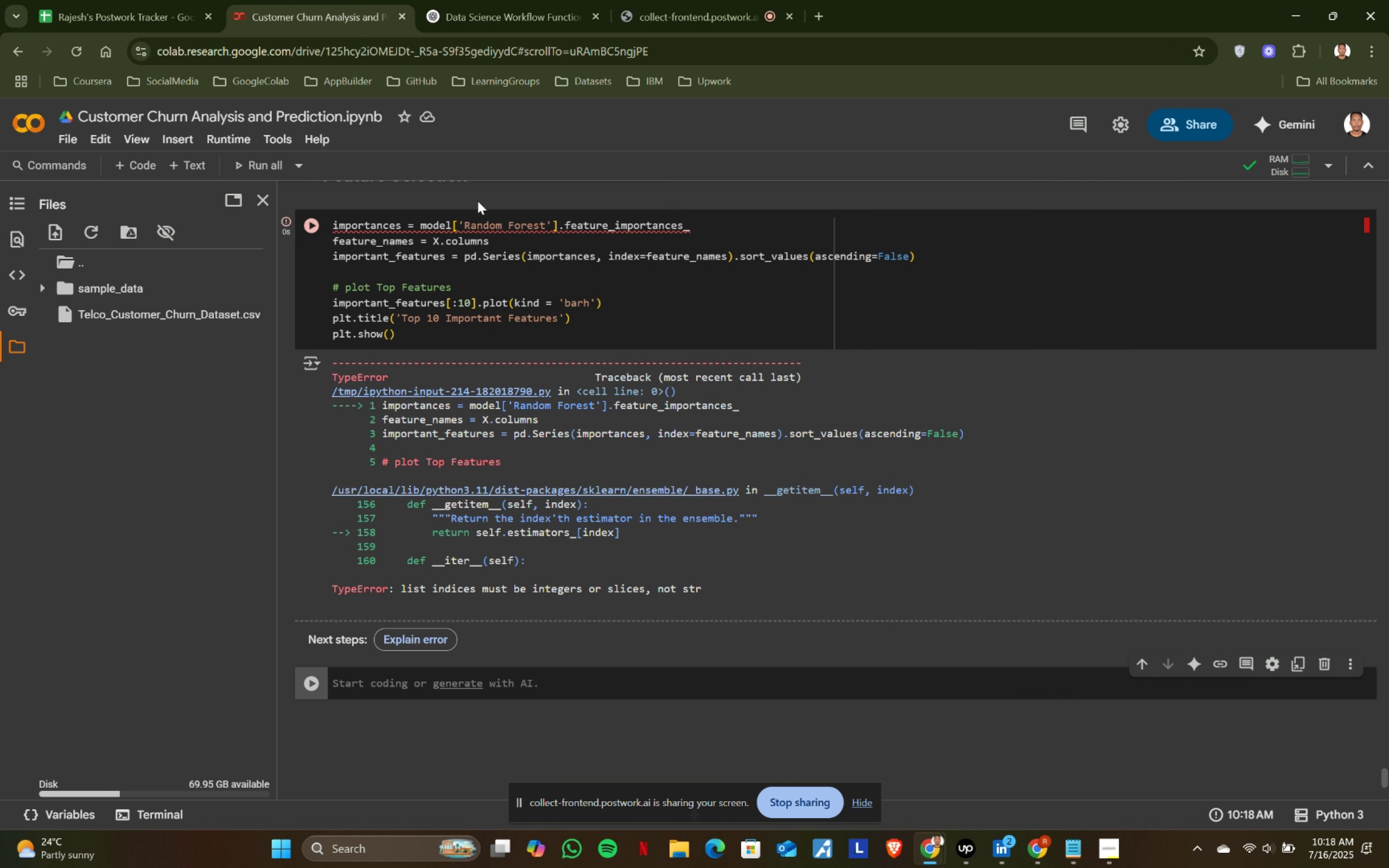 
left_click([473, 14])
 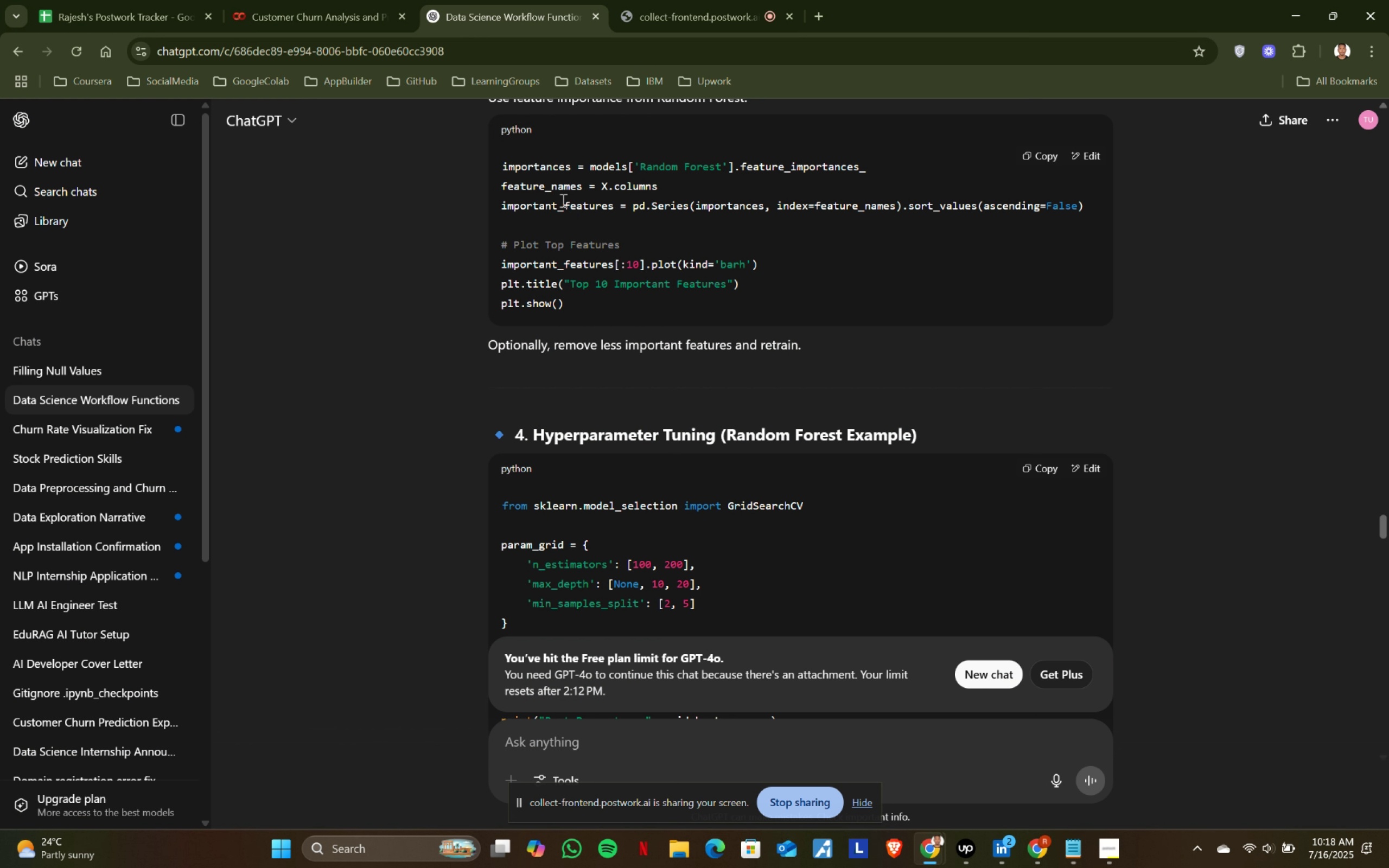 
left_click([1039, 157])
 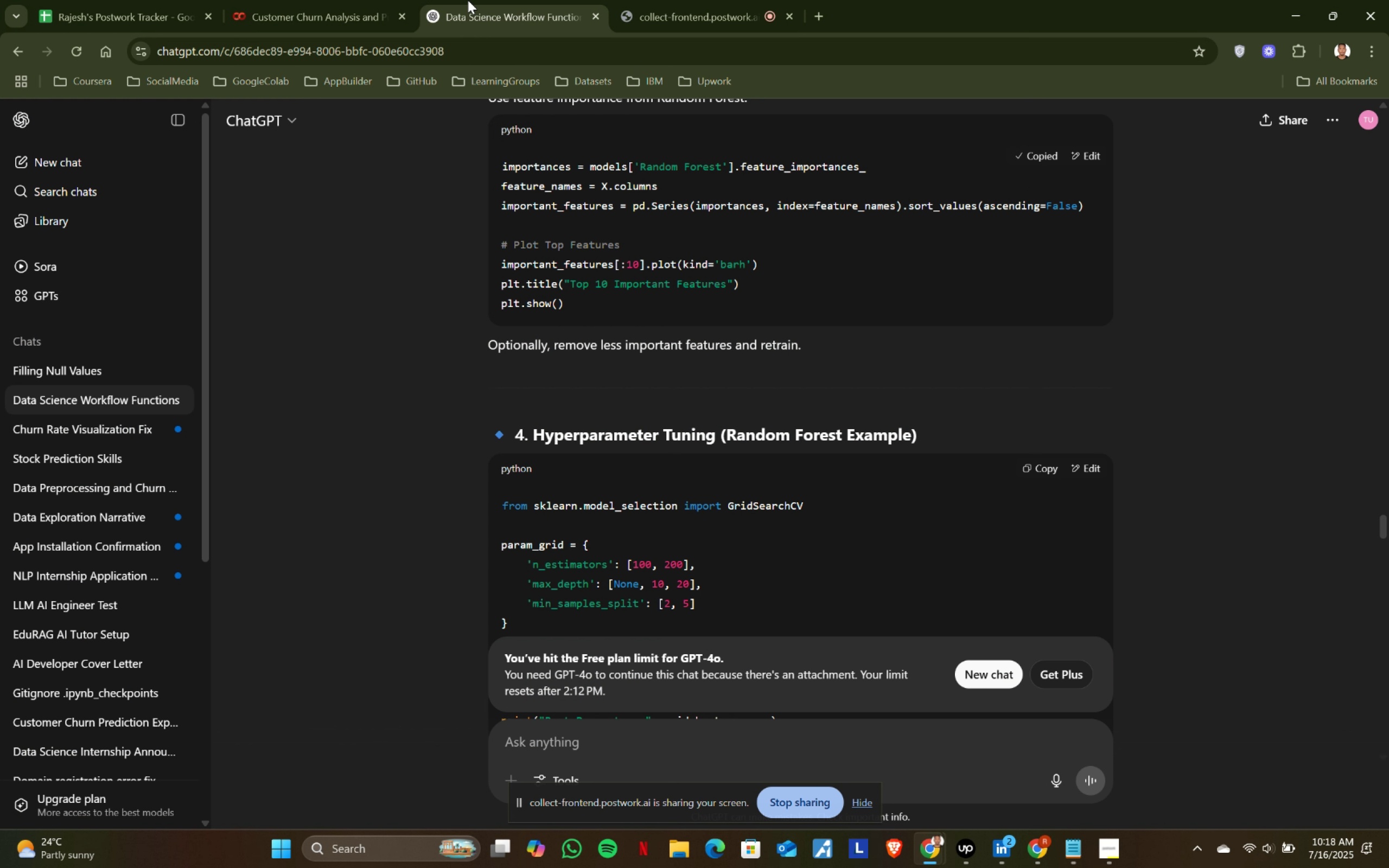 
left_click([273, 0])
 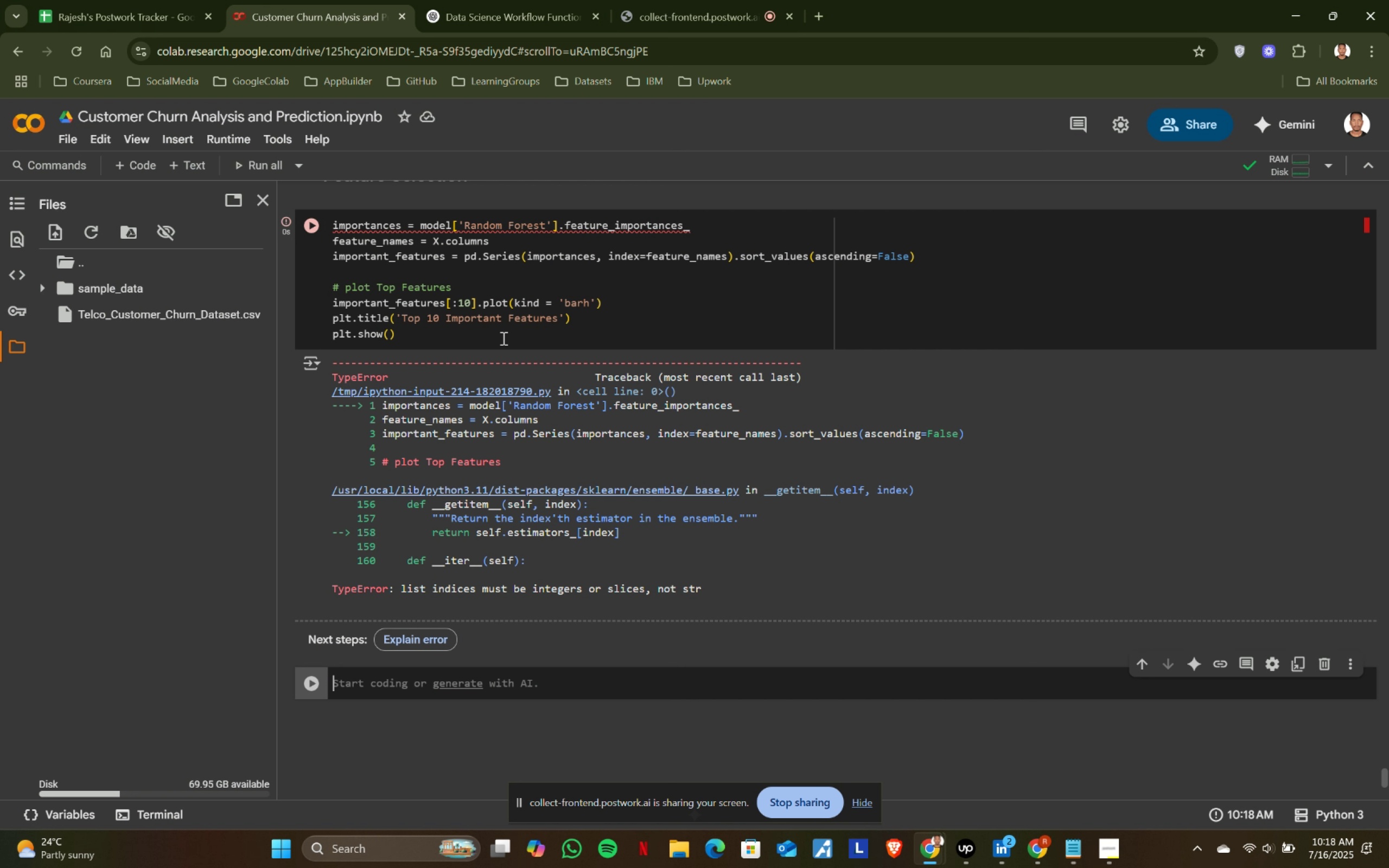 
left_click([506, 327])
 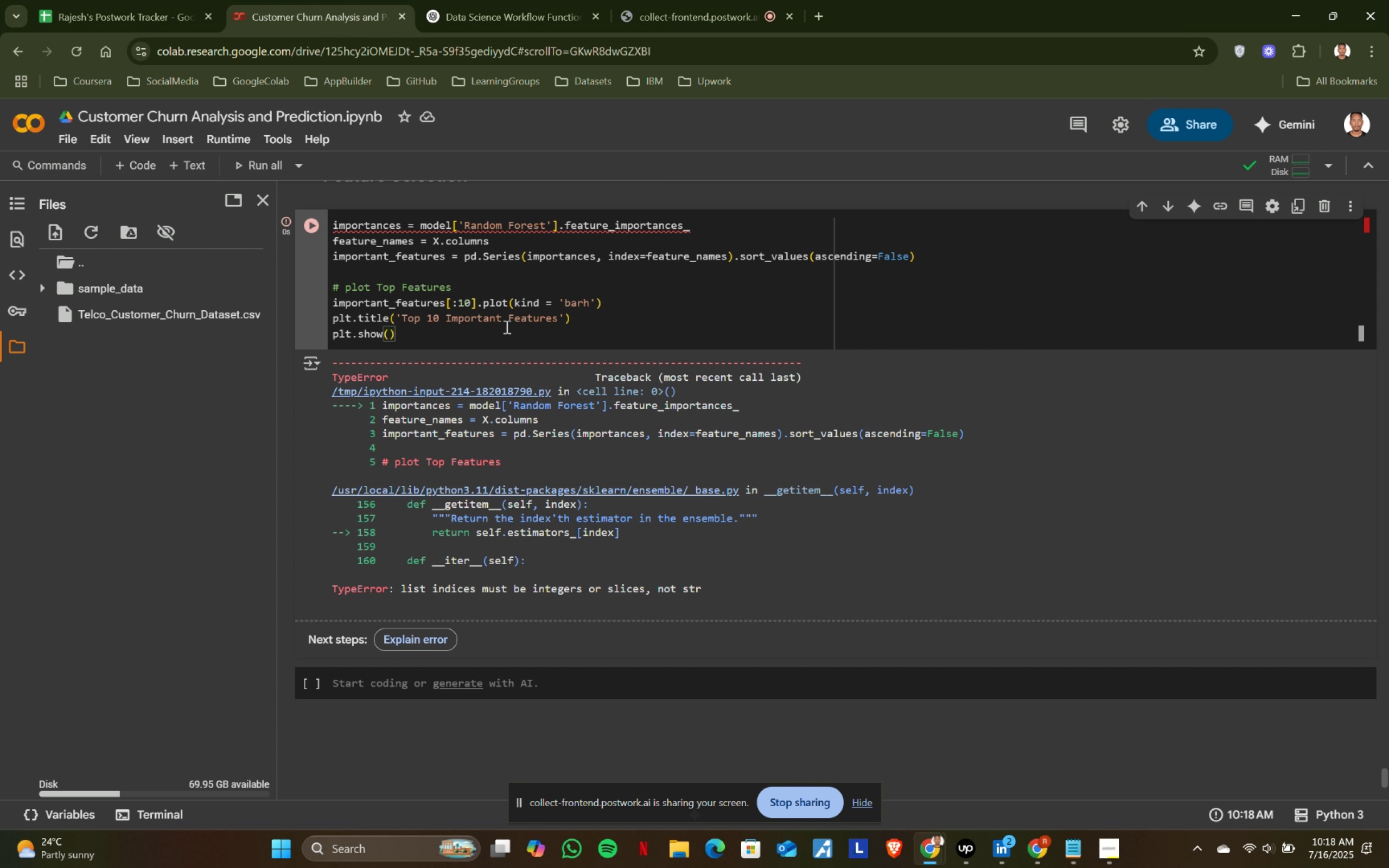 
key(Control+A)
 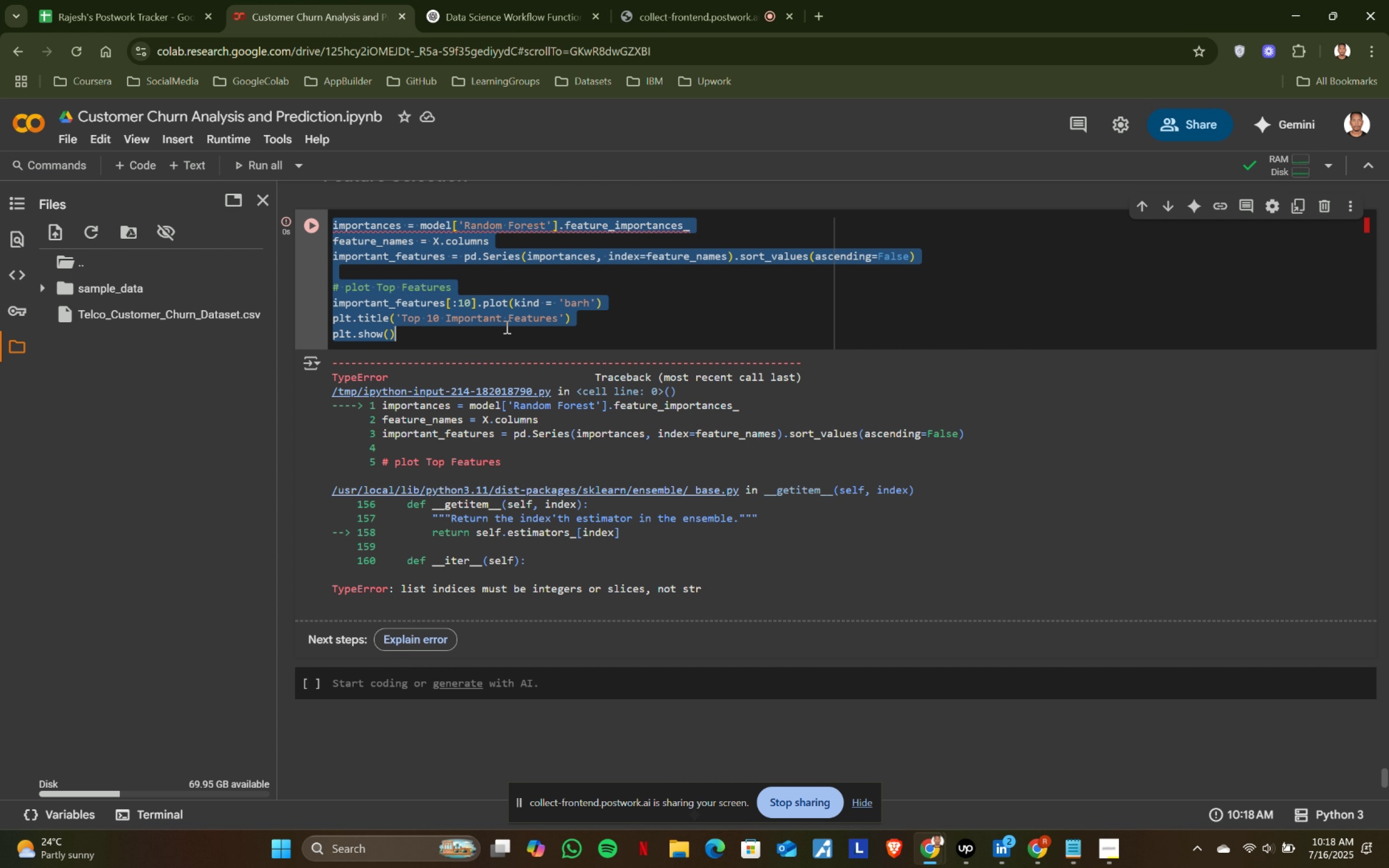 
key(Control+V)
 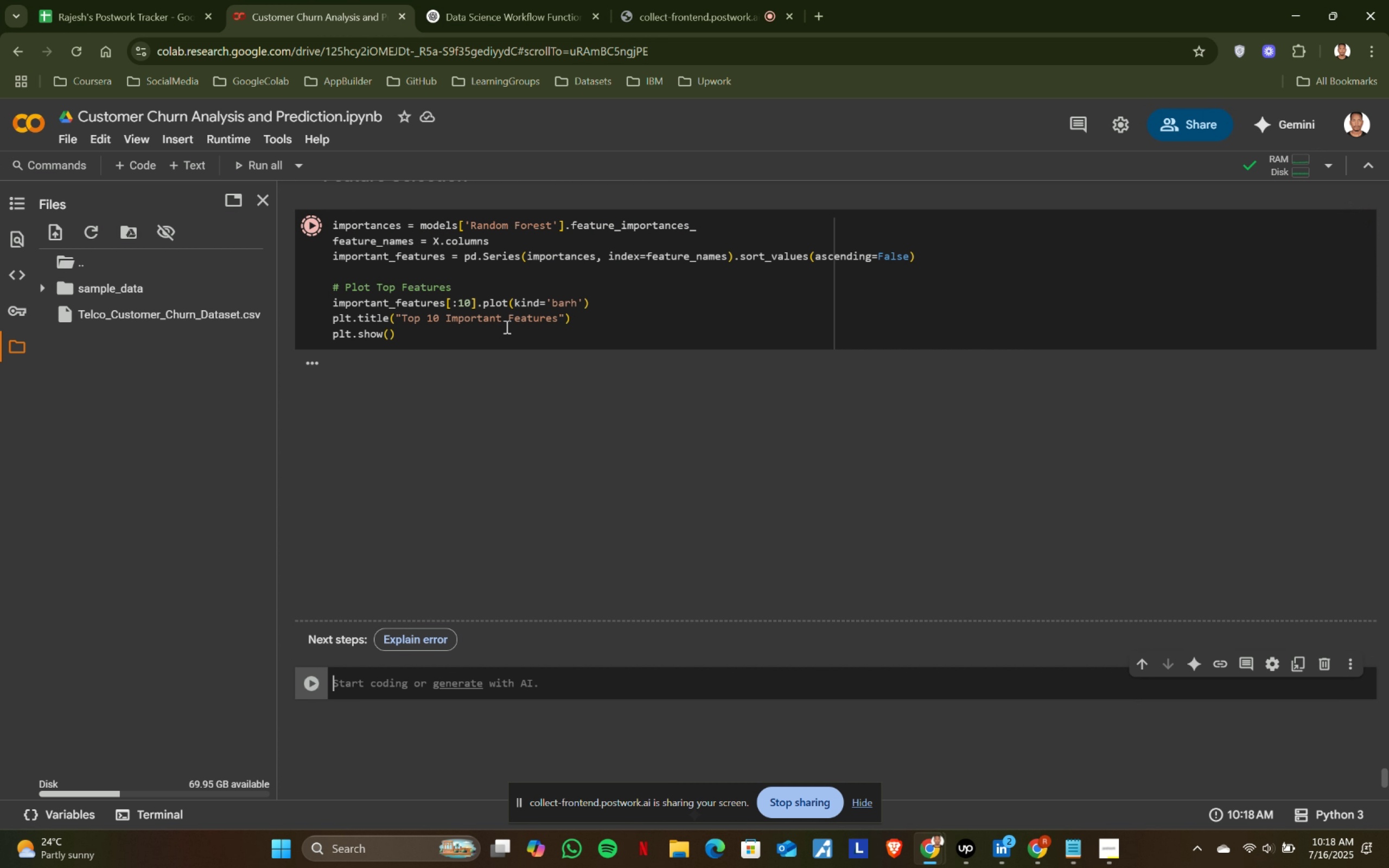 
key(Backspace)
 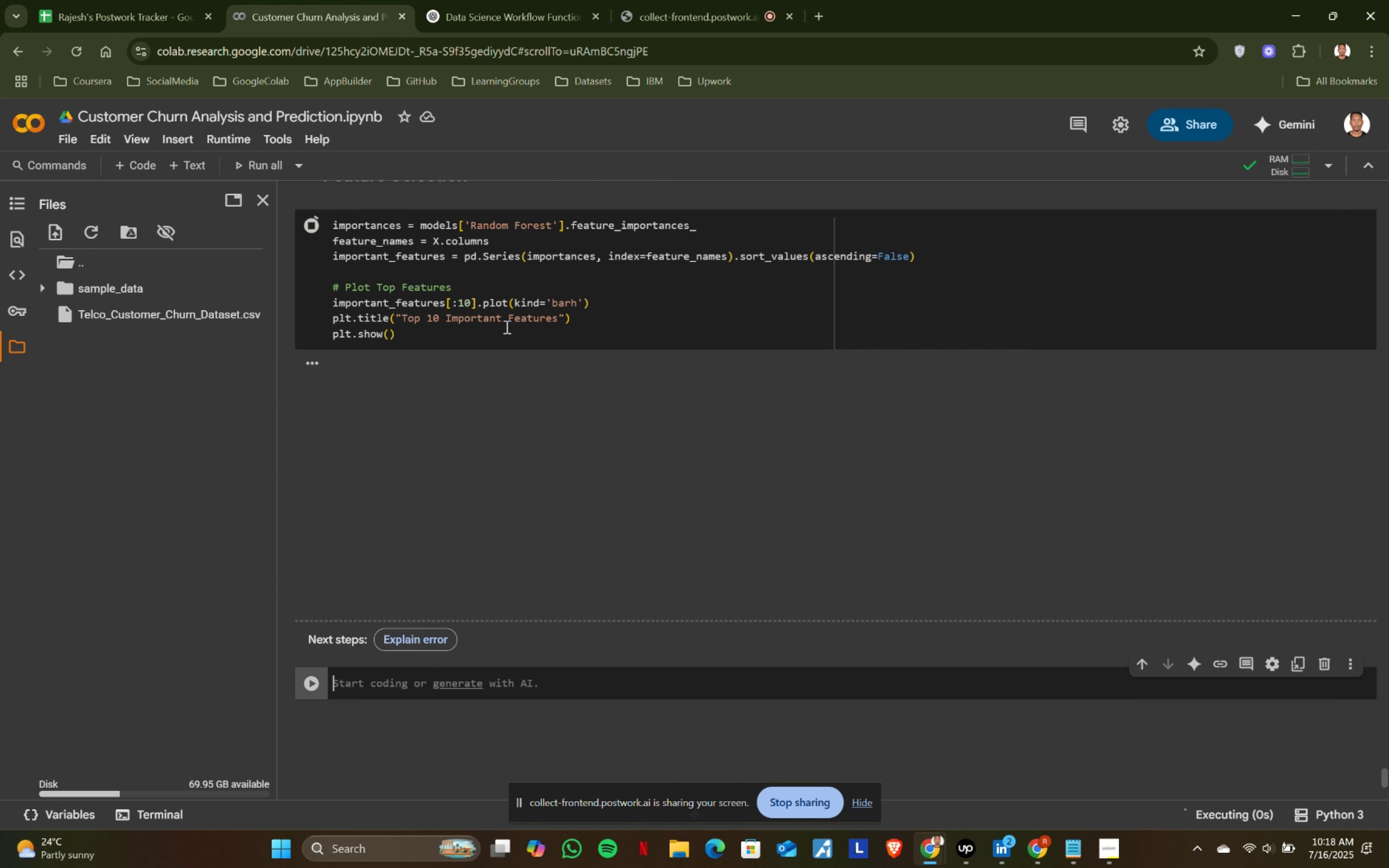 
key(Shift+ShiftRight)
 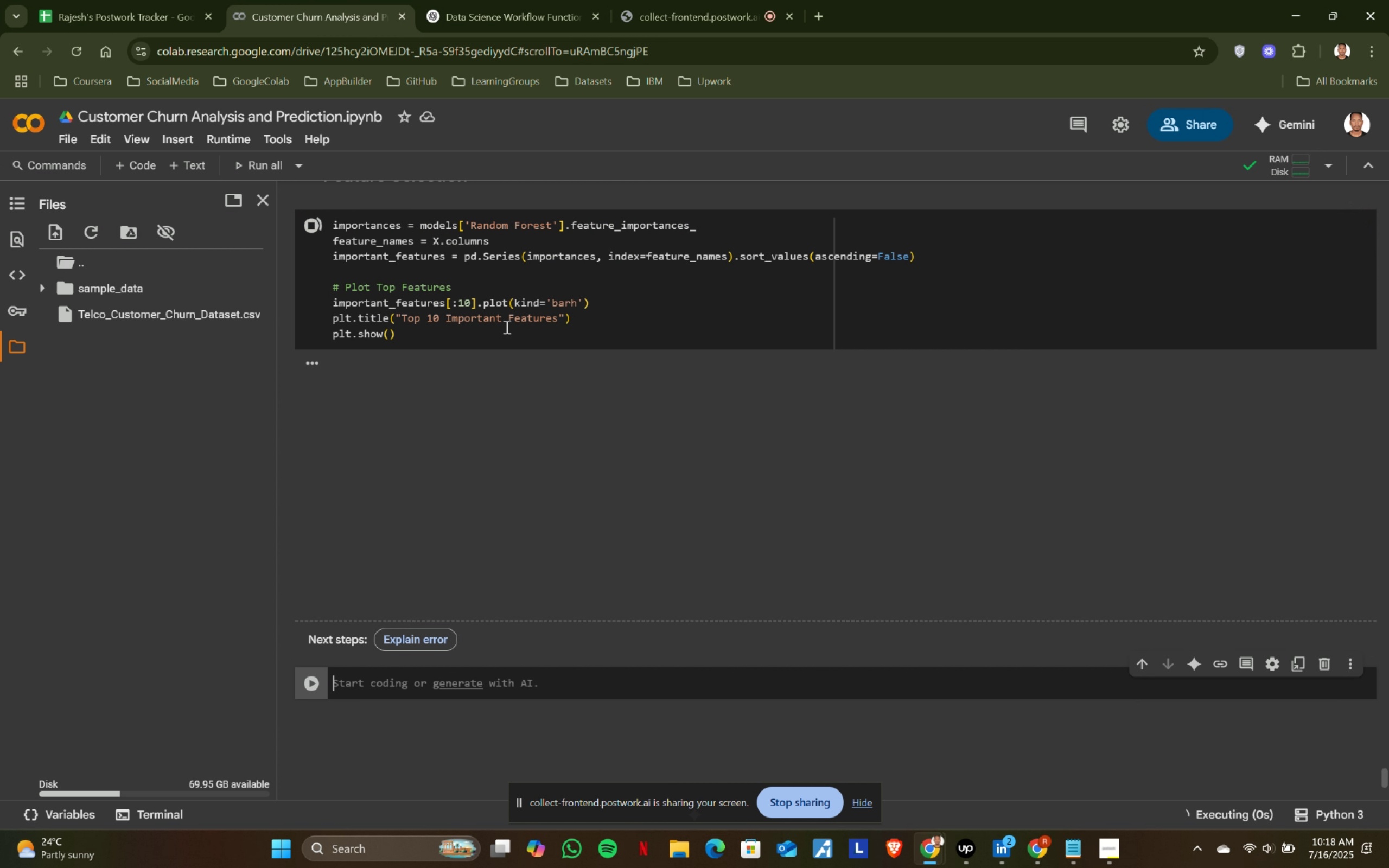 
key(Shift+Enter)
 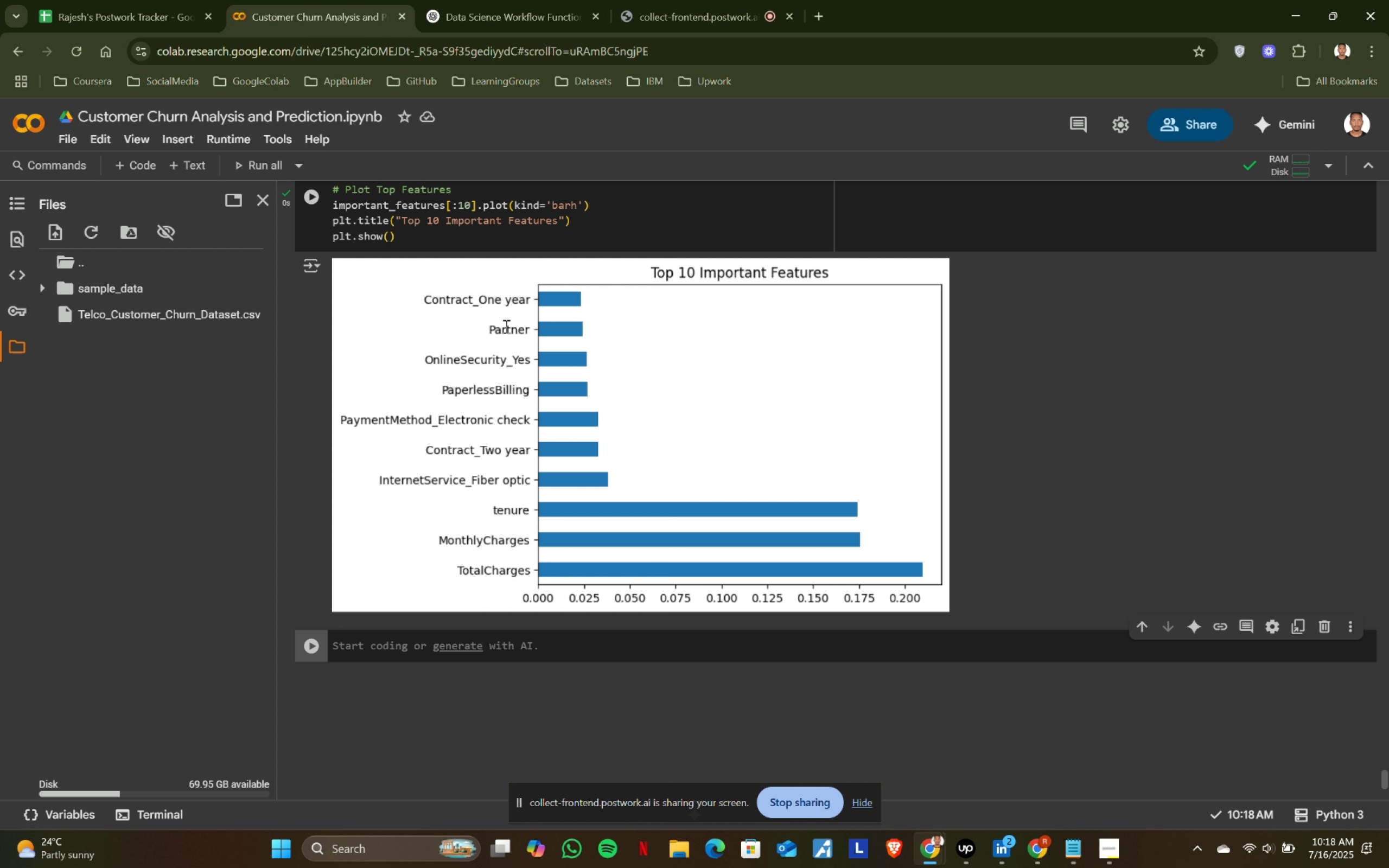 
scroll: coordinate [507, 336], scroll_direction: up, amount: 1.0
 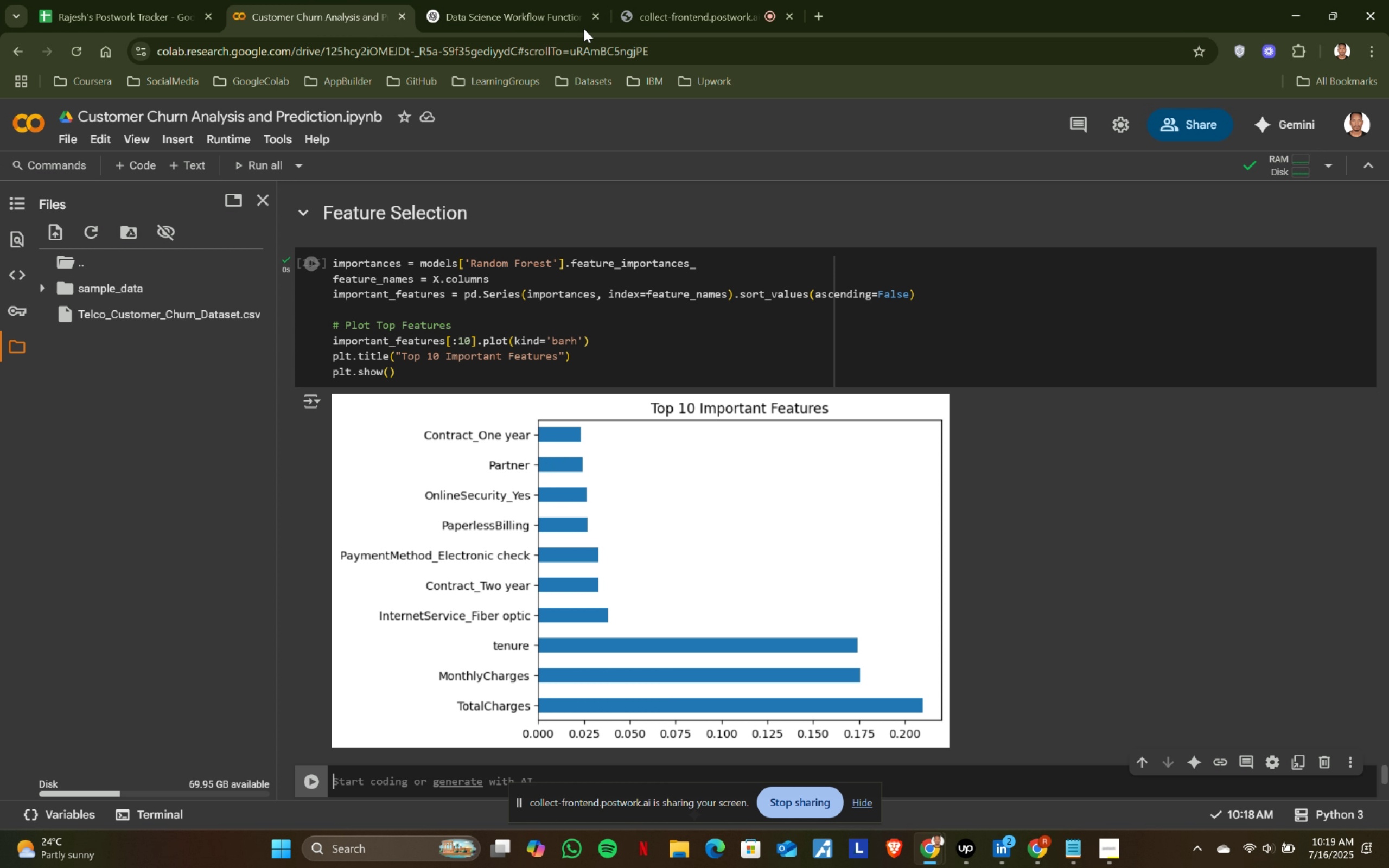 
wait(26.52)
 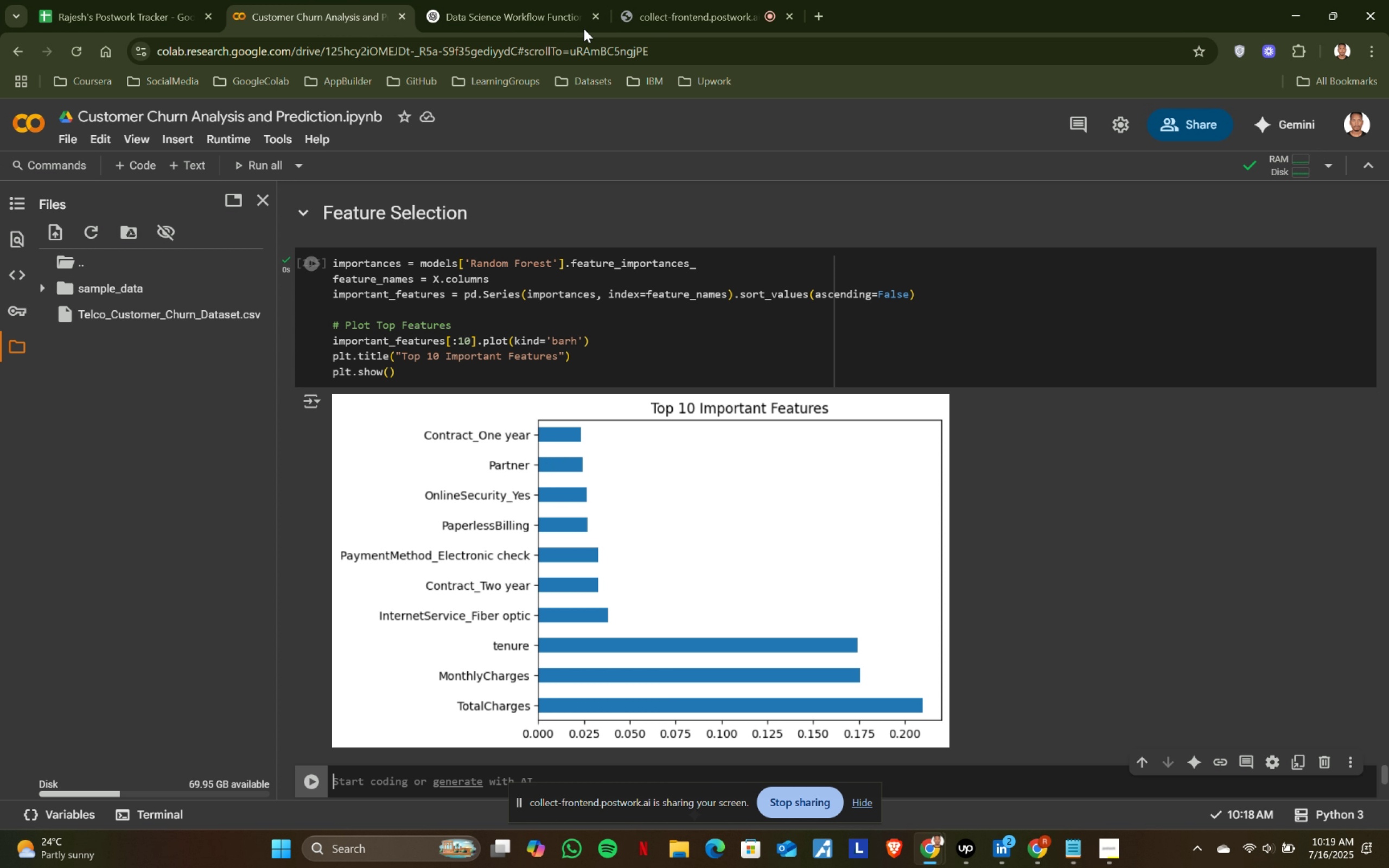 
left_click([549, 0])
 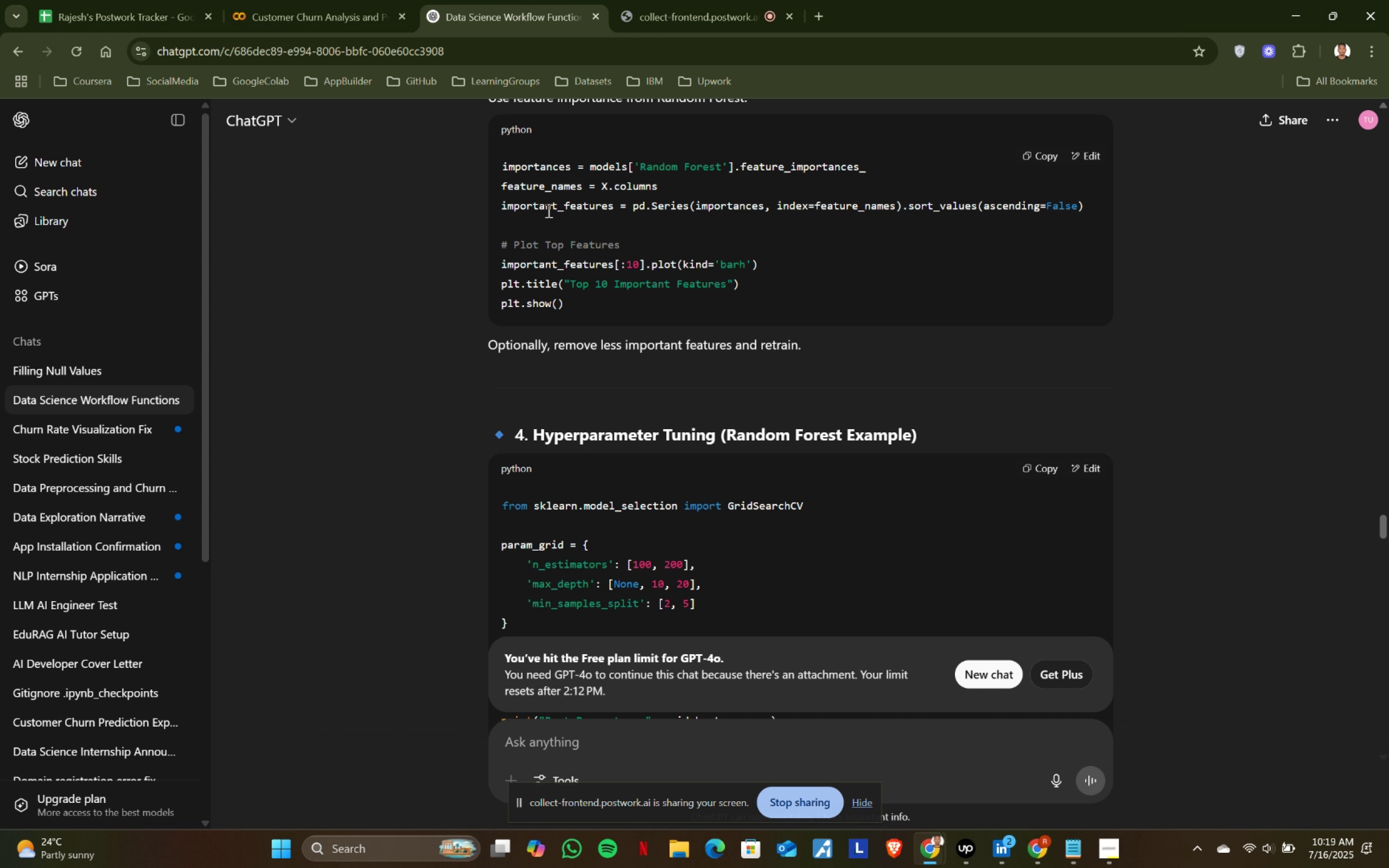 
scroll: coordinate [557, 250], scroll_direction: down, amount: 2.0
 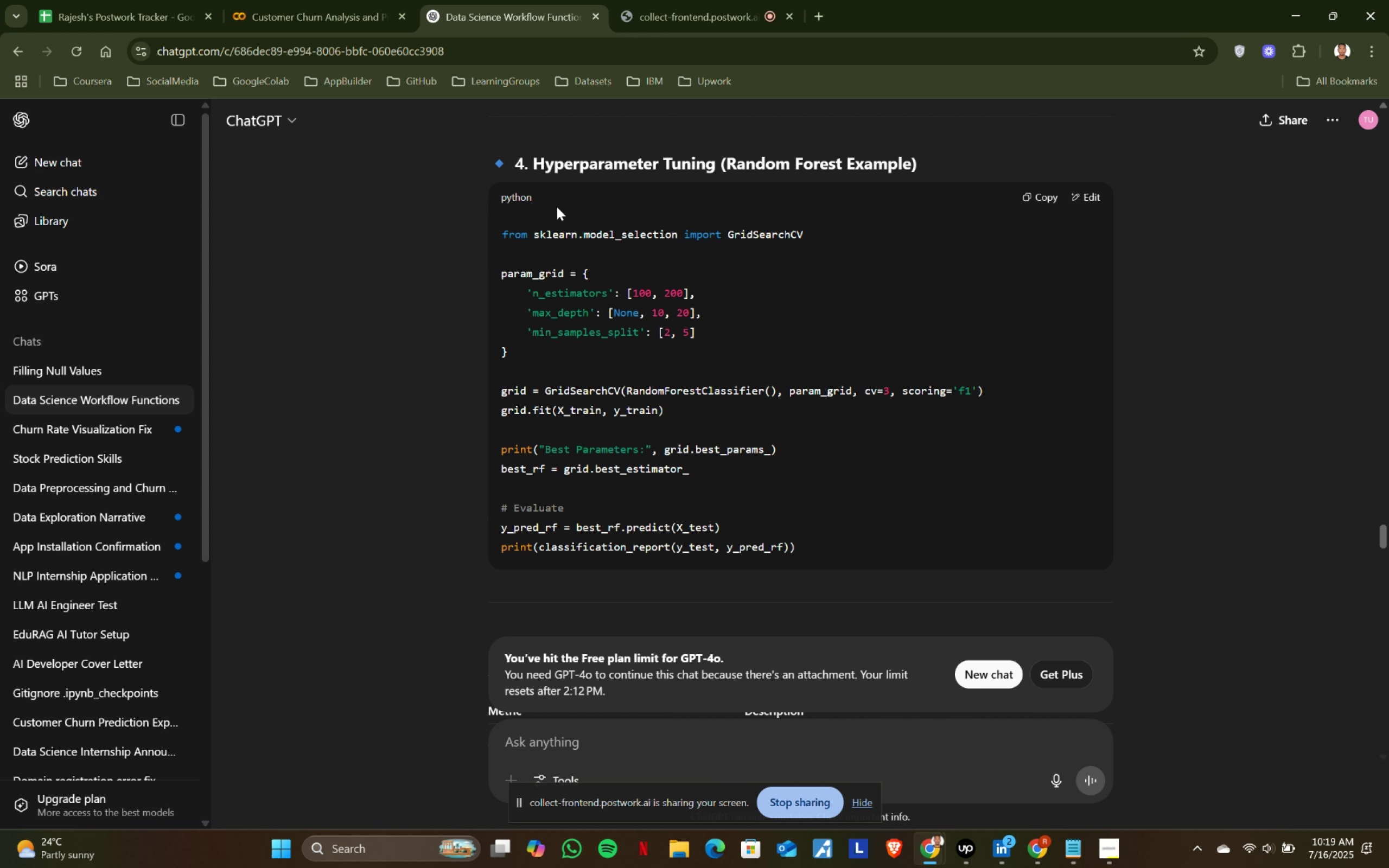 
left_click_drag(start_coordinate=[534, 161], to_coordinate=[713, 169])
 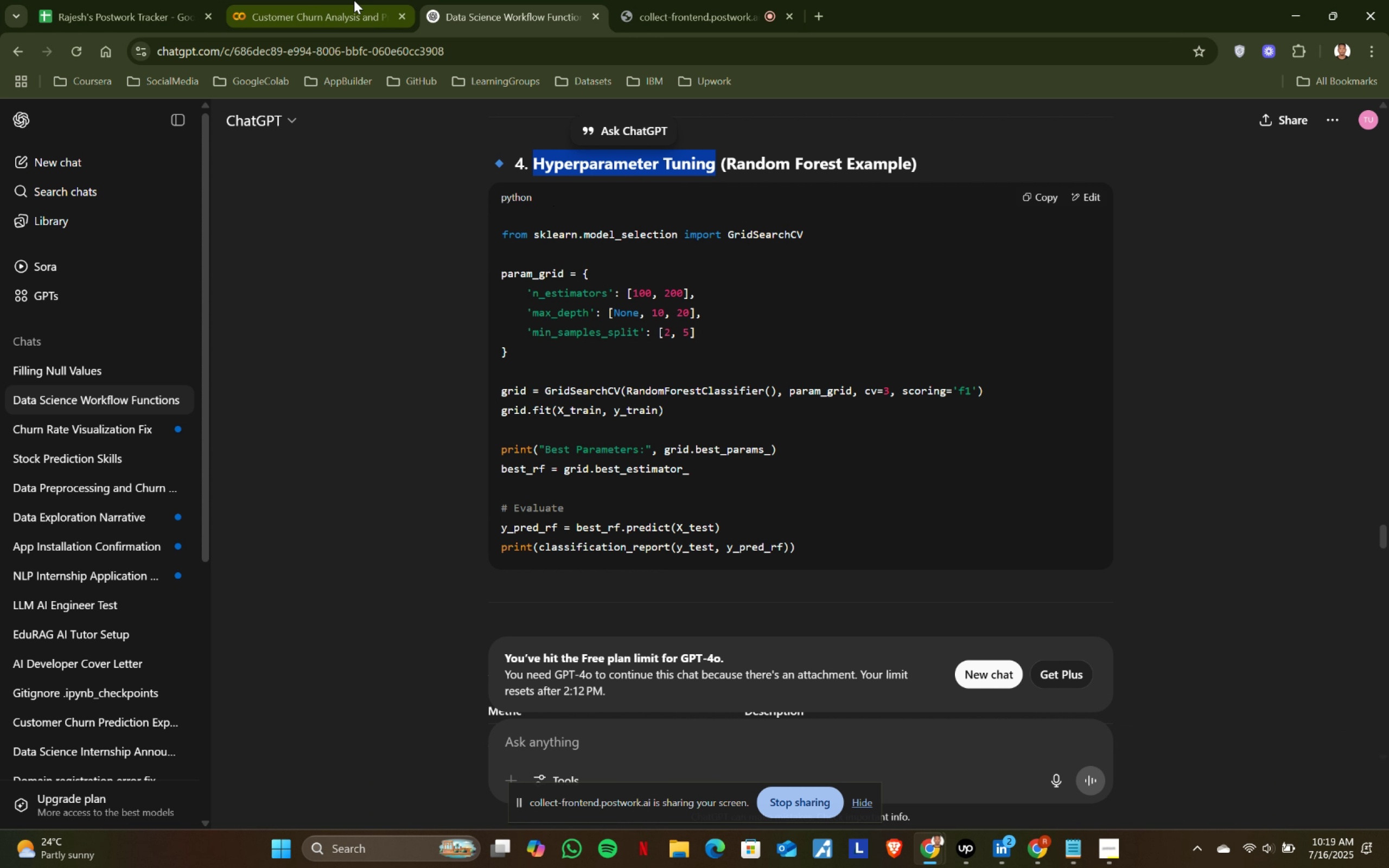 
left_click([354, 0])
 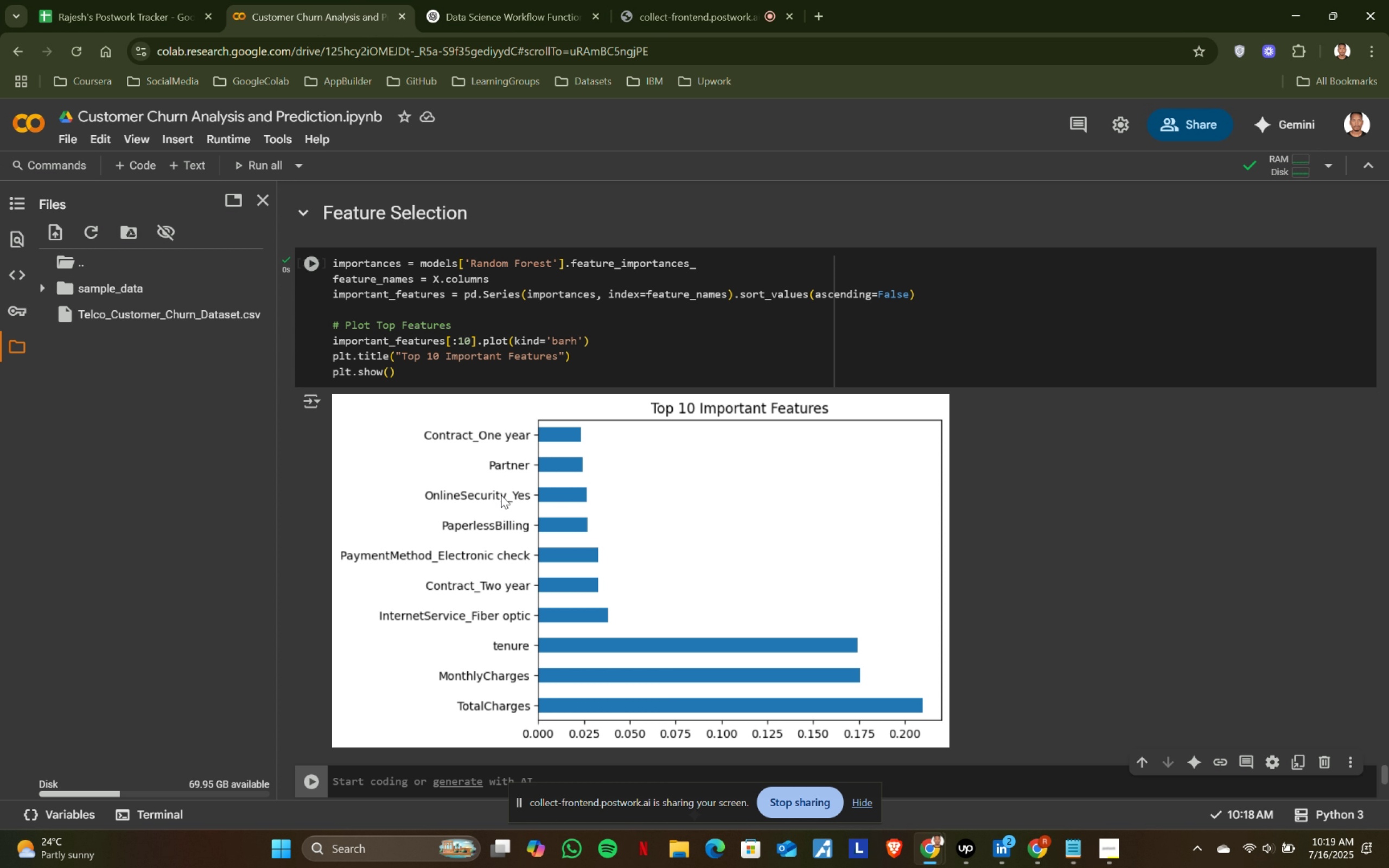 
scroll: coordinate [501, 495], scroll_direction: down, amount: 2.0
 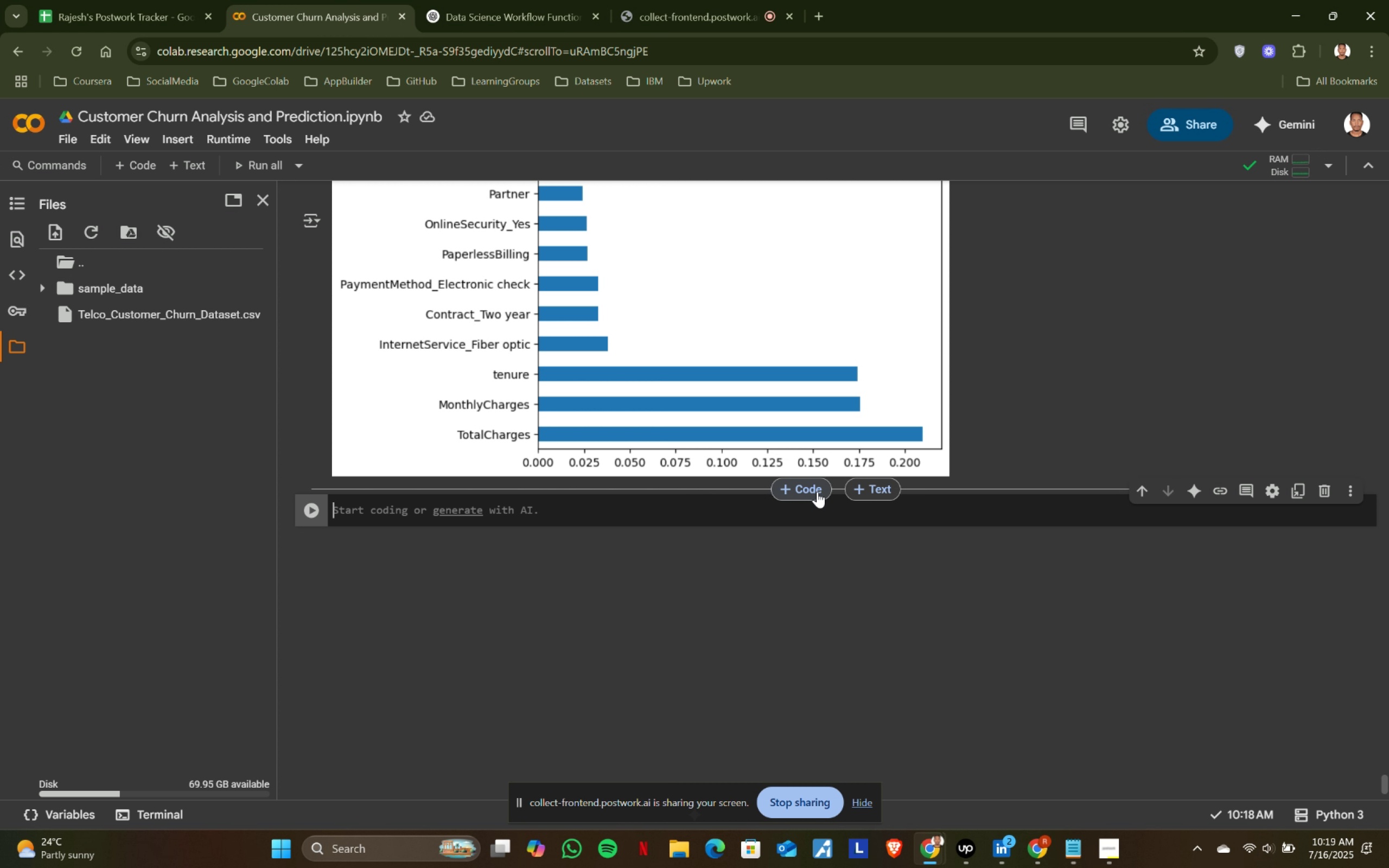 
left_click([869, 482])
 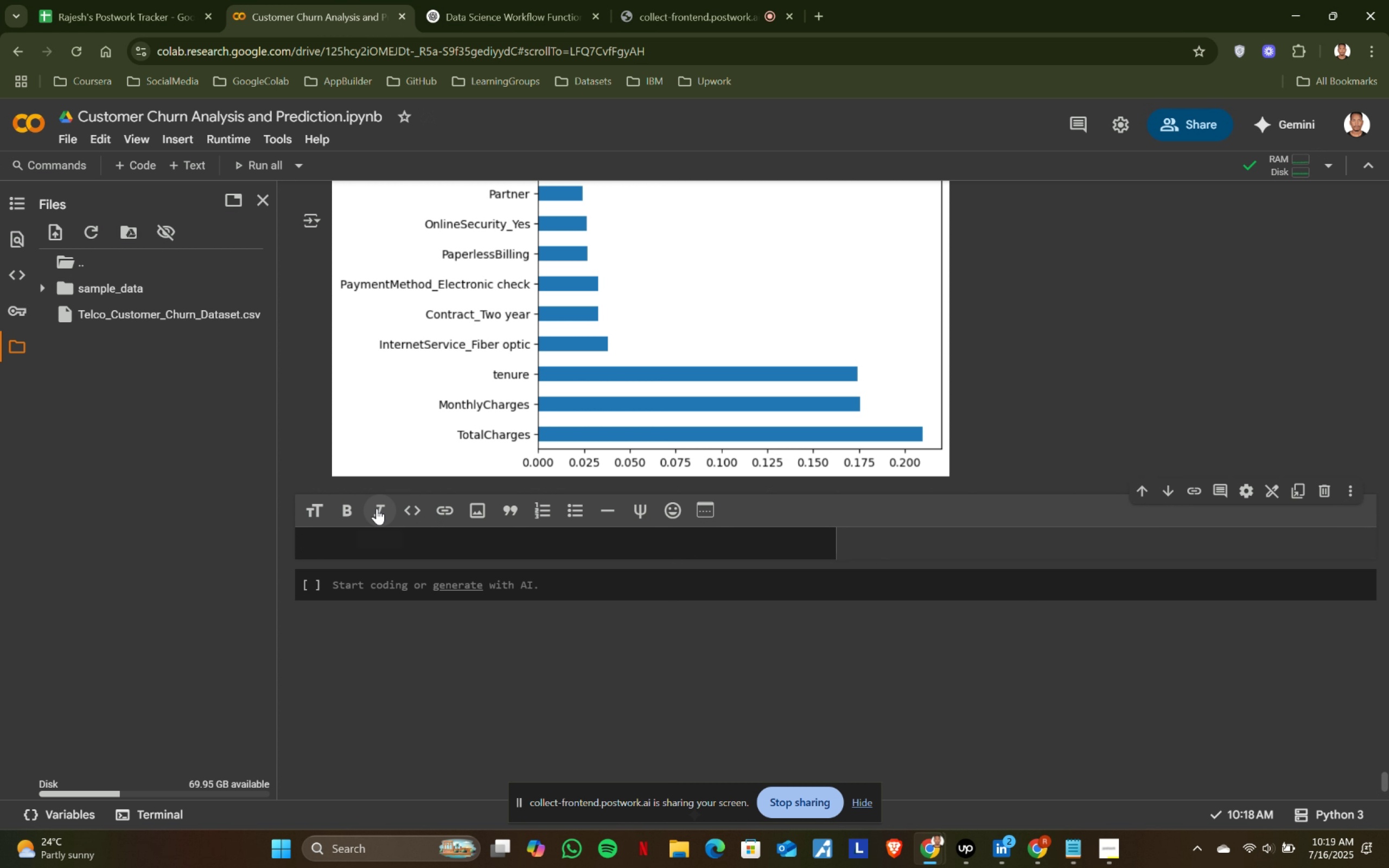 
type(### HyperP)
key(Backspace)
type(parameter)
 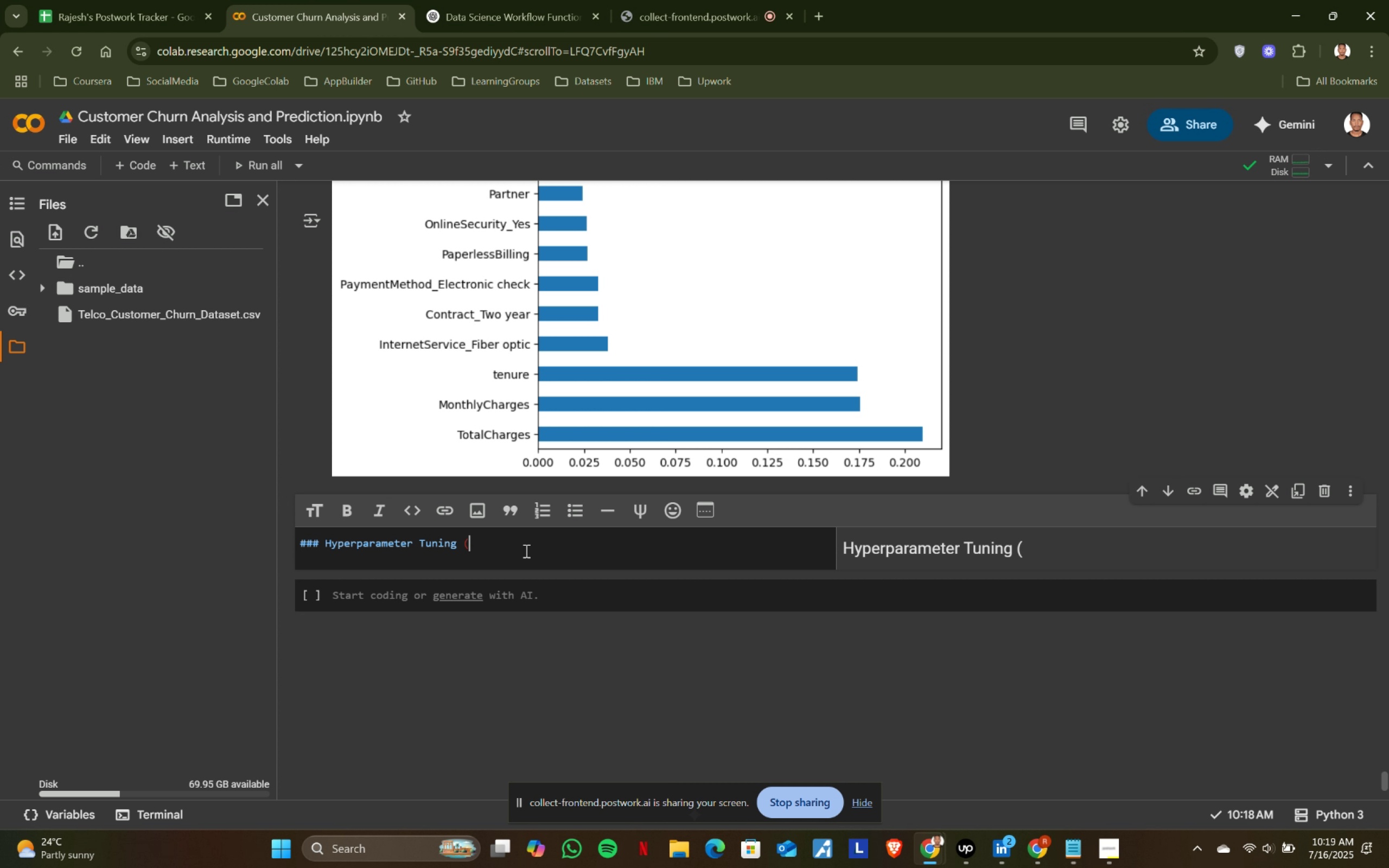 
left_click([563, 554])
 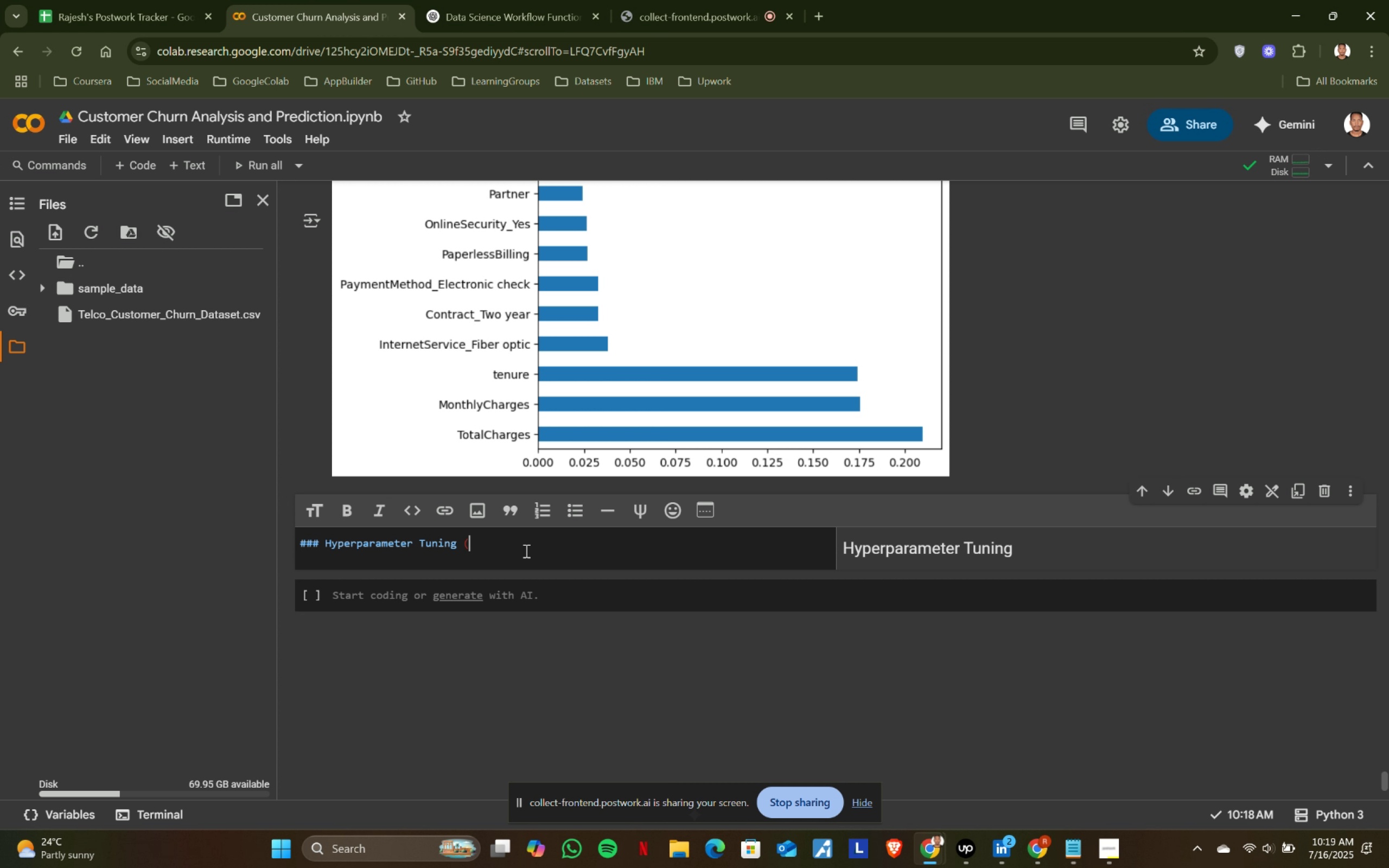 
type( Tuning ()
key(Backspace)
type(())
 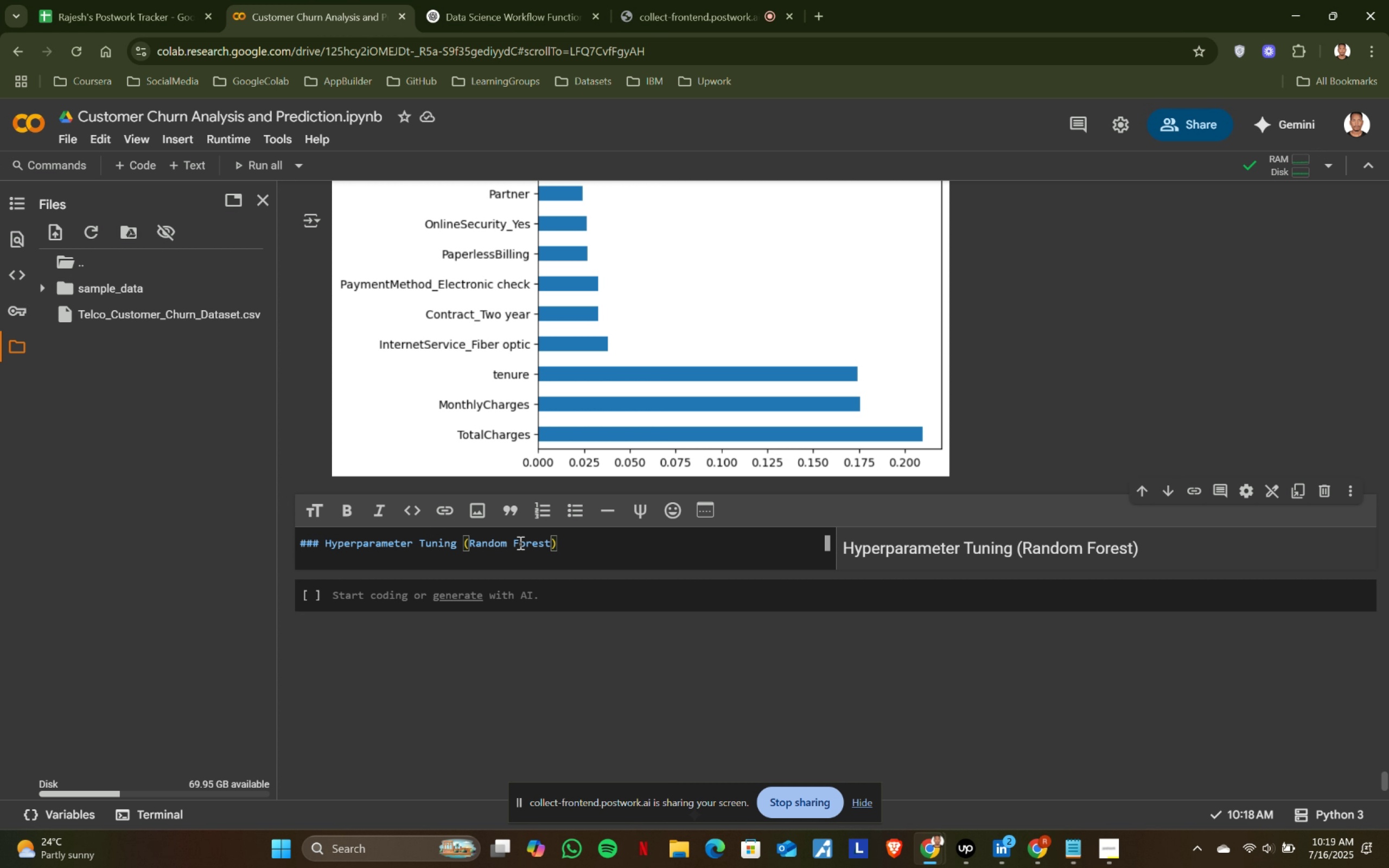 
key(ArrowLeft)
 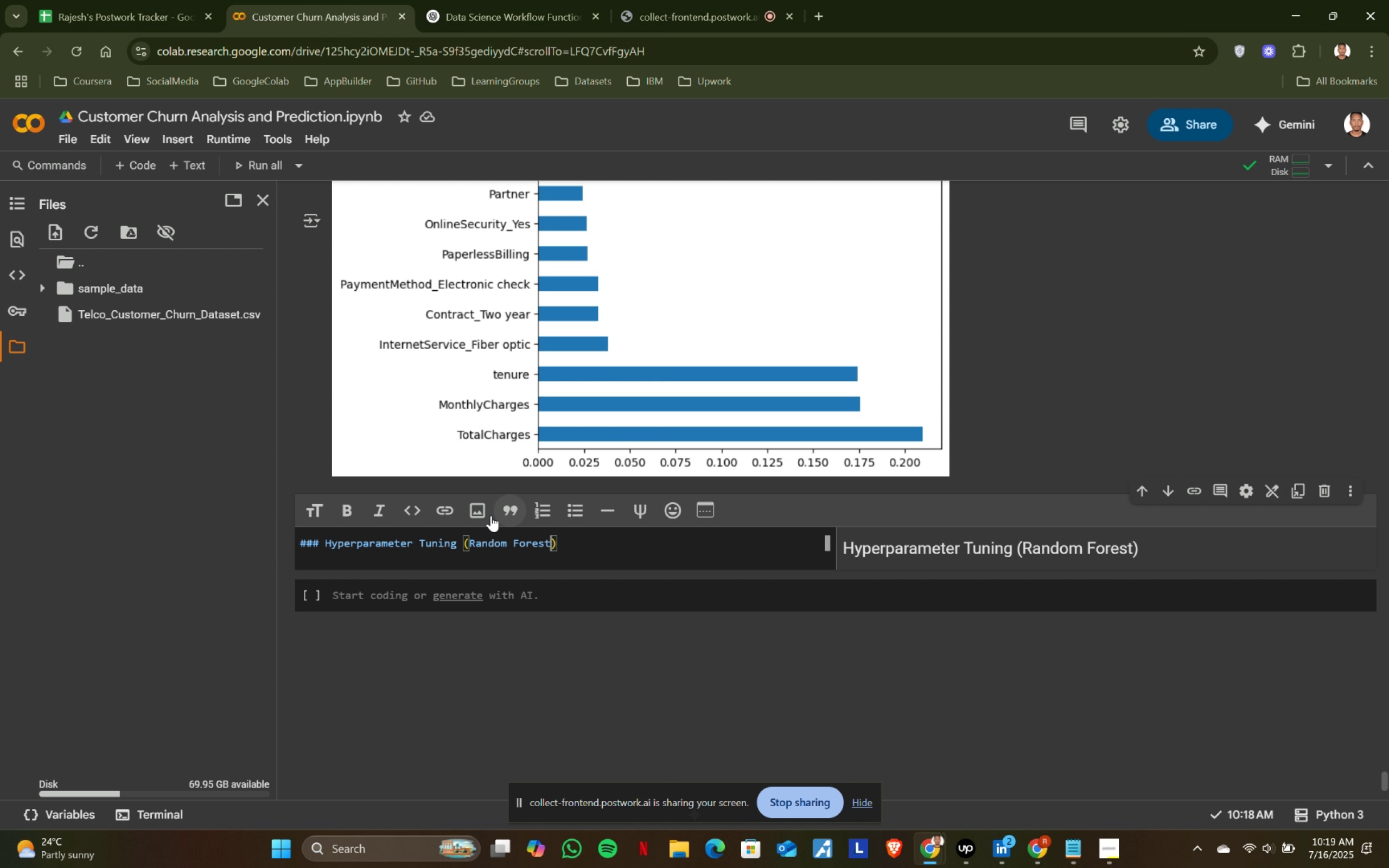 
type(Random O)
key(Backspace)
type(Forest)
 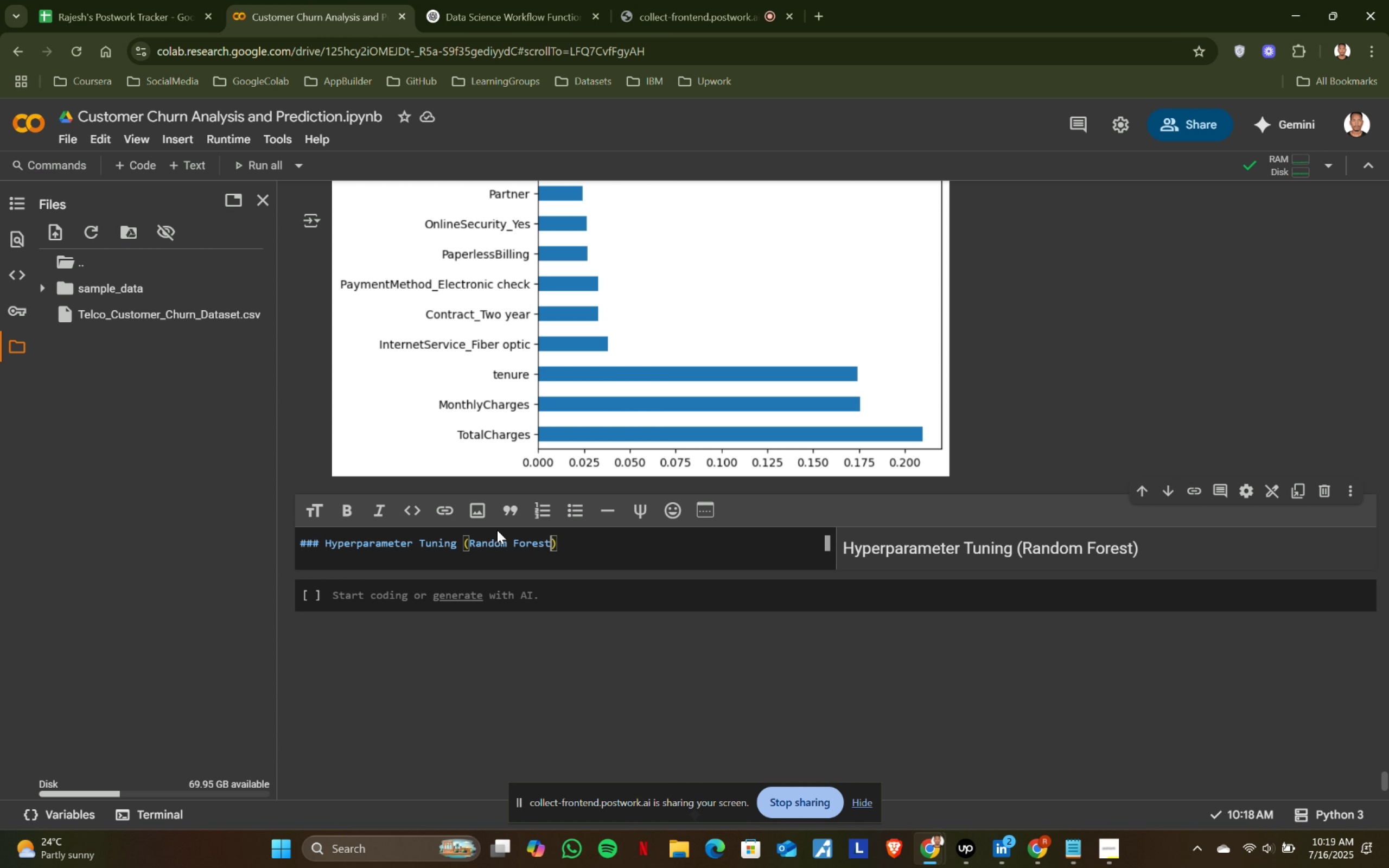 
wait(5.17)
 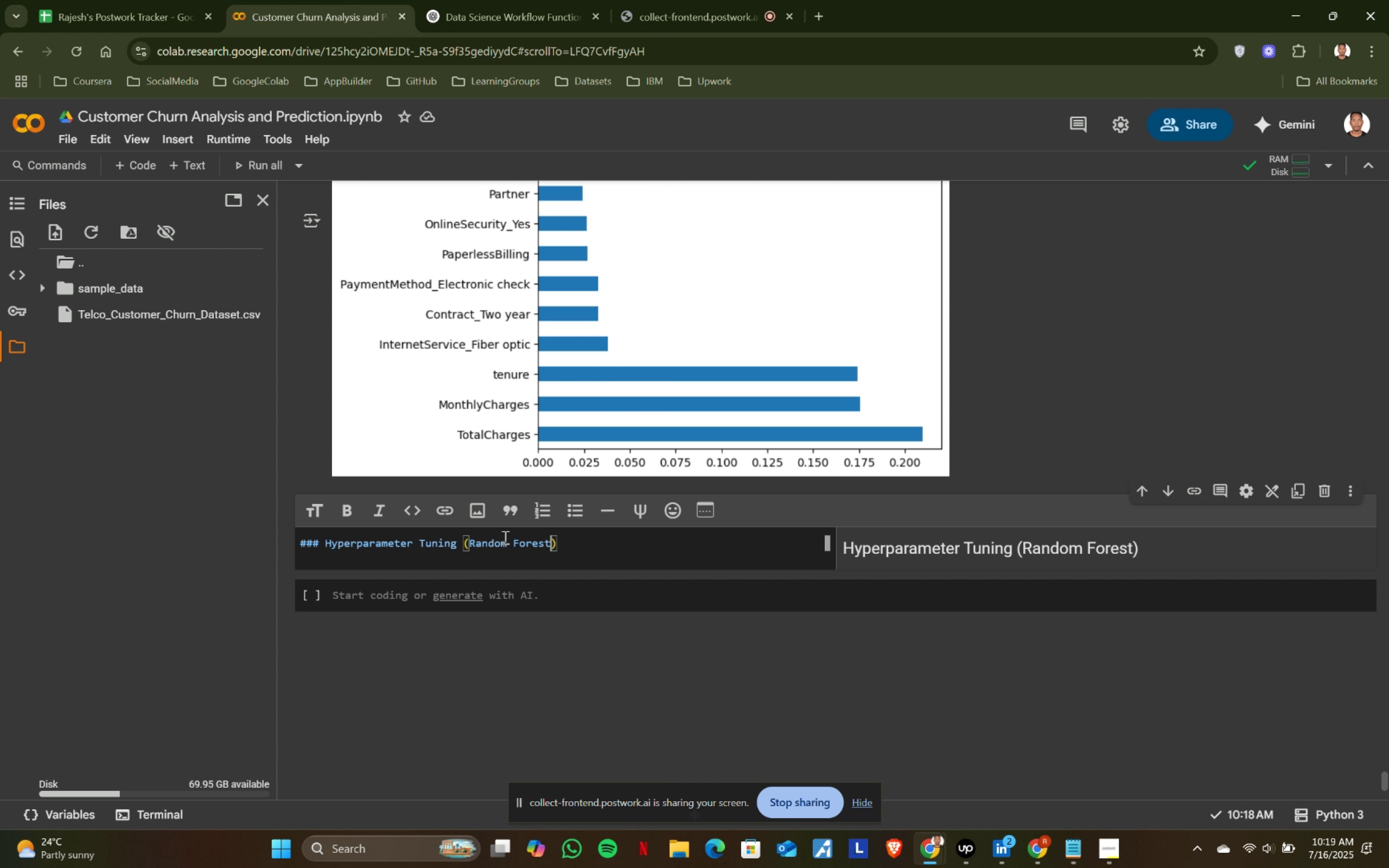 
left_click([1072, 846])
 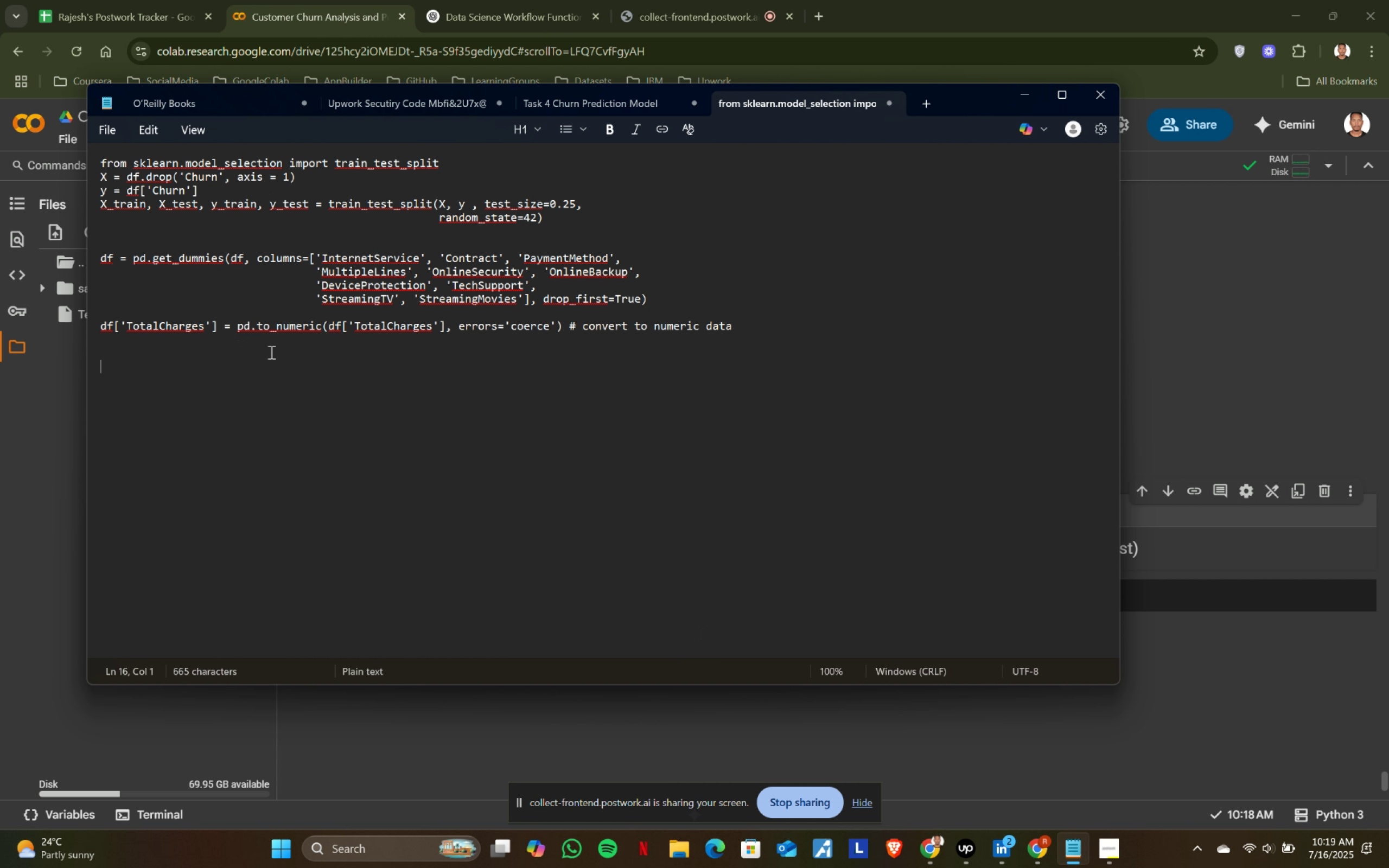 
left_click([896, 103])
 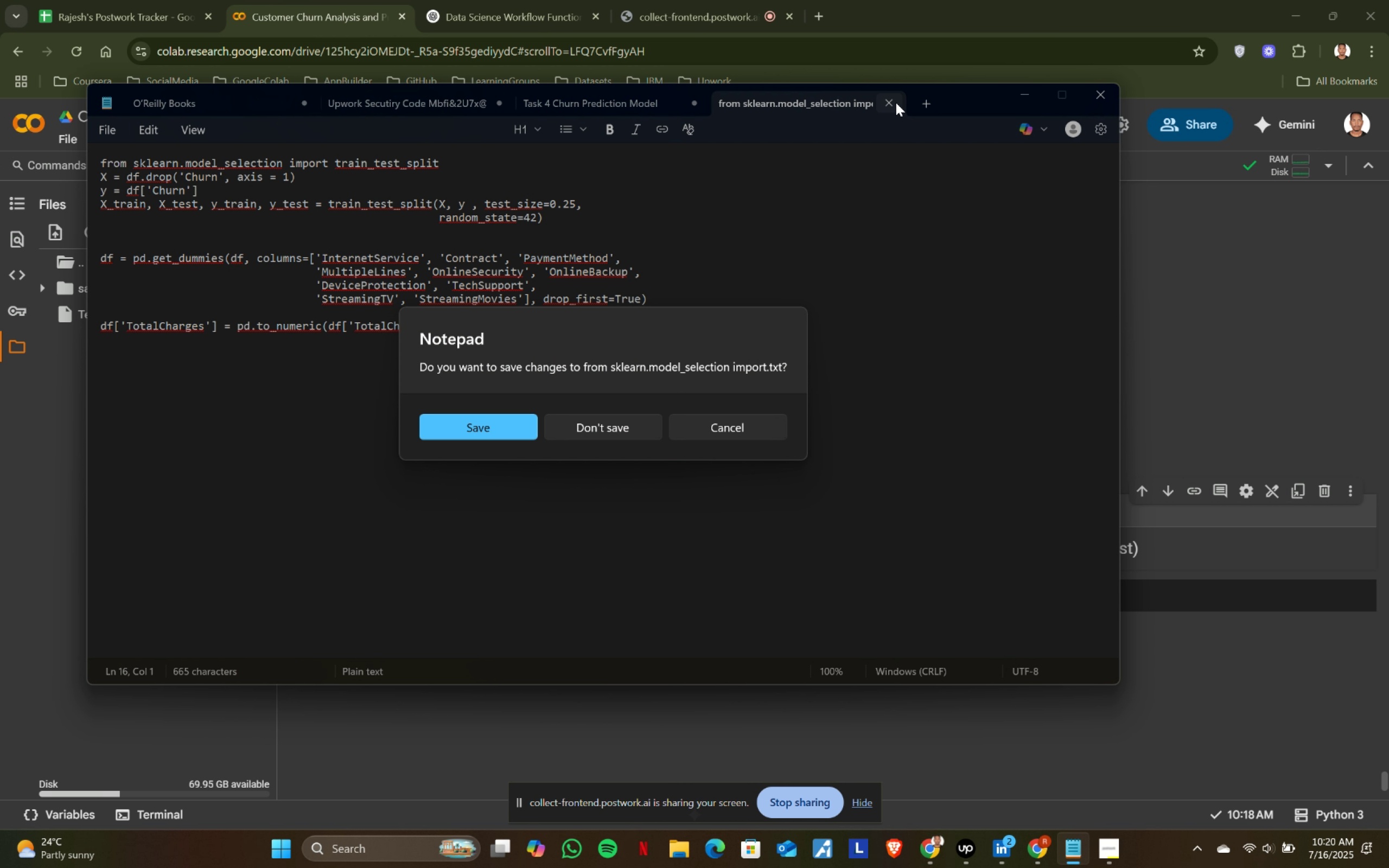 
wait(8.46)
 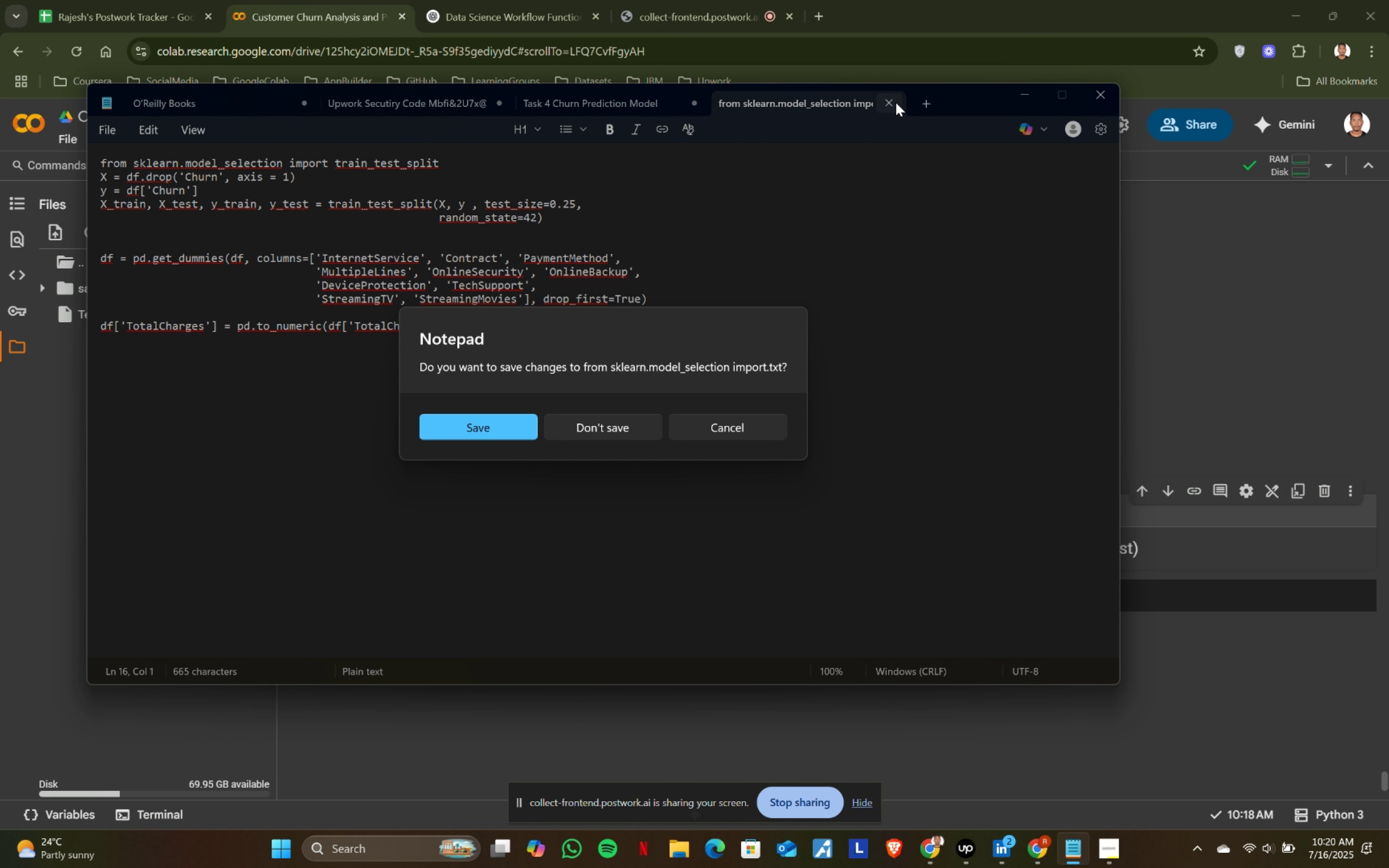 
left_click([610, 425])
 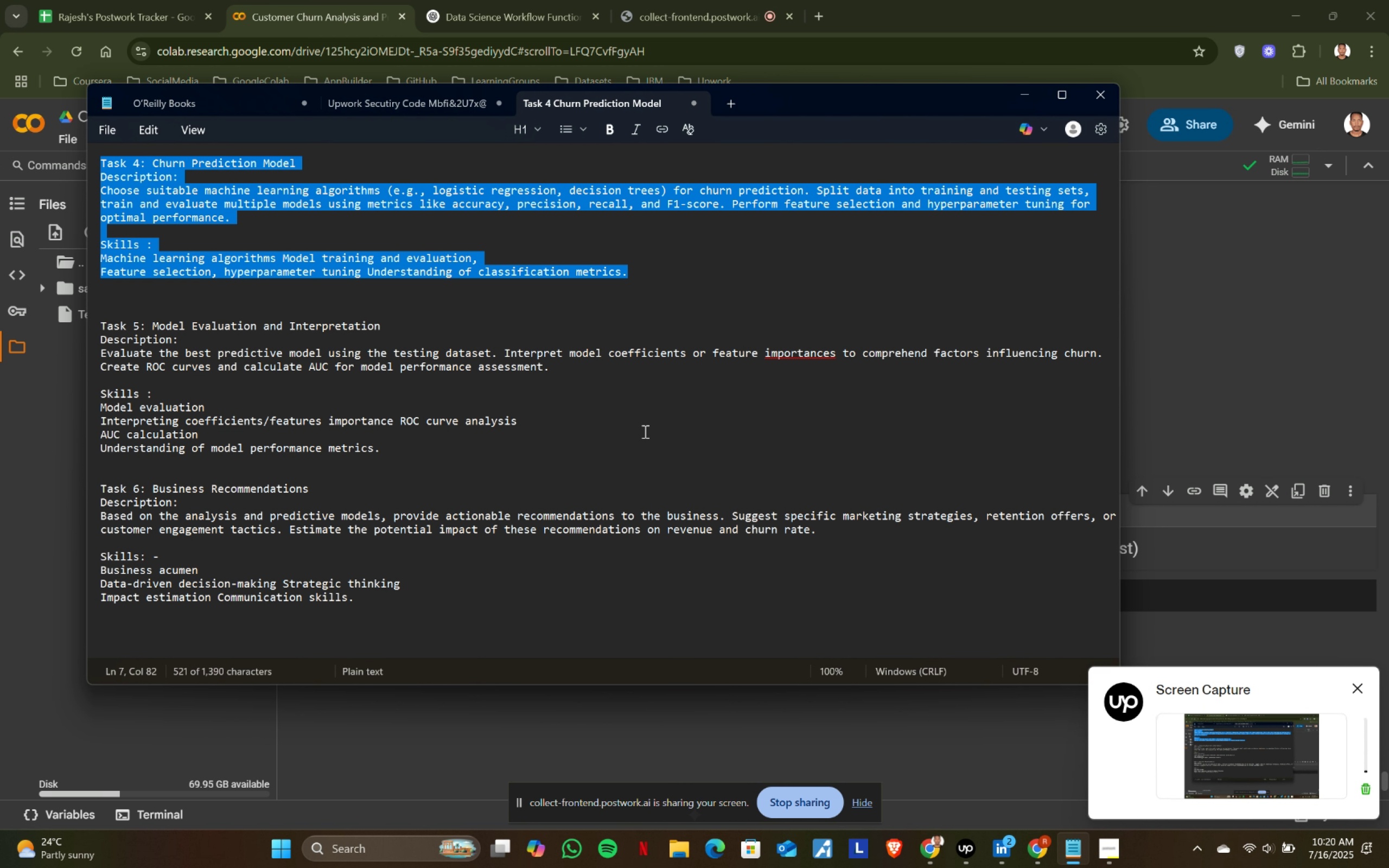 
wait(11.78)
 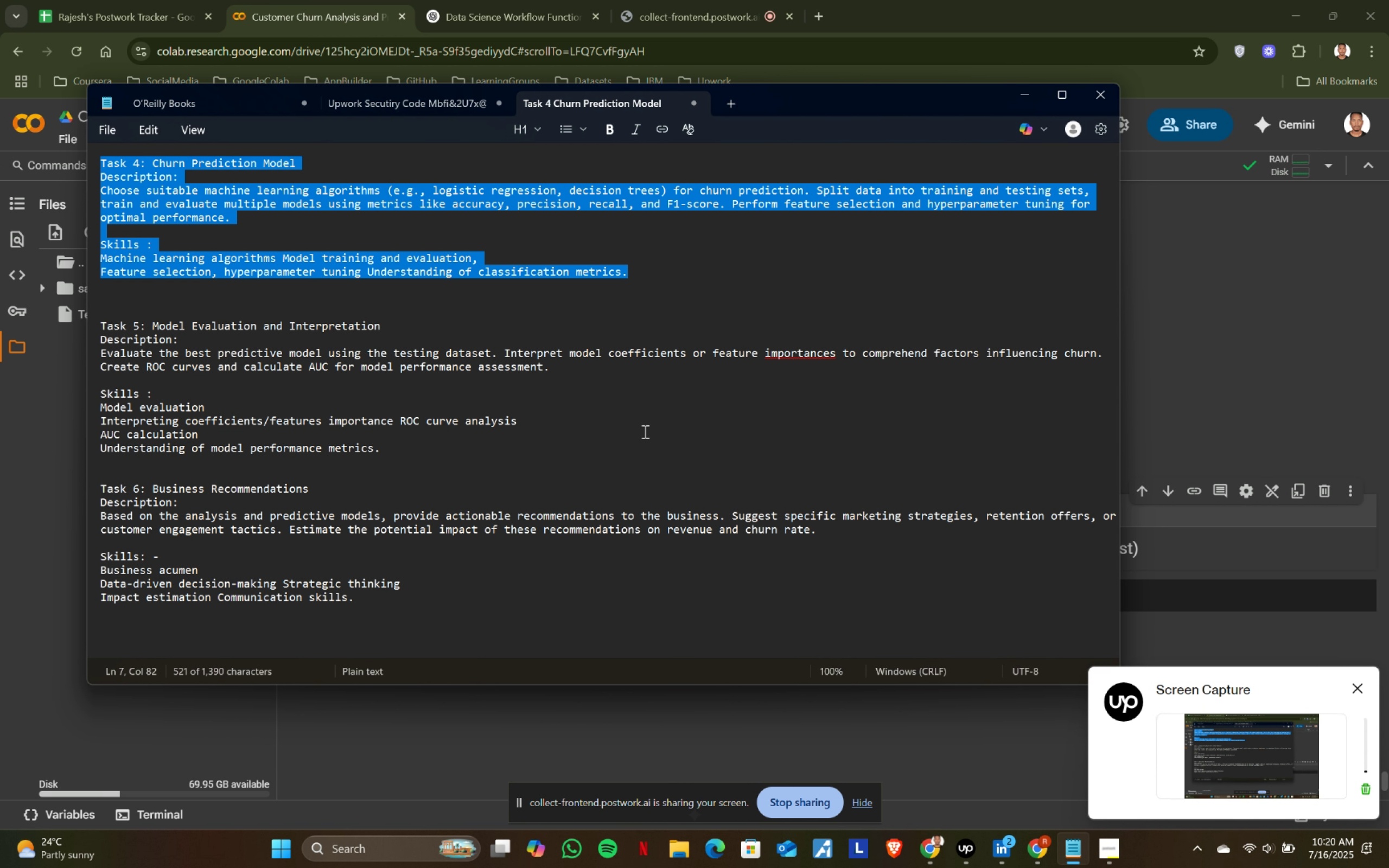 
left_click([1016, 95])
 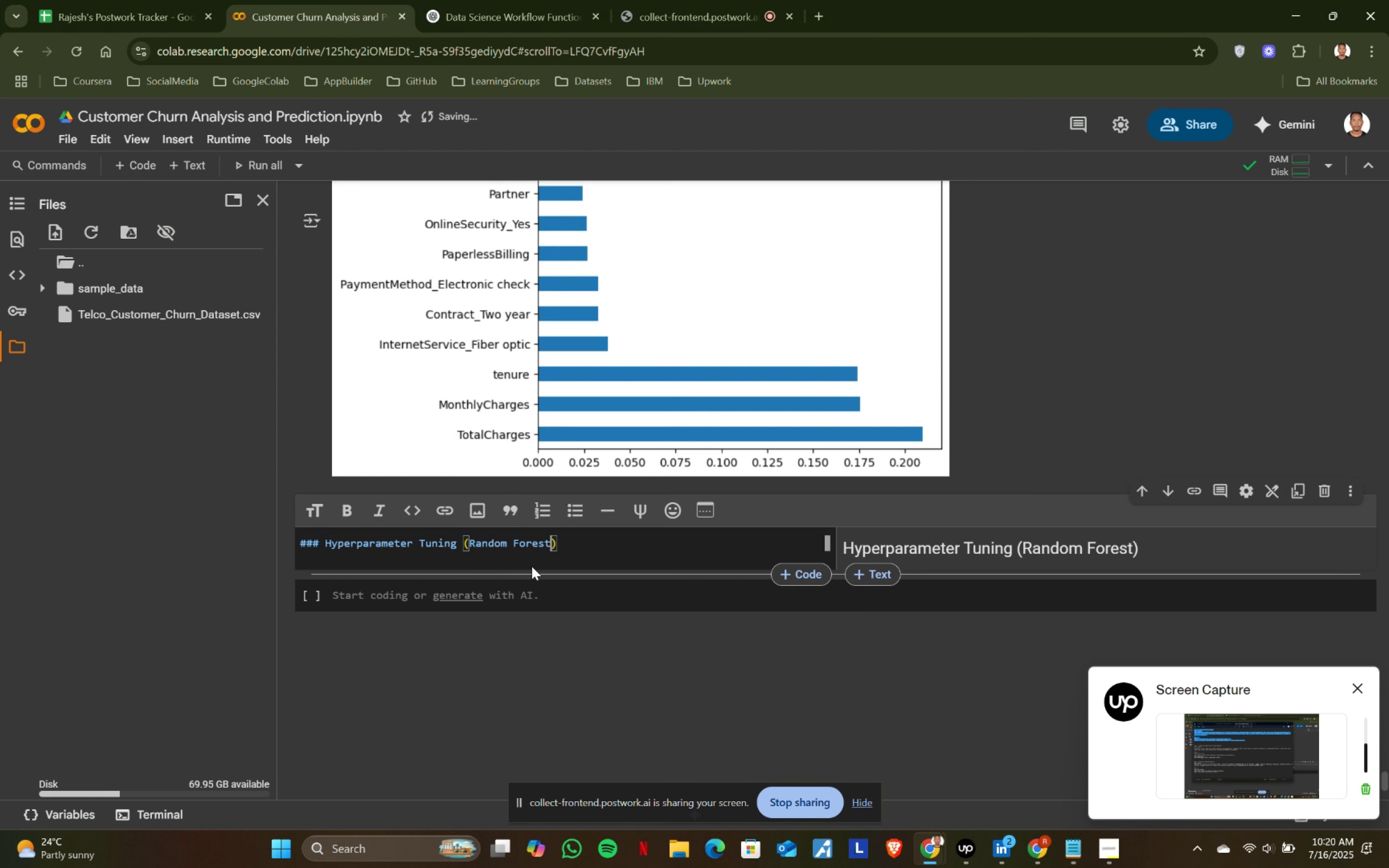 
left_click([628, 546])
 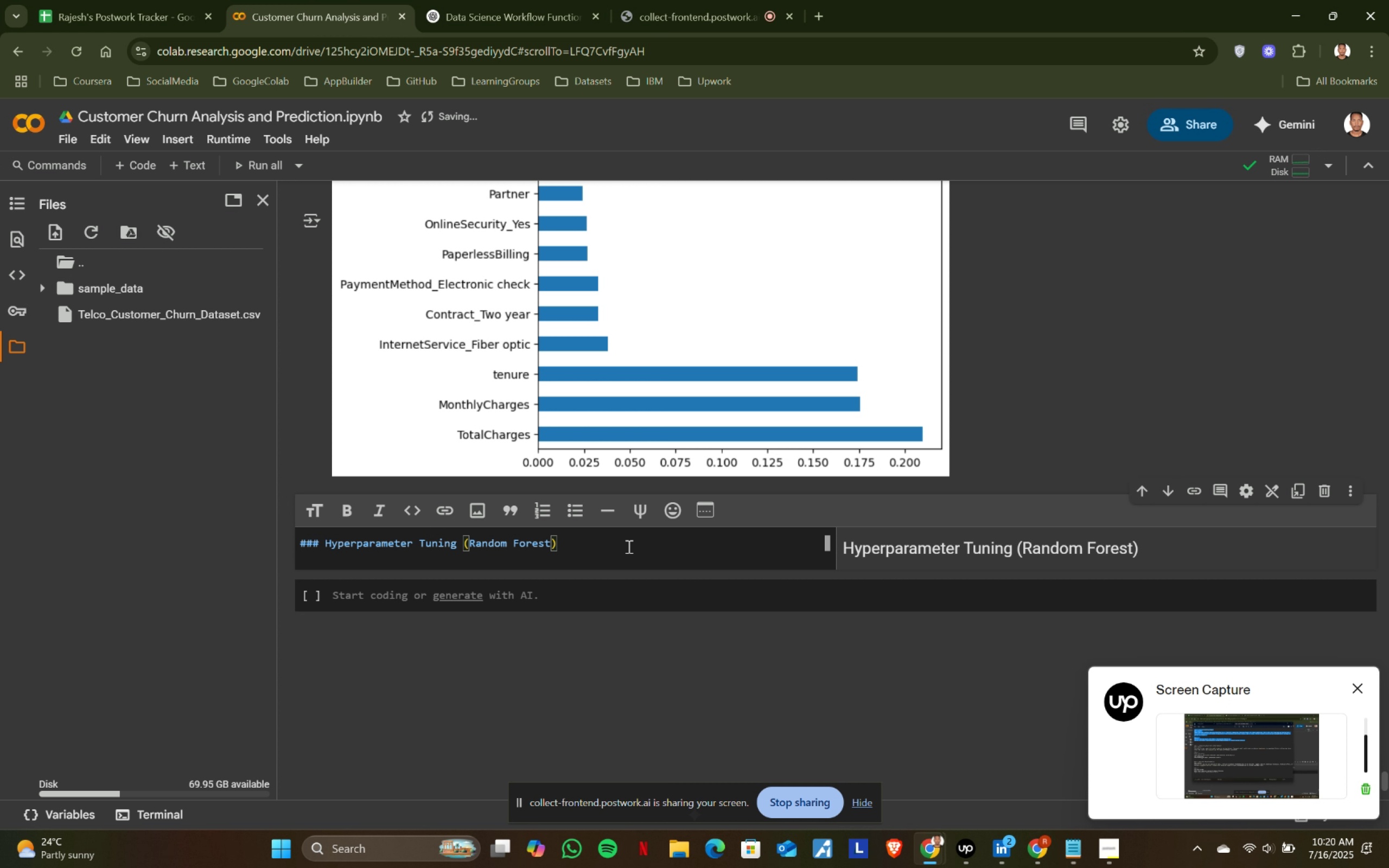 
key(Shift+ShiftRight)
 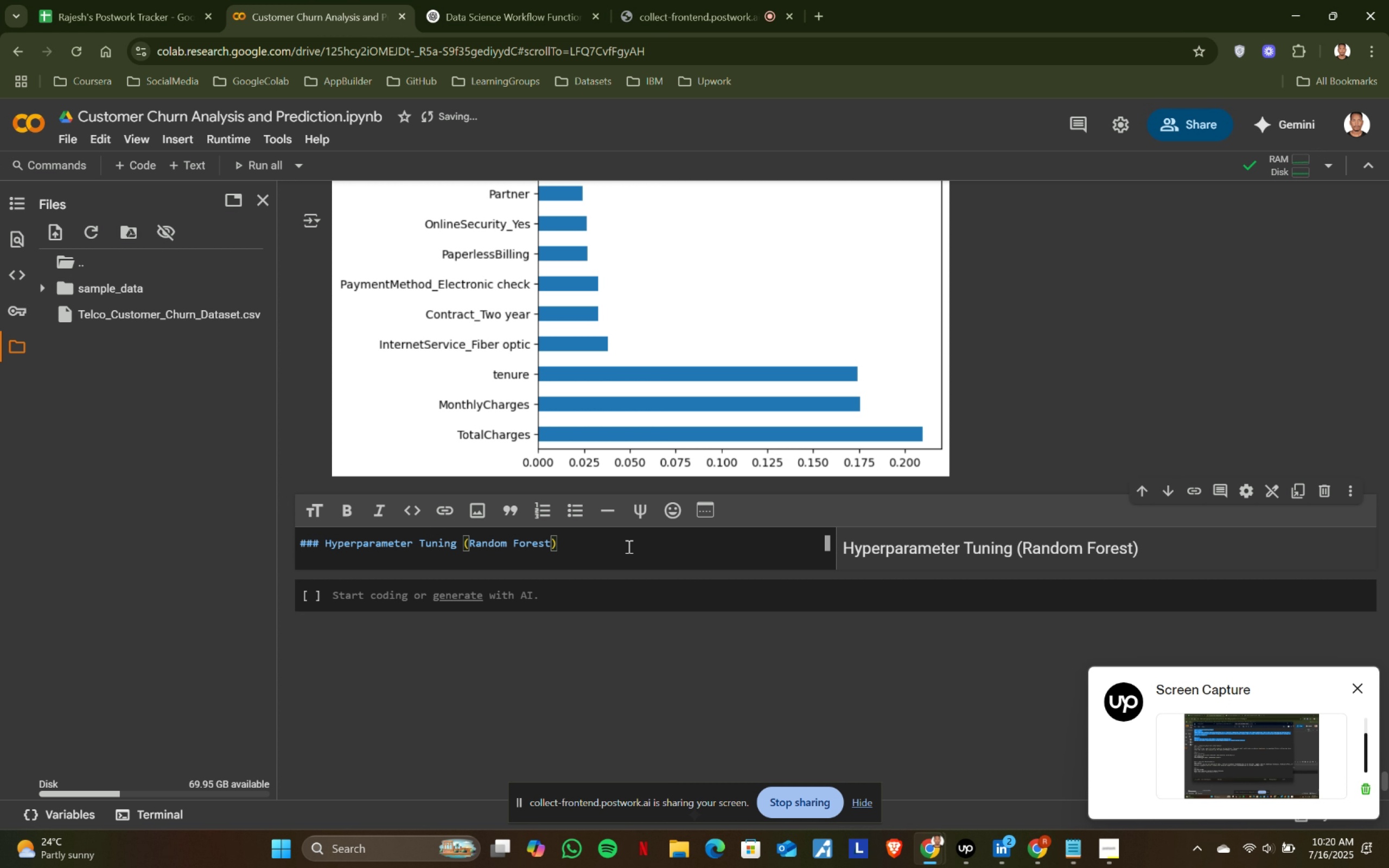 
key(Shift+Enter)
 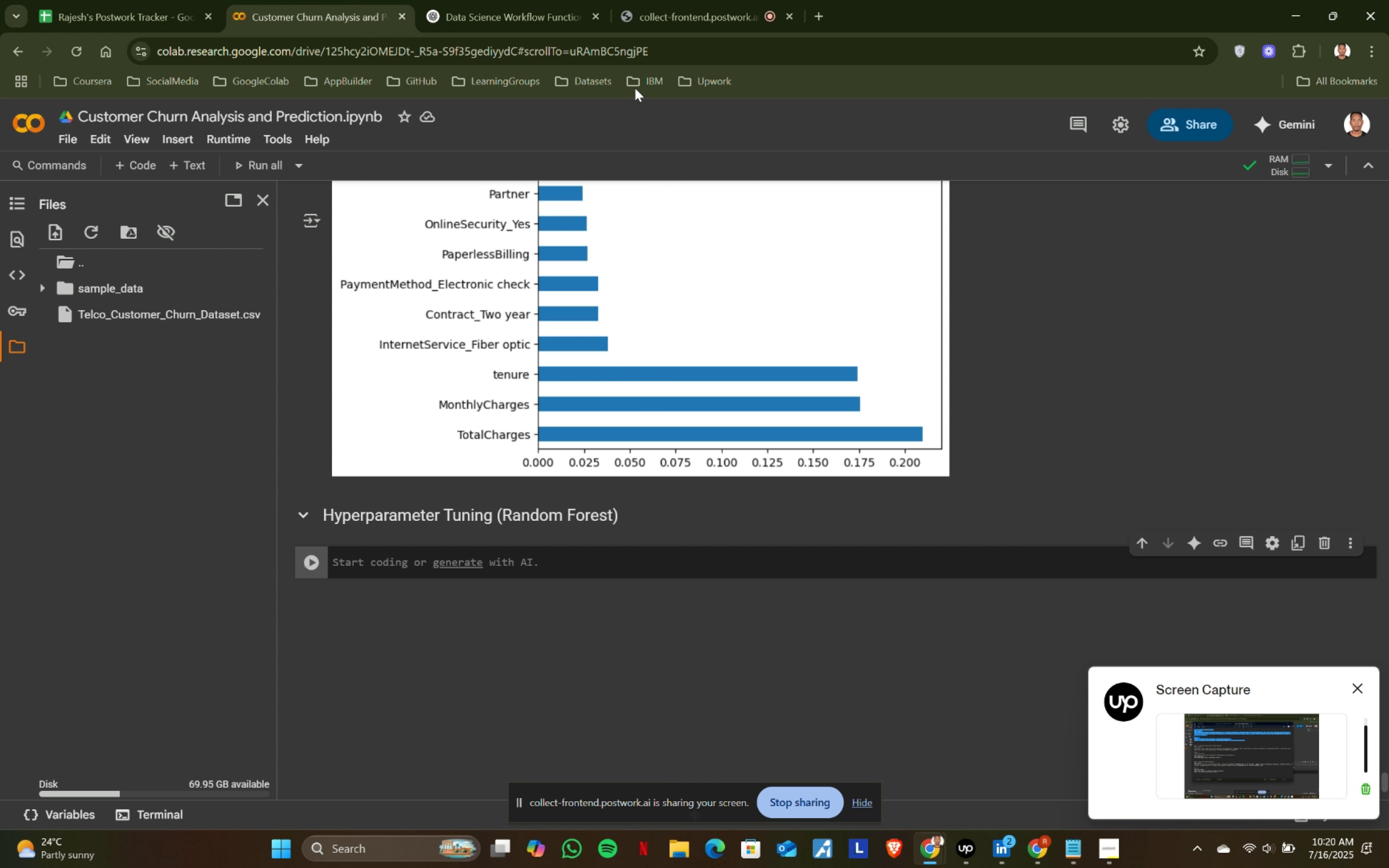 
left_click([485, 0])
 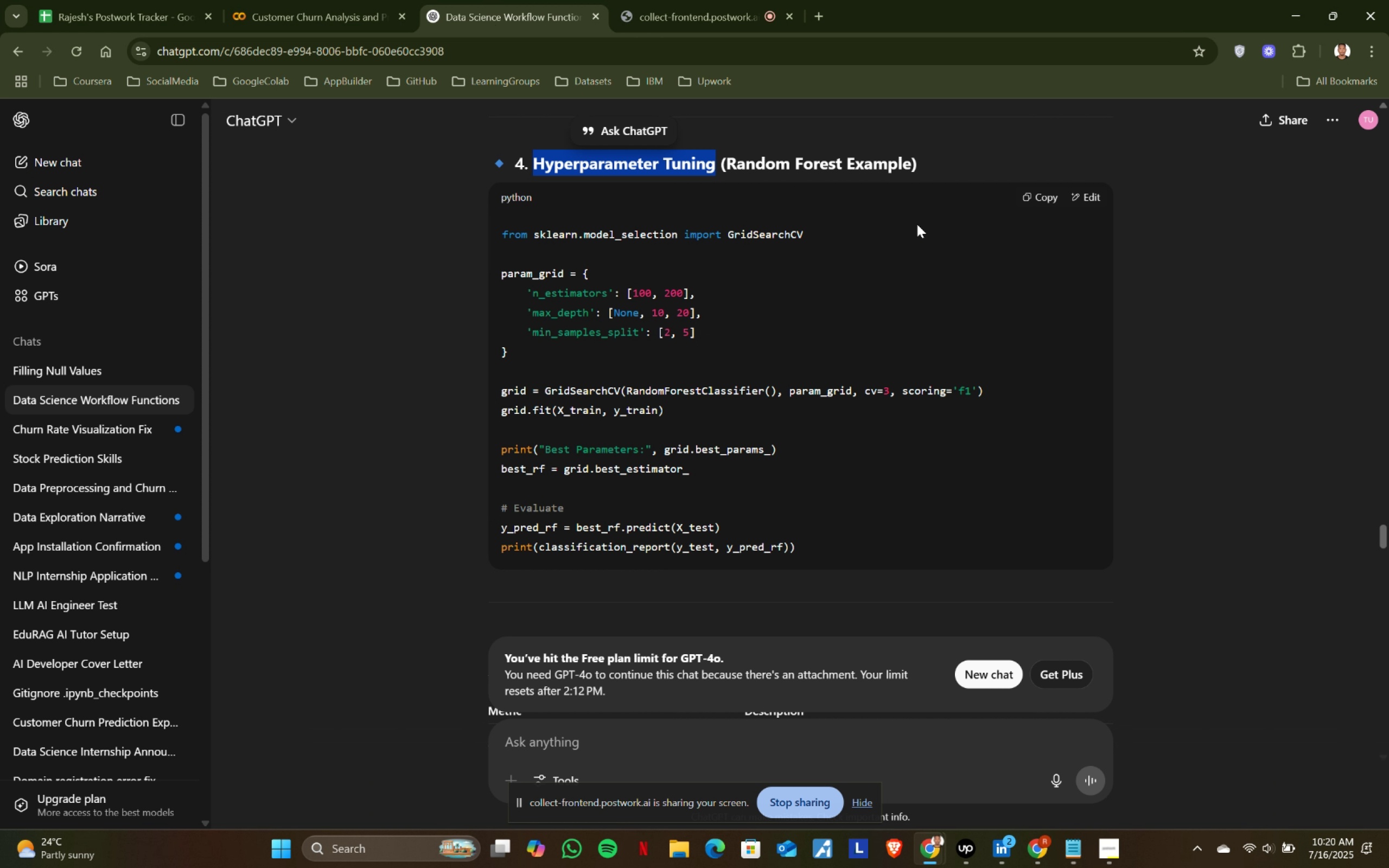 
left_click([1031, 199])
 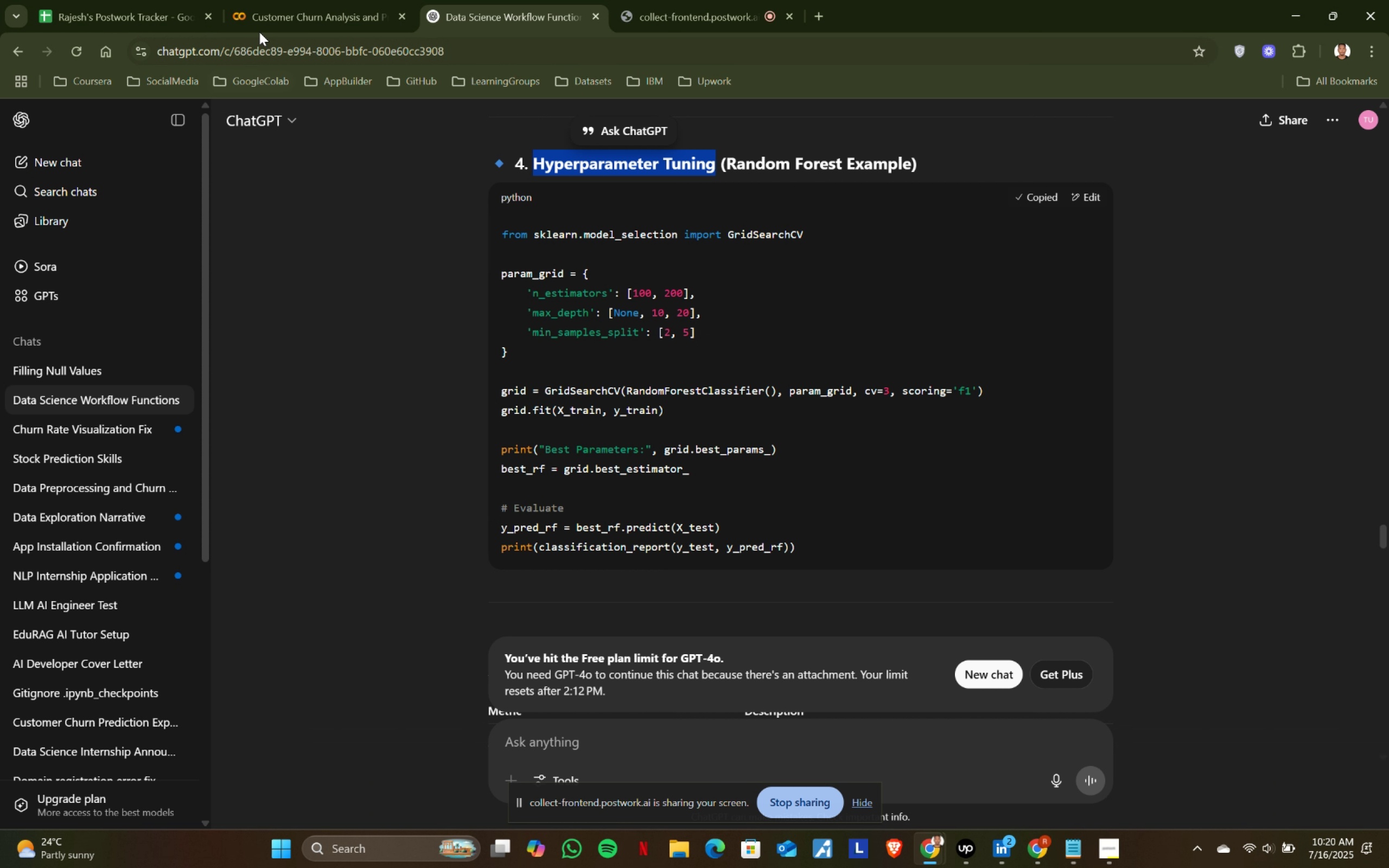 
left_click([299, 8])
 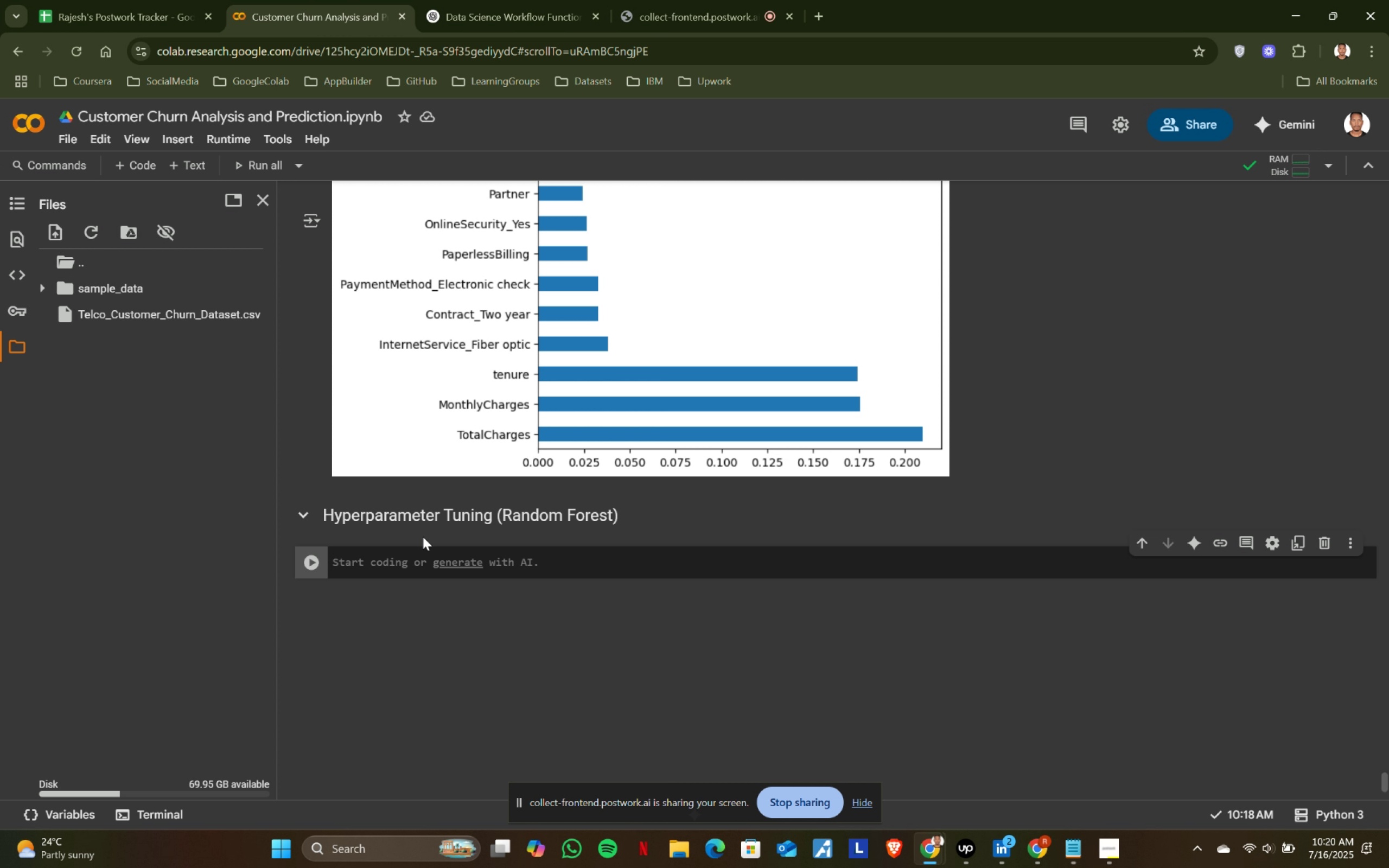 
left_click([391, 560])
 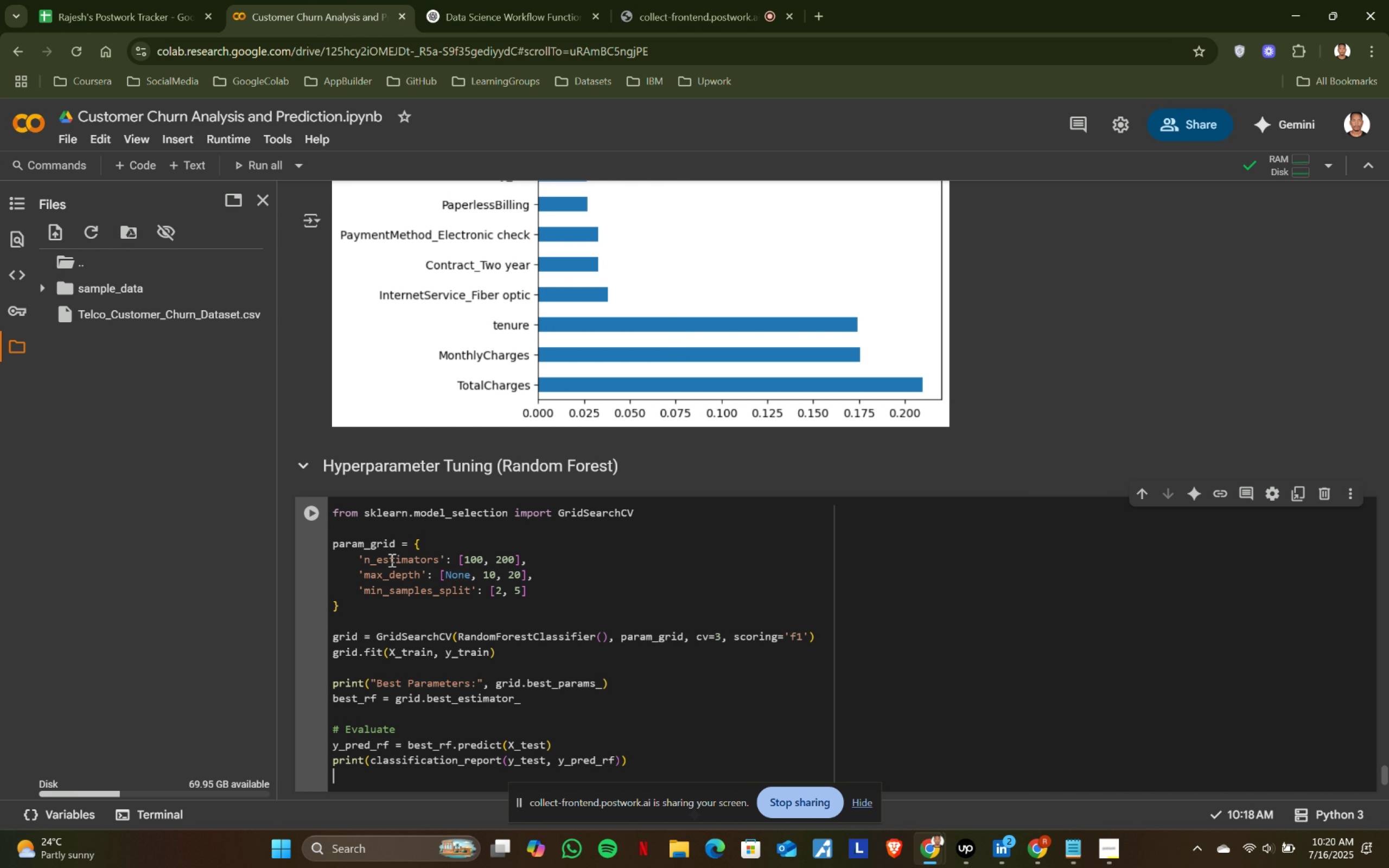 
key(Control+ControlLeft)
 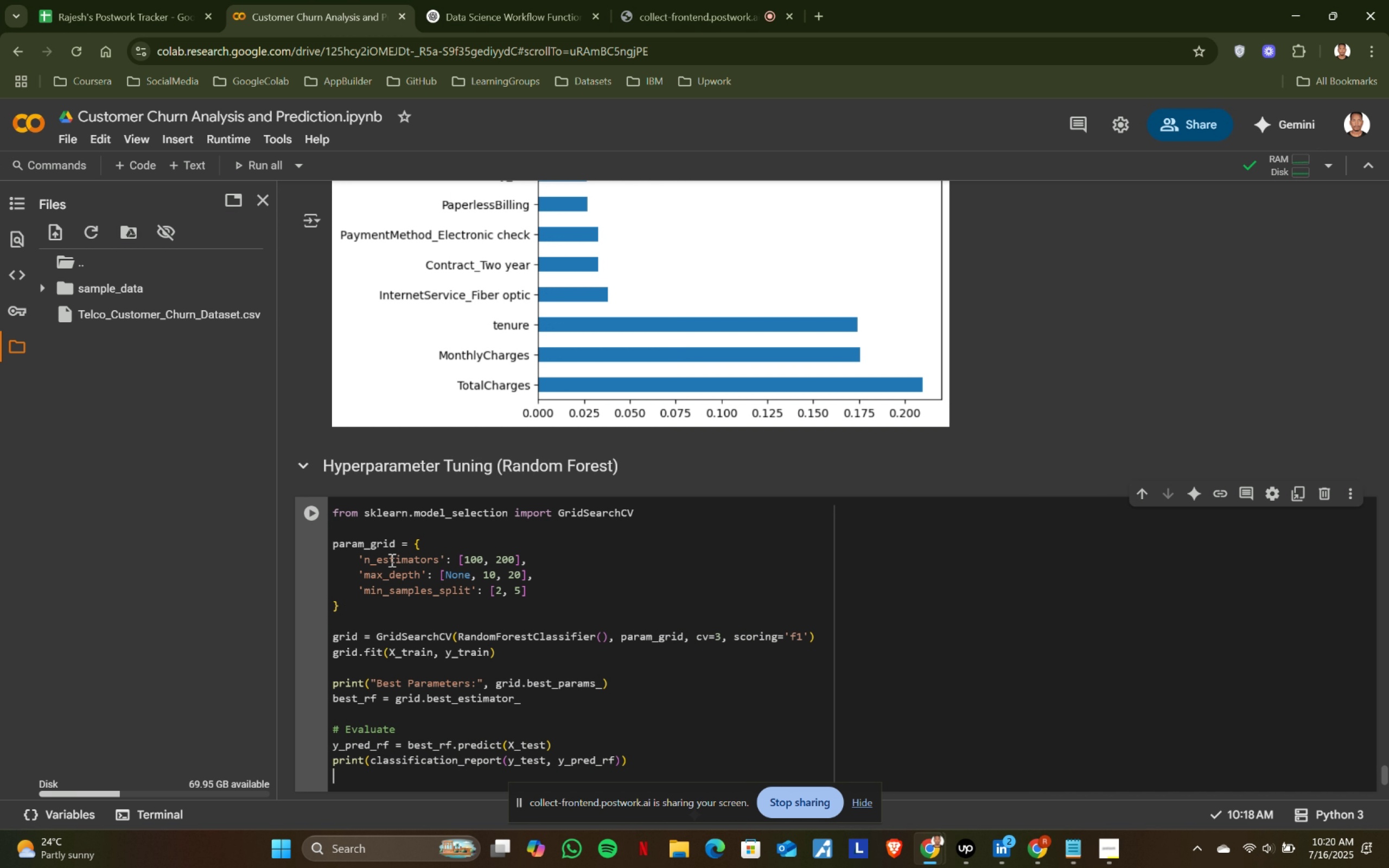 
key(Control+V)
 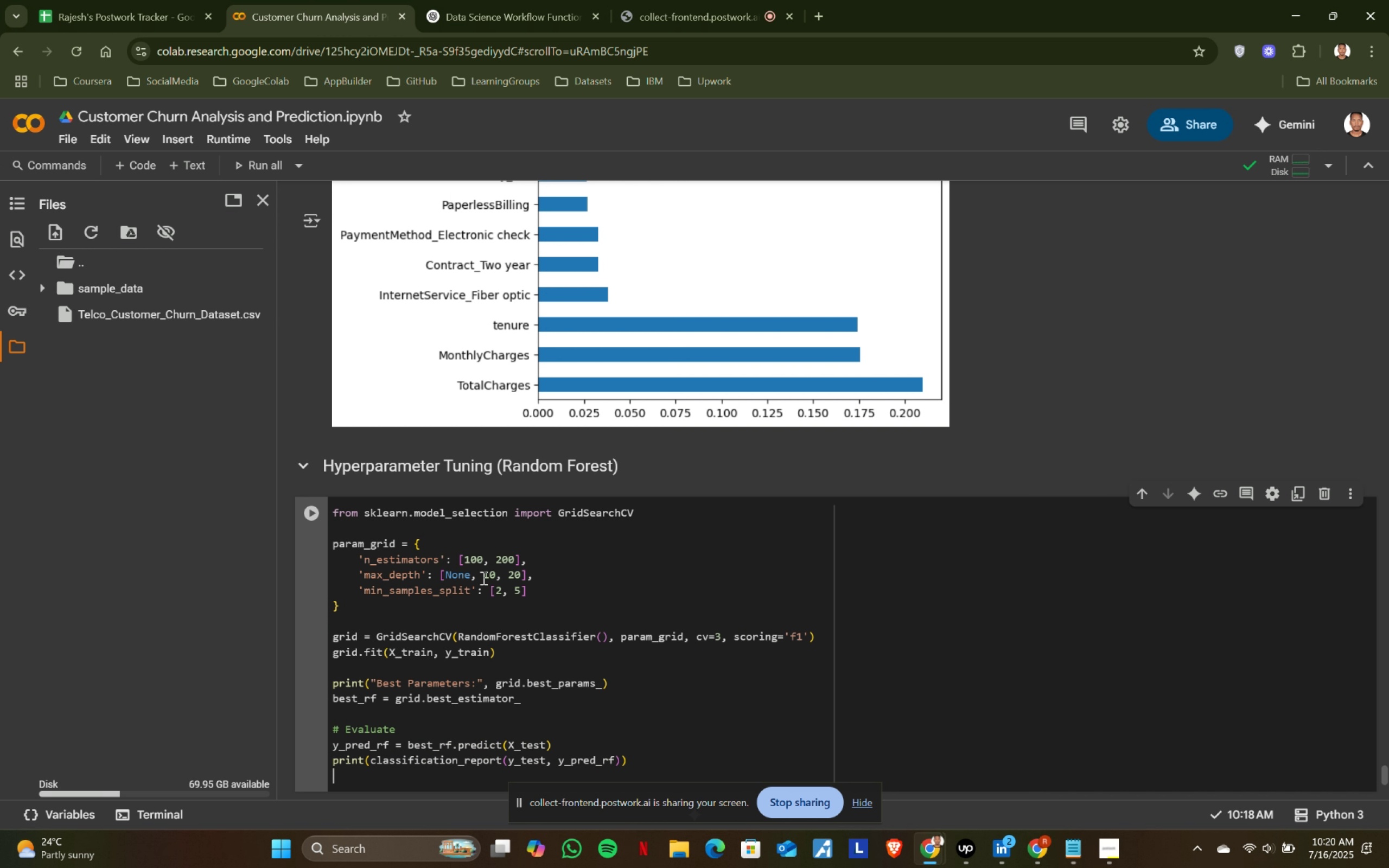 
scroll: coordinate [579, 589], scroll_direction: down, amount: 1.0
 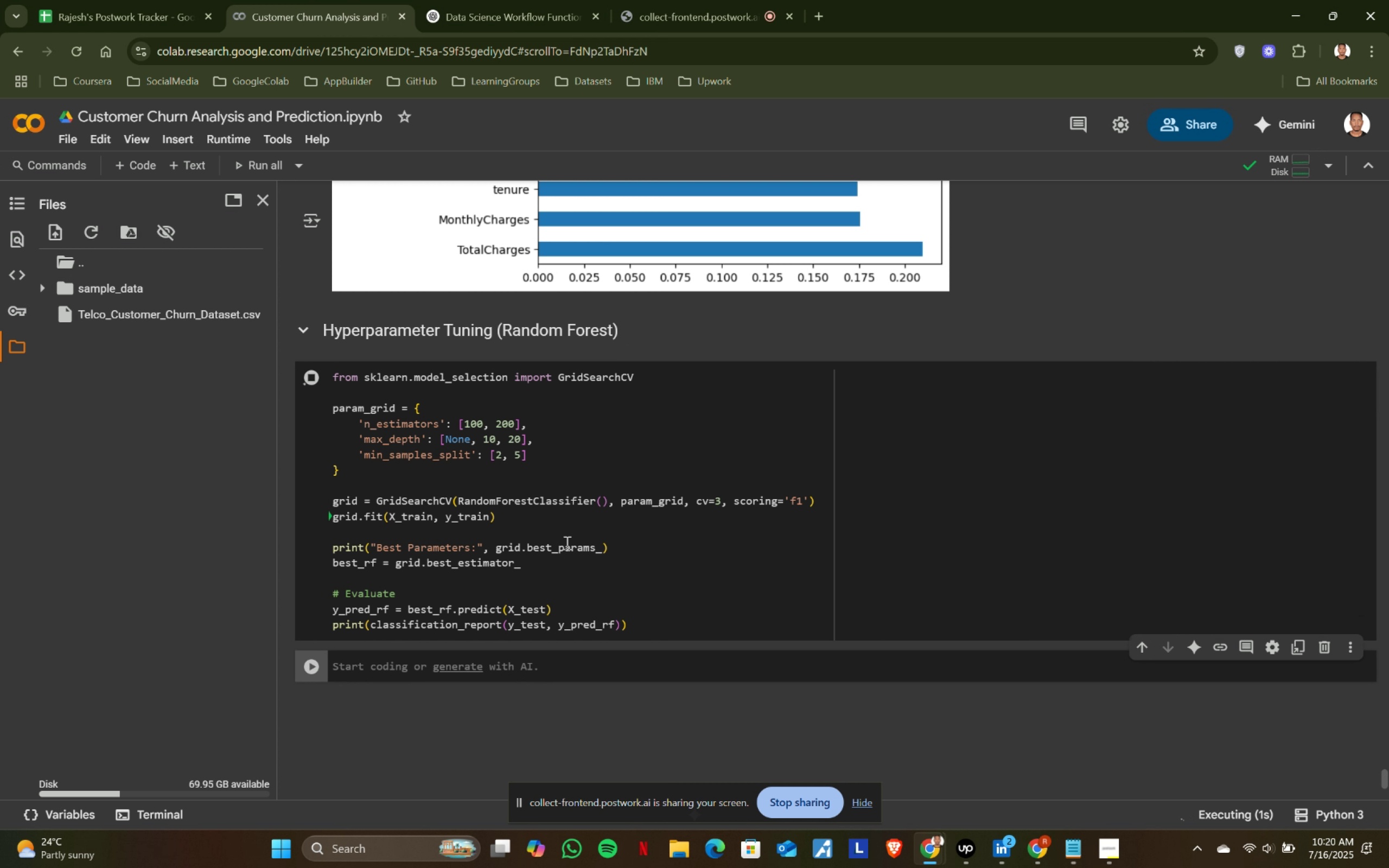 
wait(14.56)
 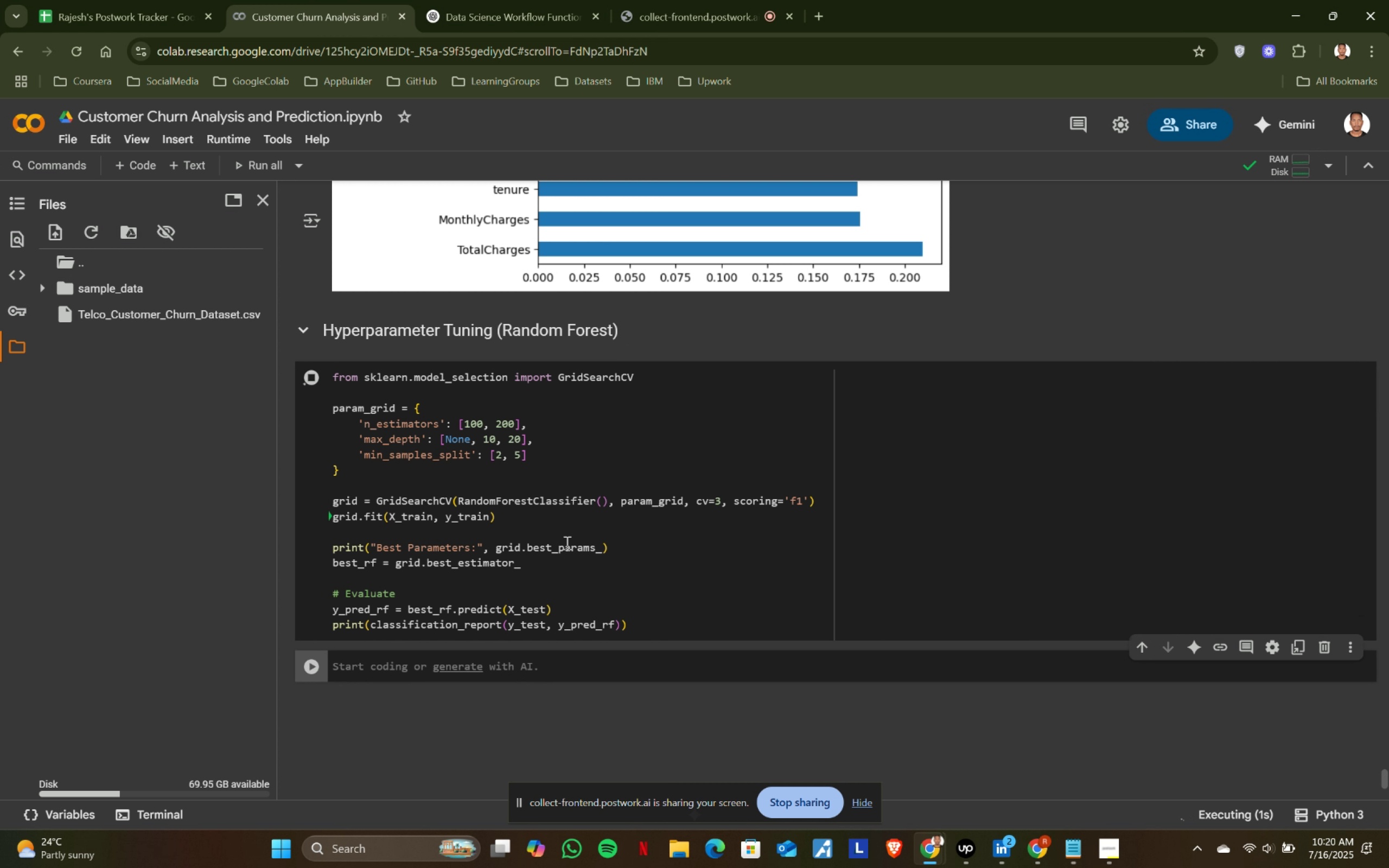 
key(Backspace)
 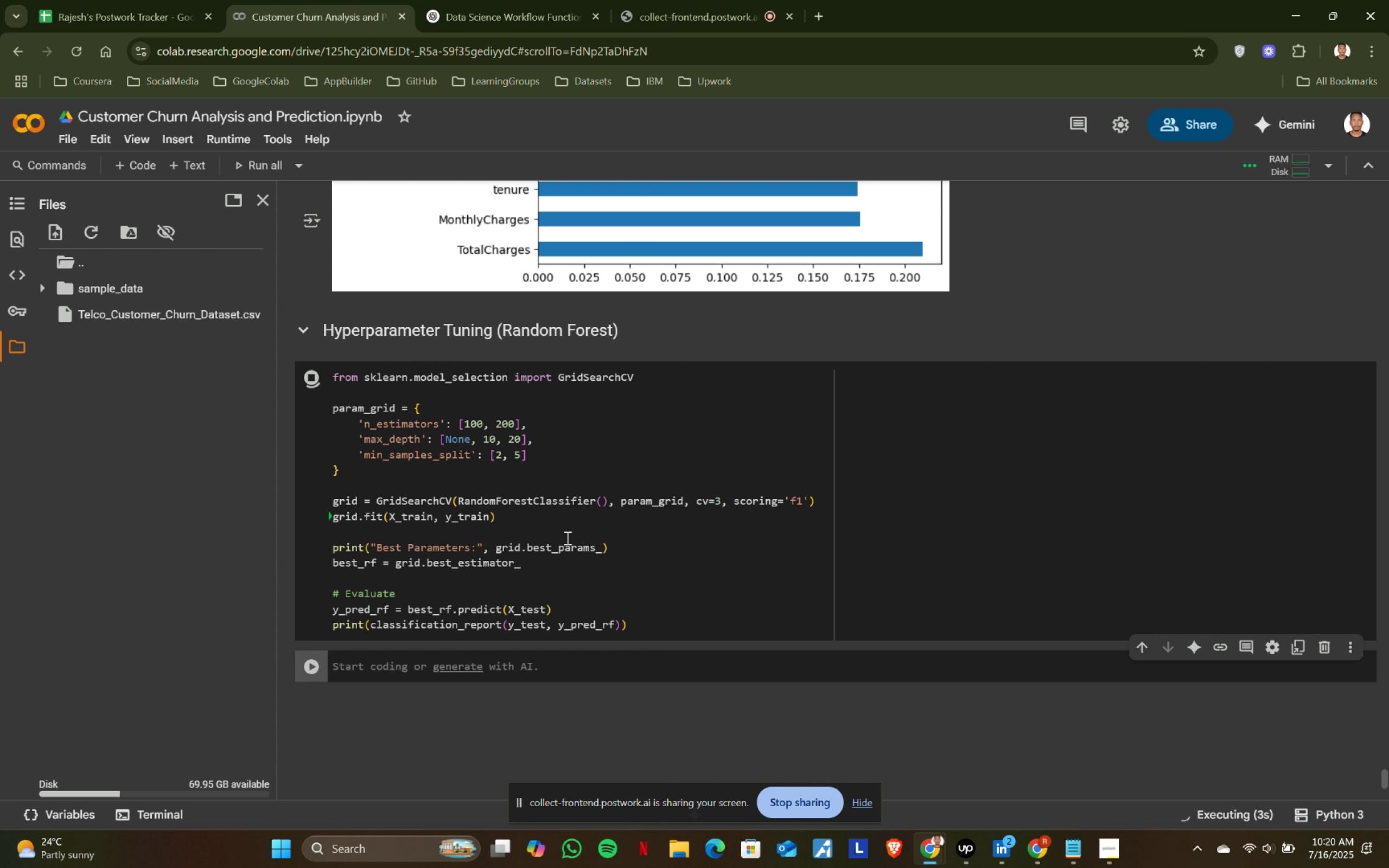 
key(Shift+ShiftRight)
 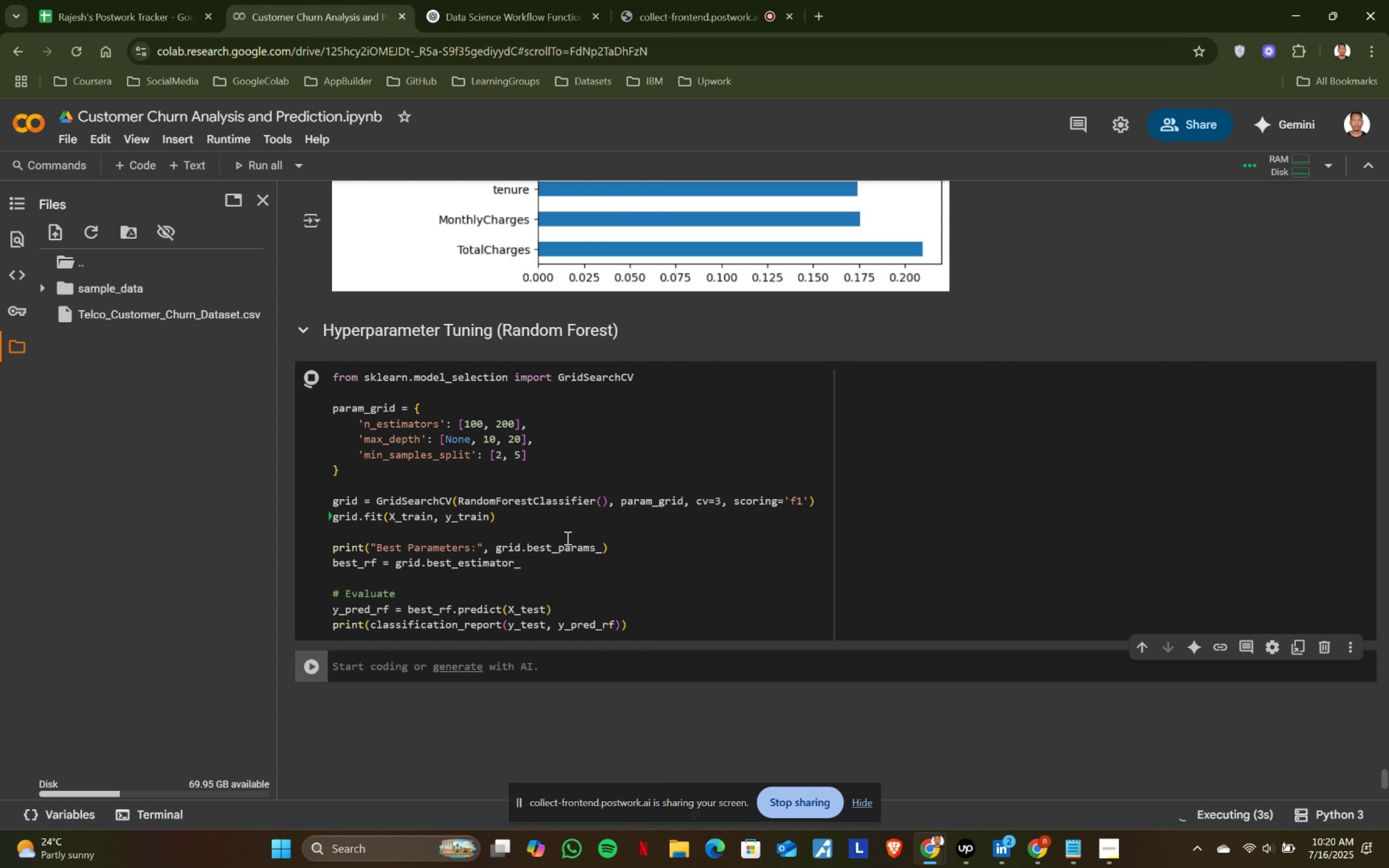 
key(Shift+Enter)
 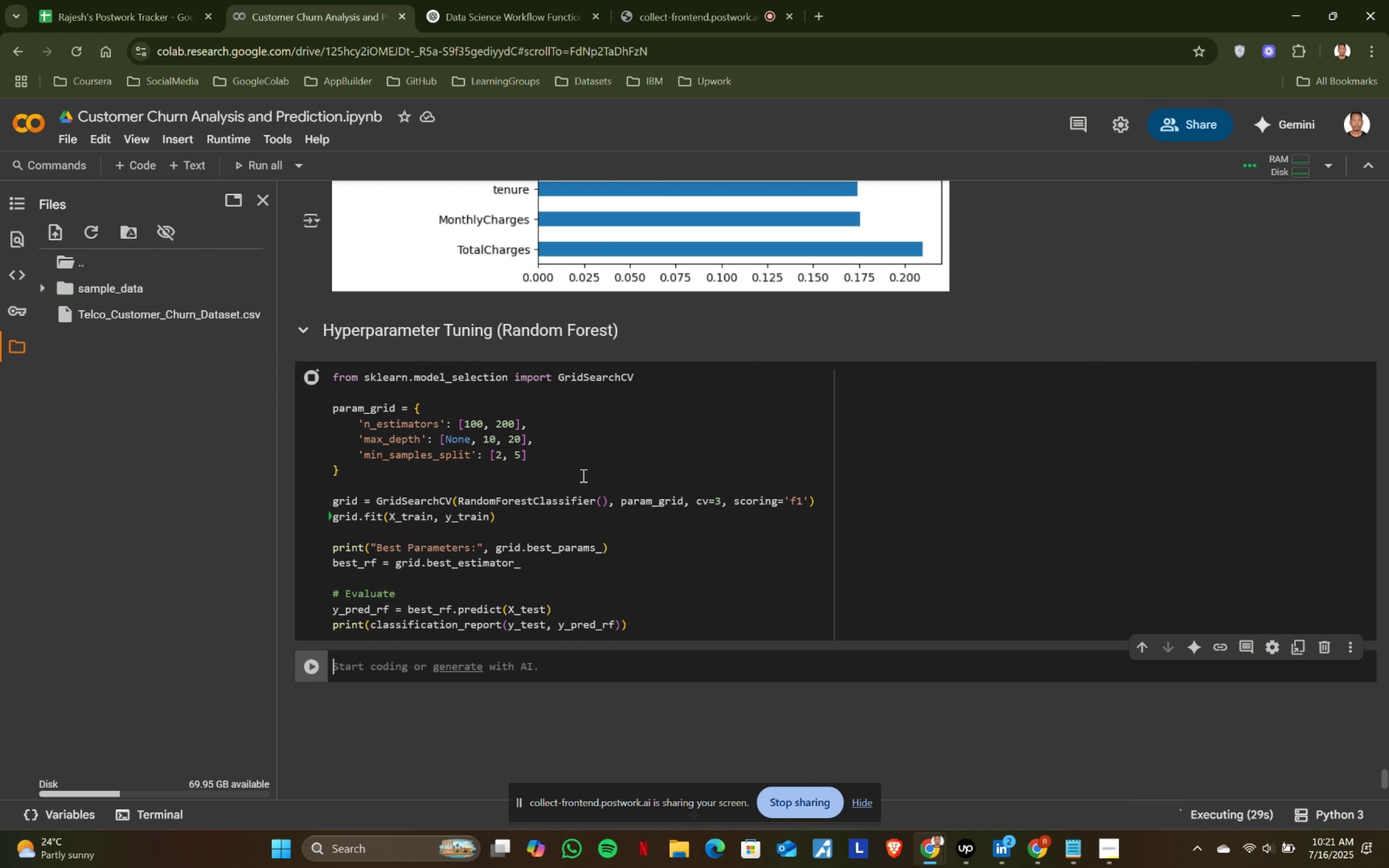 
wait(34.68)
 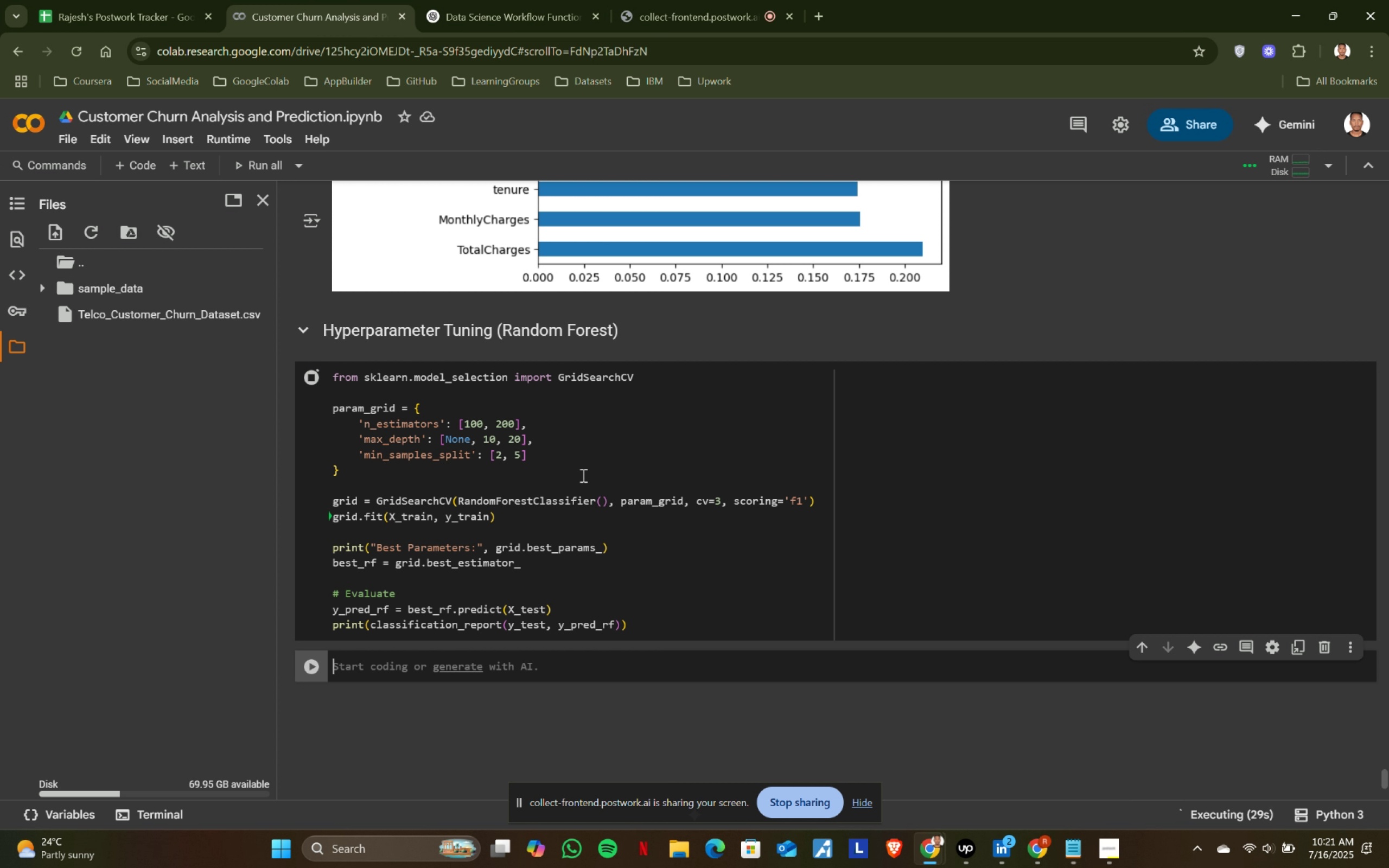 
scroll: coordinate [582, 475], scroll_direction: down, amount: 1.0
 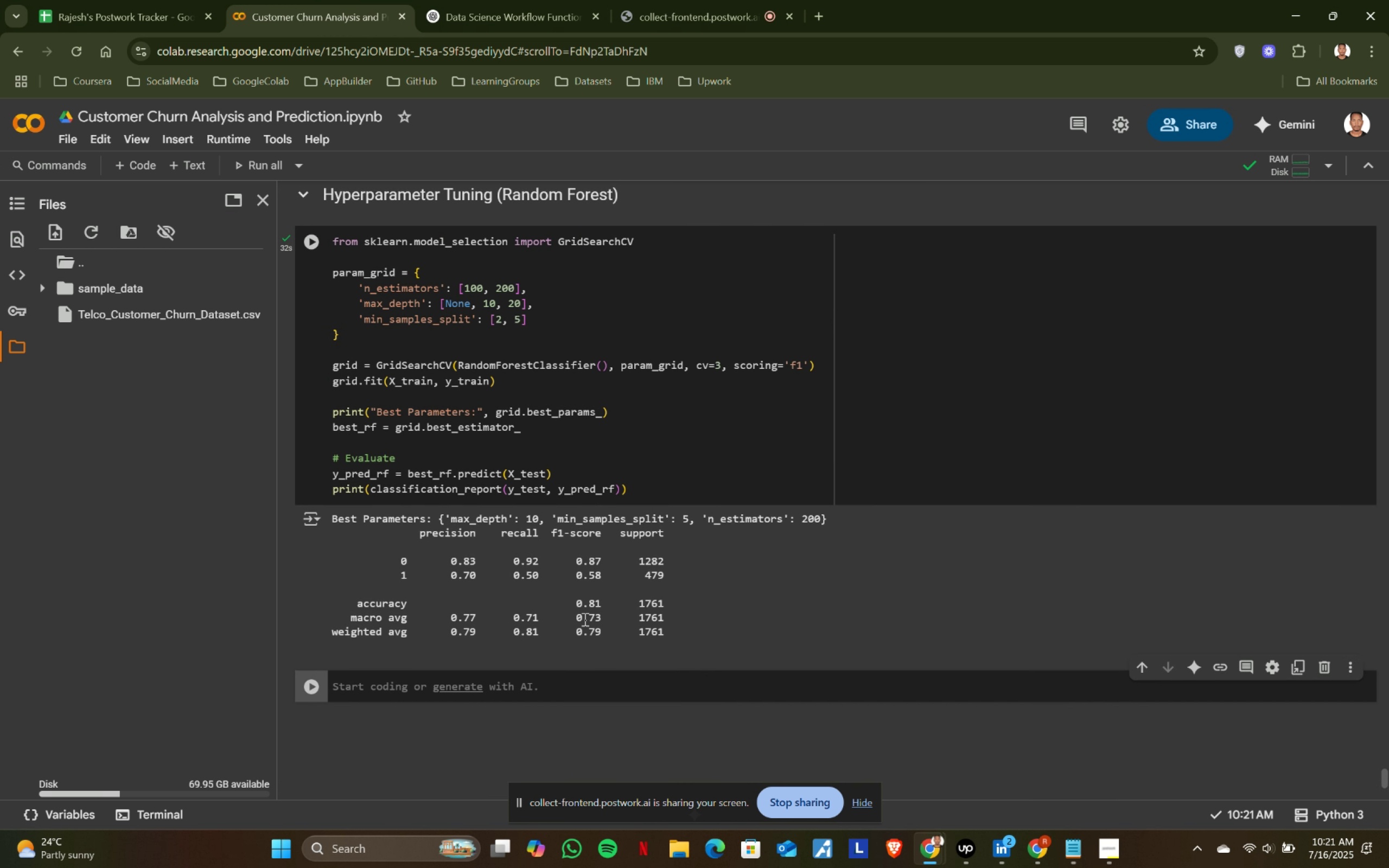 
left_click_drag(start_coordinate=[589, 603], to_coordinate=[606, 604])
 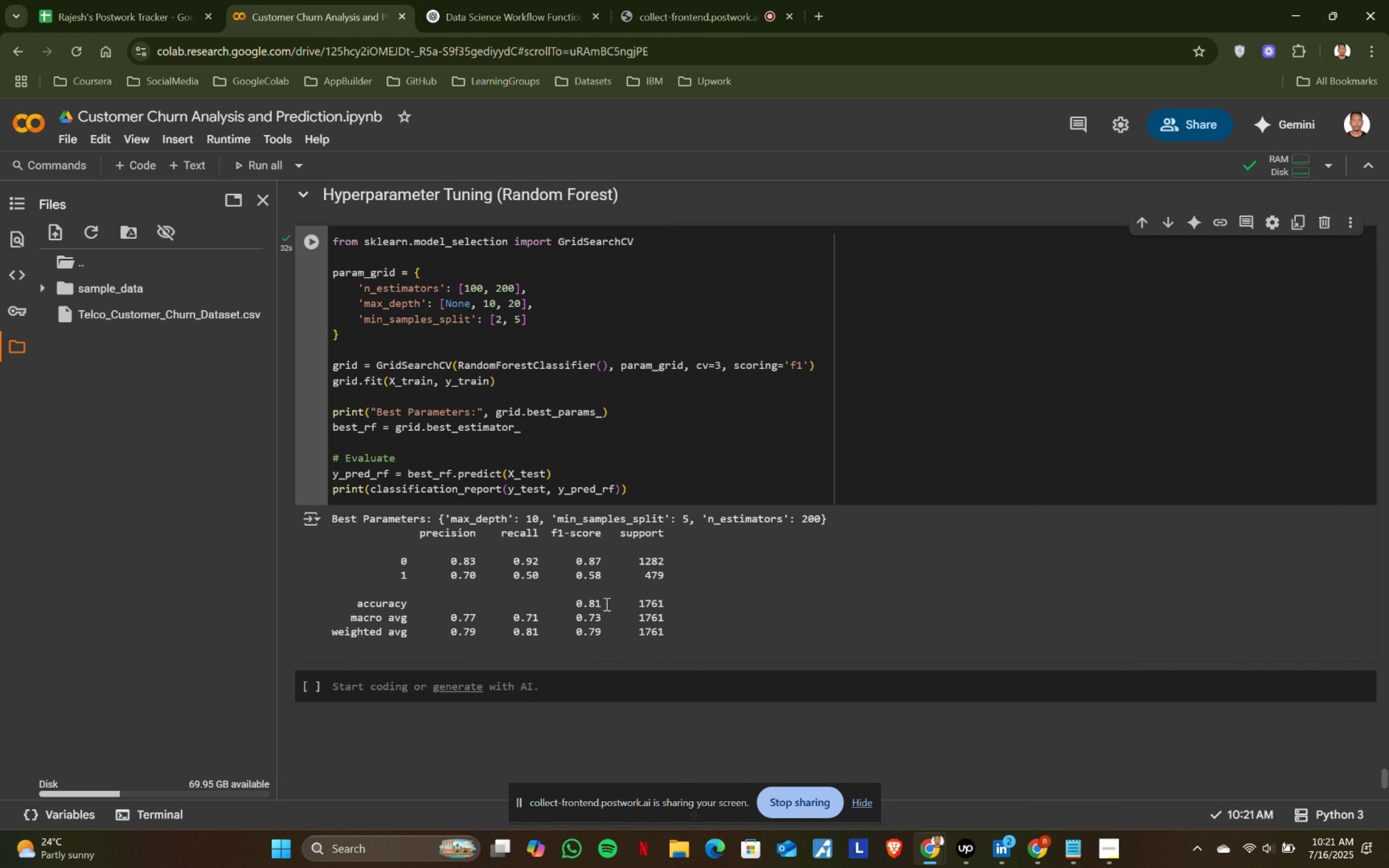 
left_click([606, 604])
 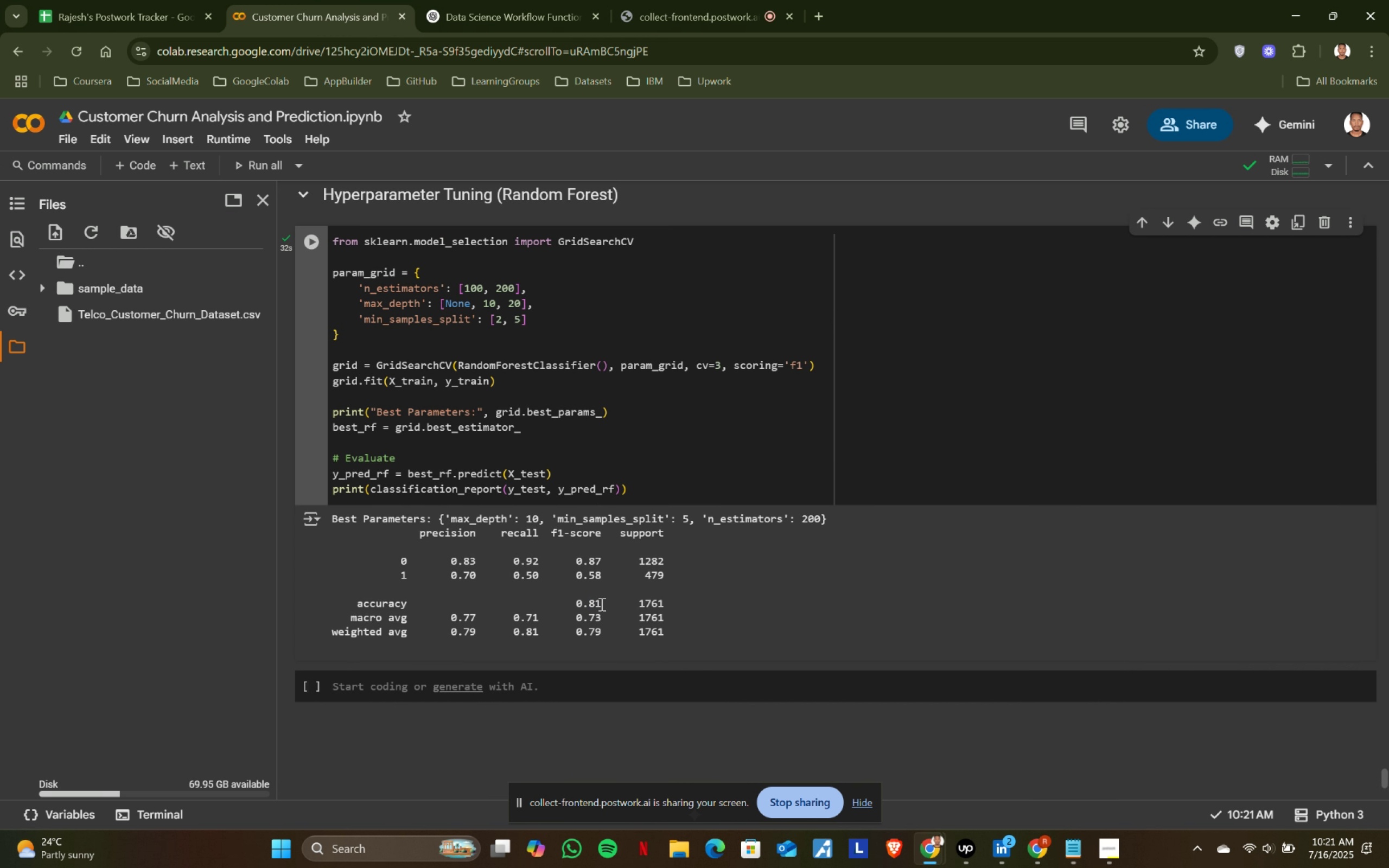 
scroll: coordinate [611, 573], scroll_direction: up, amount: 10.0
 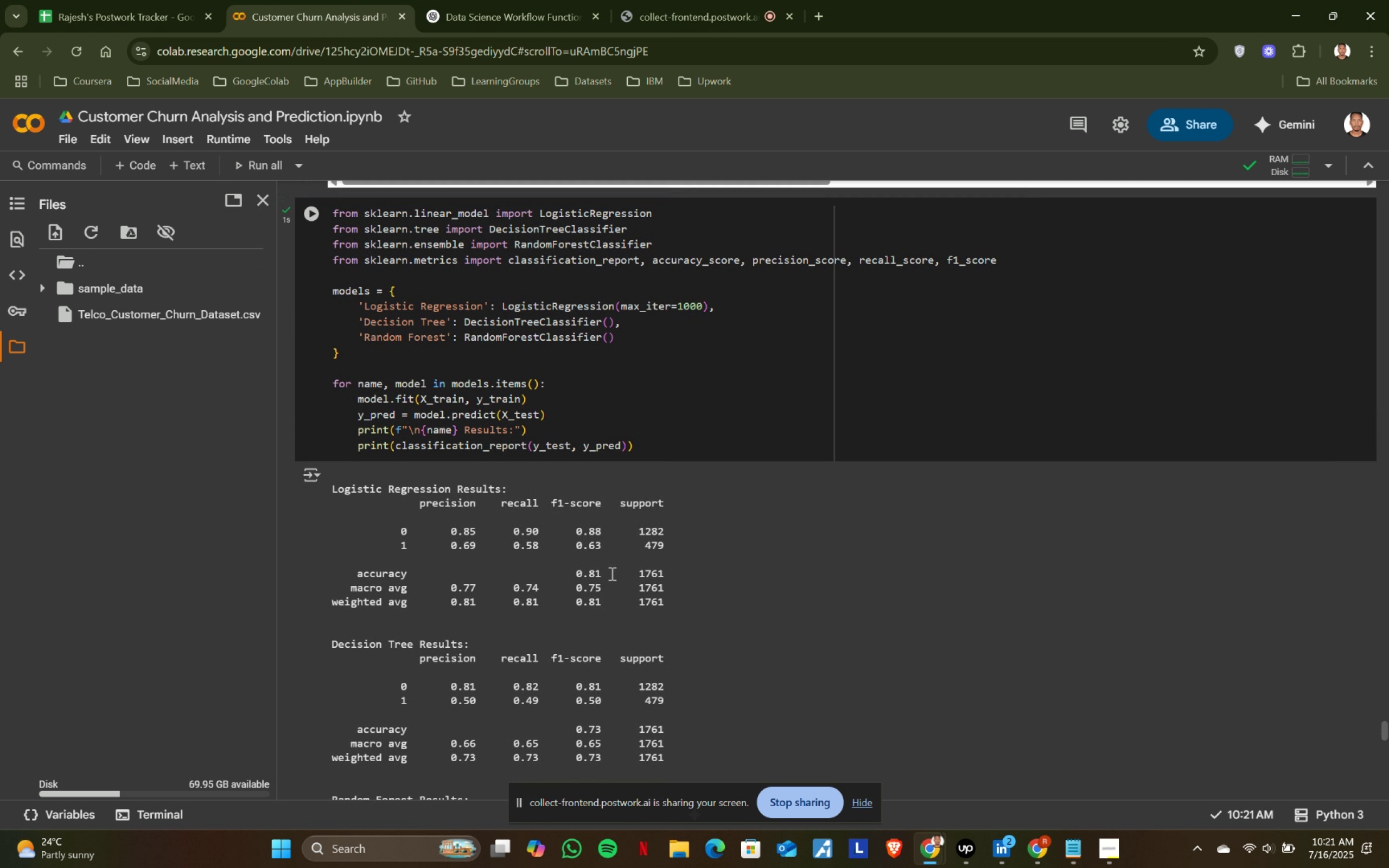 
scroll: coordinate [611, 573], scroll_direction: down, amount: 1.0
 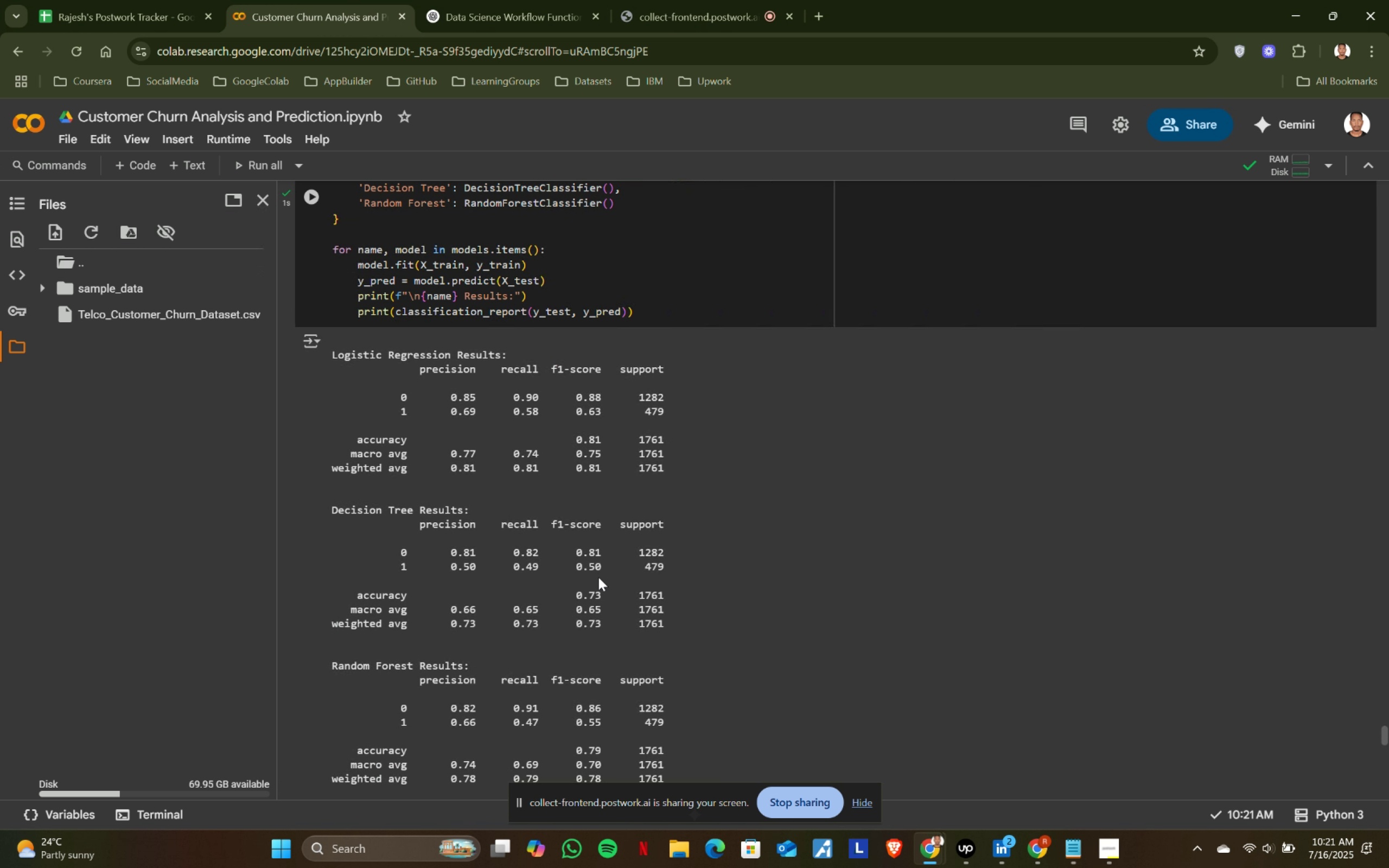 
left_click_drag(start_coordinate=[590, 591], to_coordinate=[608, 596])
 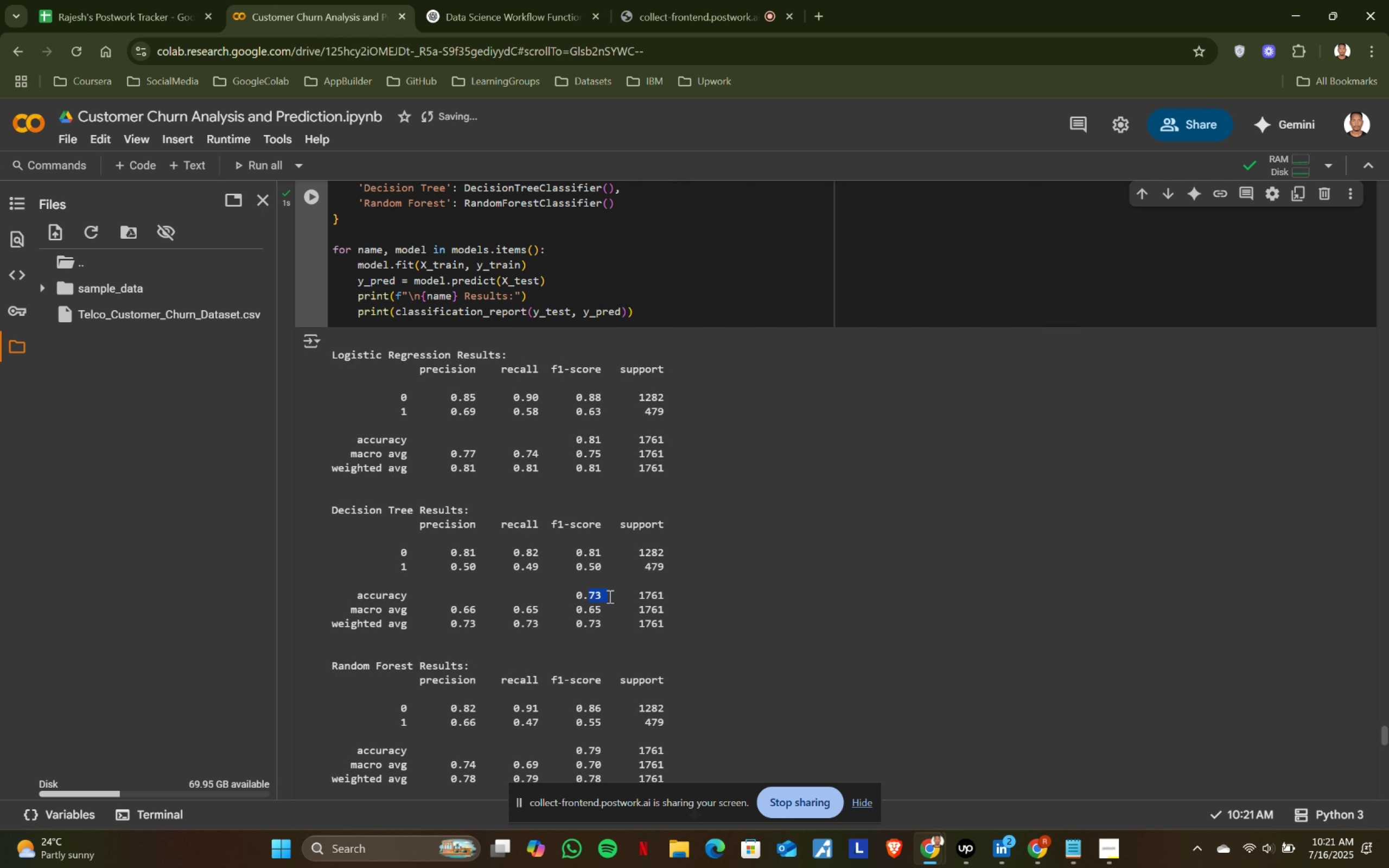 
scroll: coordinate [609, 596], scroll_direction: down, amount: 1.0
 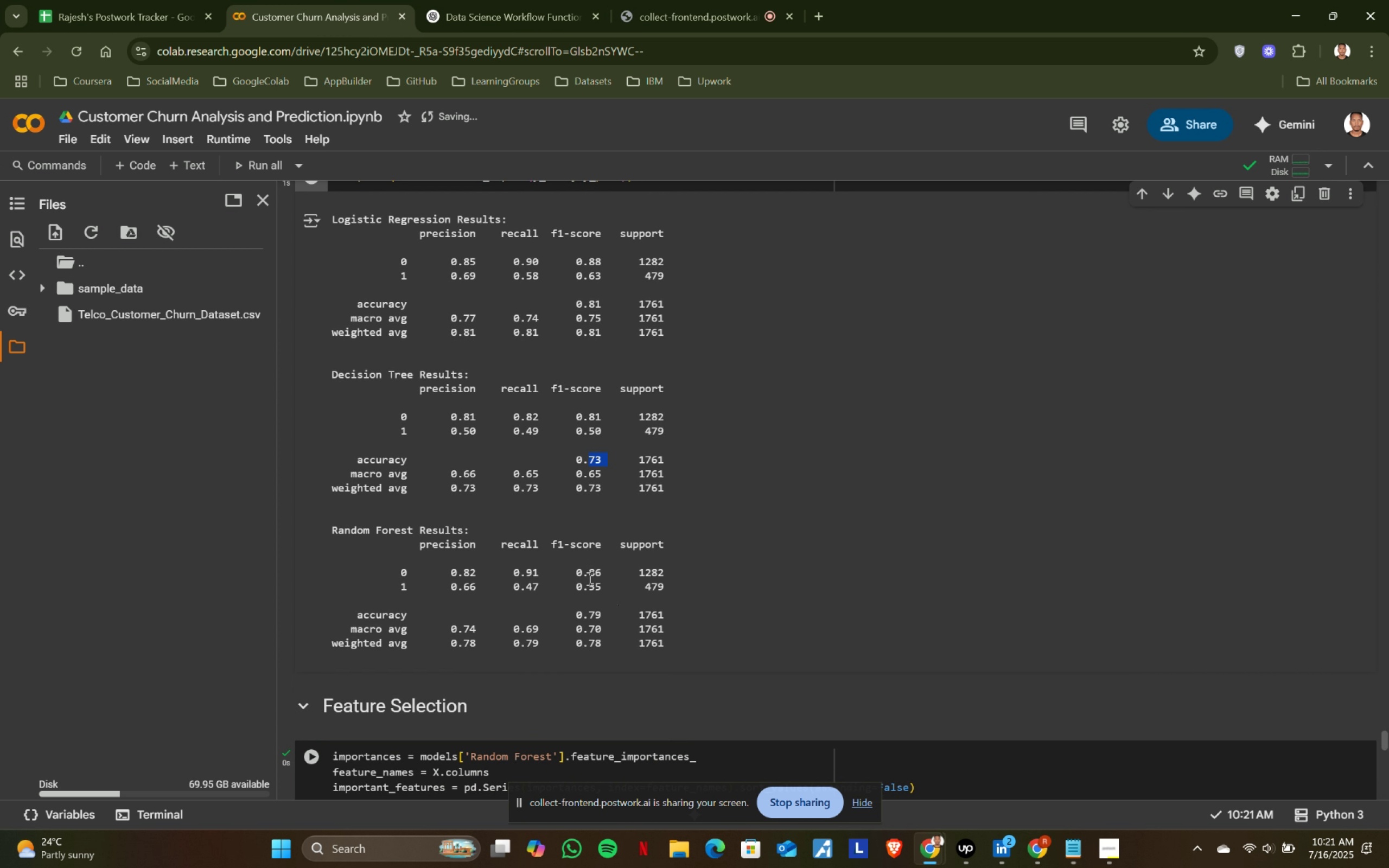 
left_click_drag(start_coordinate=[589, 609], to_coordinate=[607, 610])
 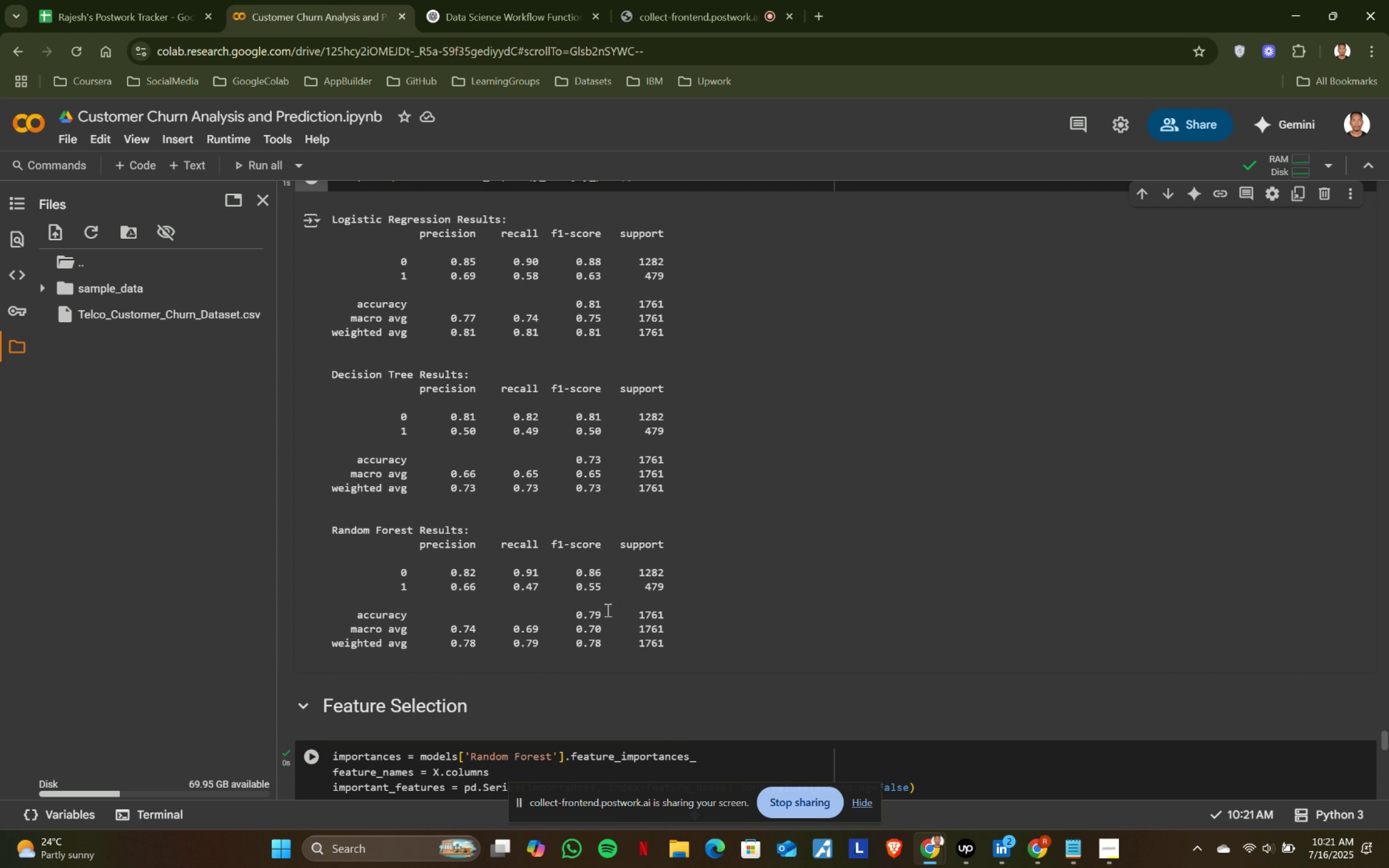 
left_click([607, 610])
 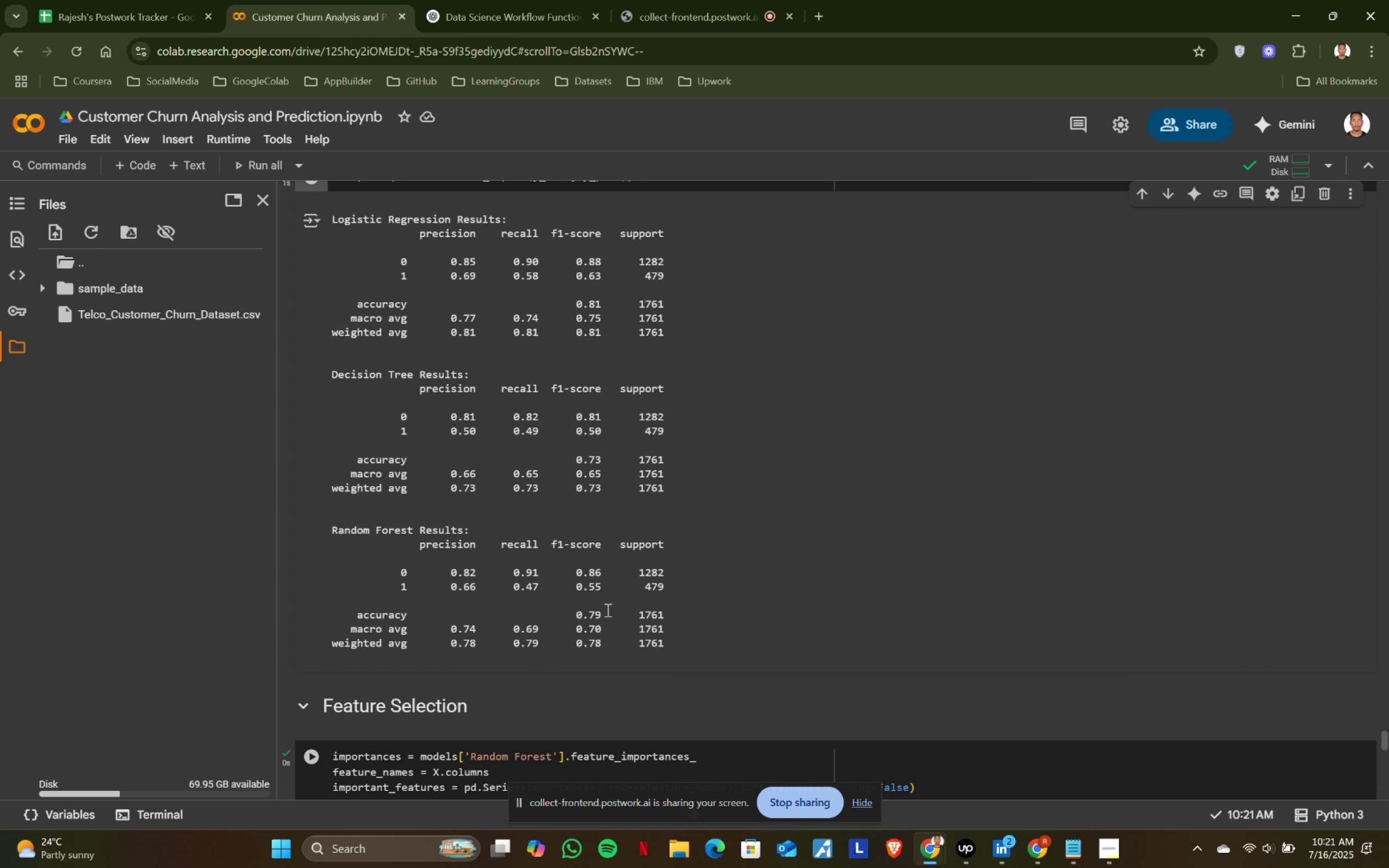 
scroll: coordinate [607, 610], scroll_direction: down, amount: 8.0
 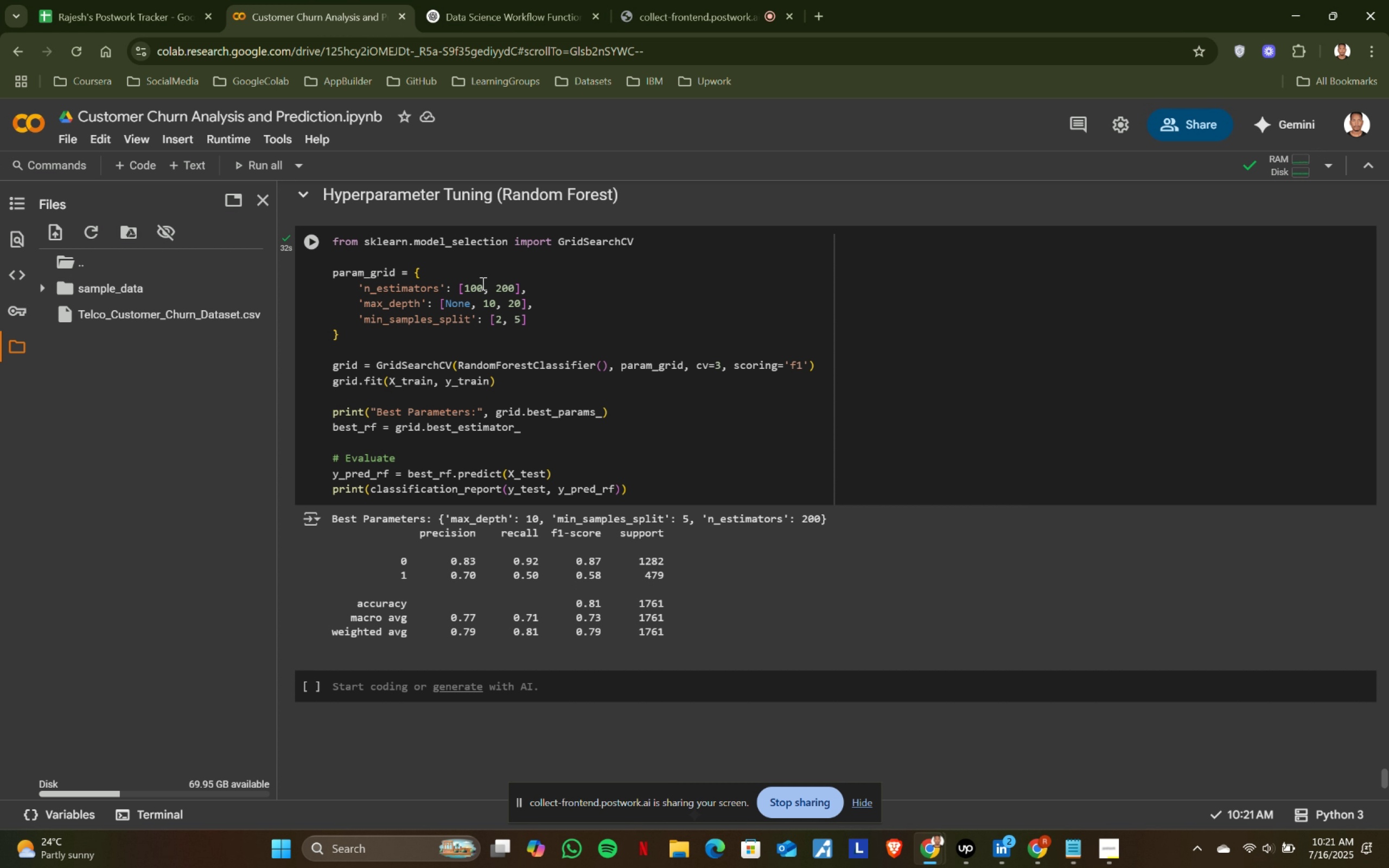 
left_click([470, 286])
 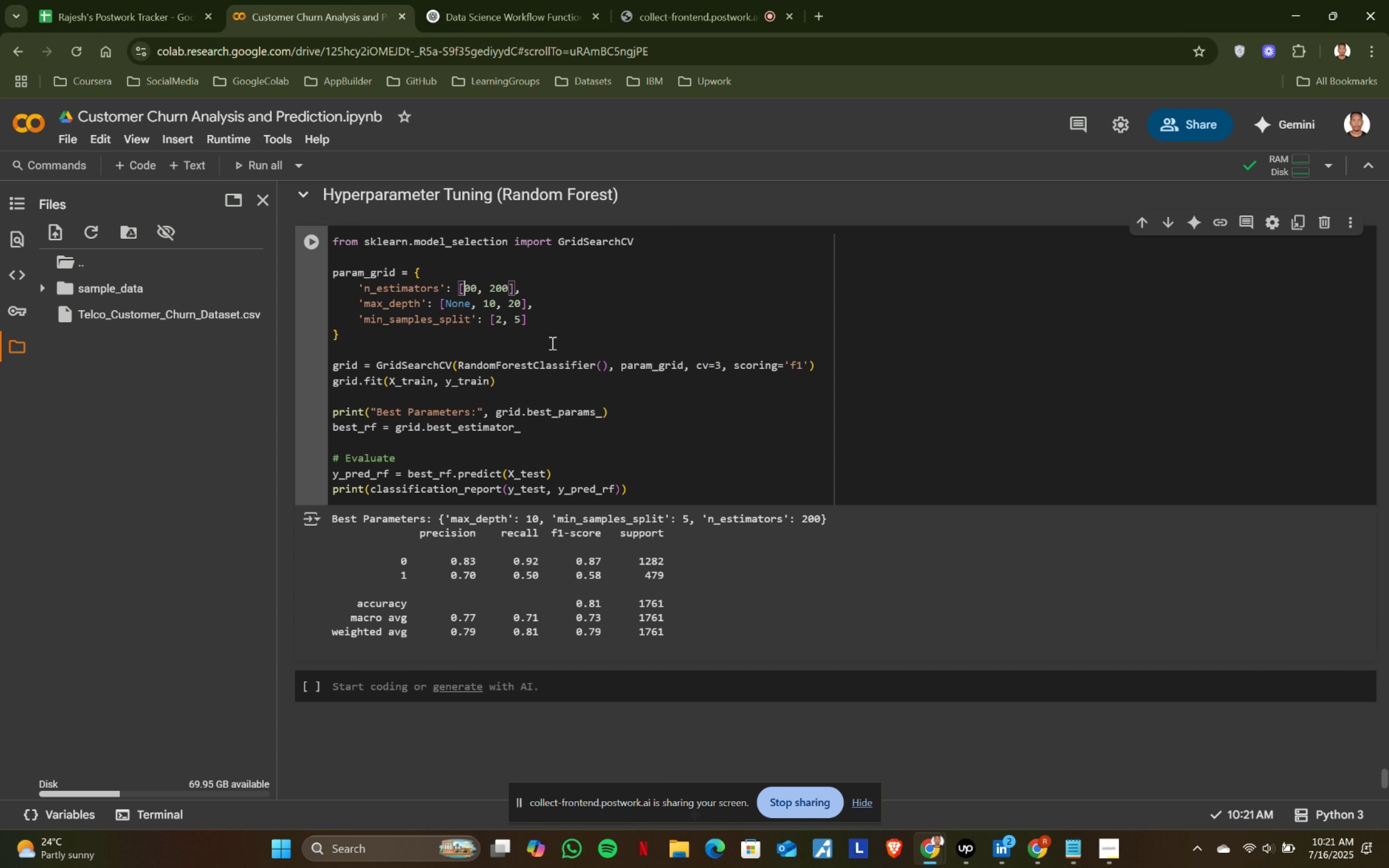 
key(Backspace)
 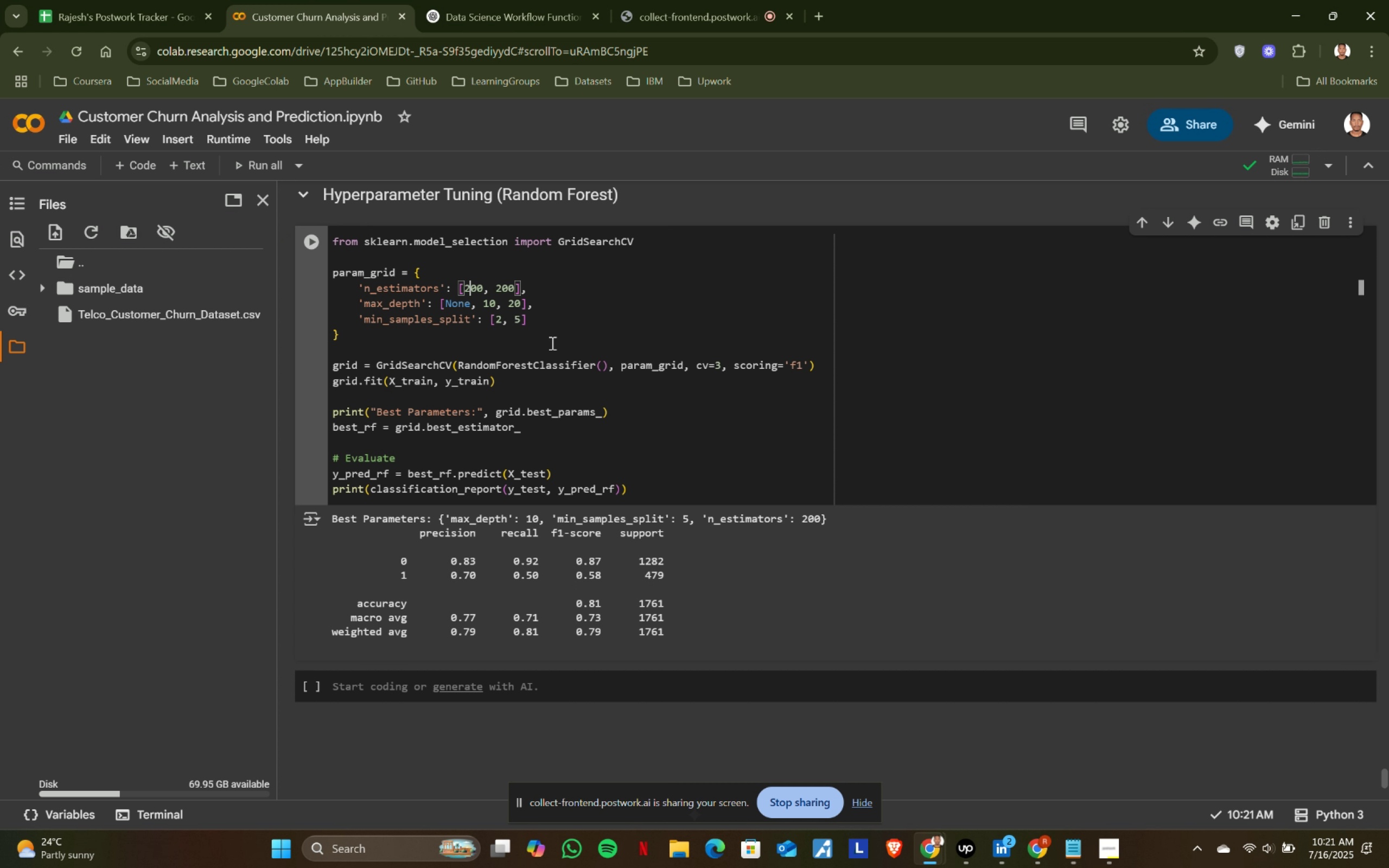 
key(2)
 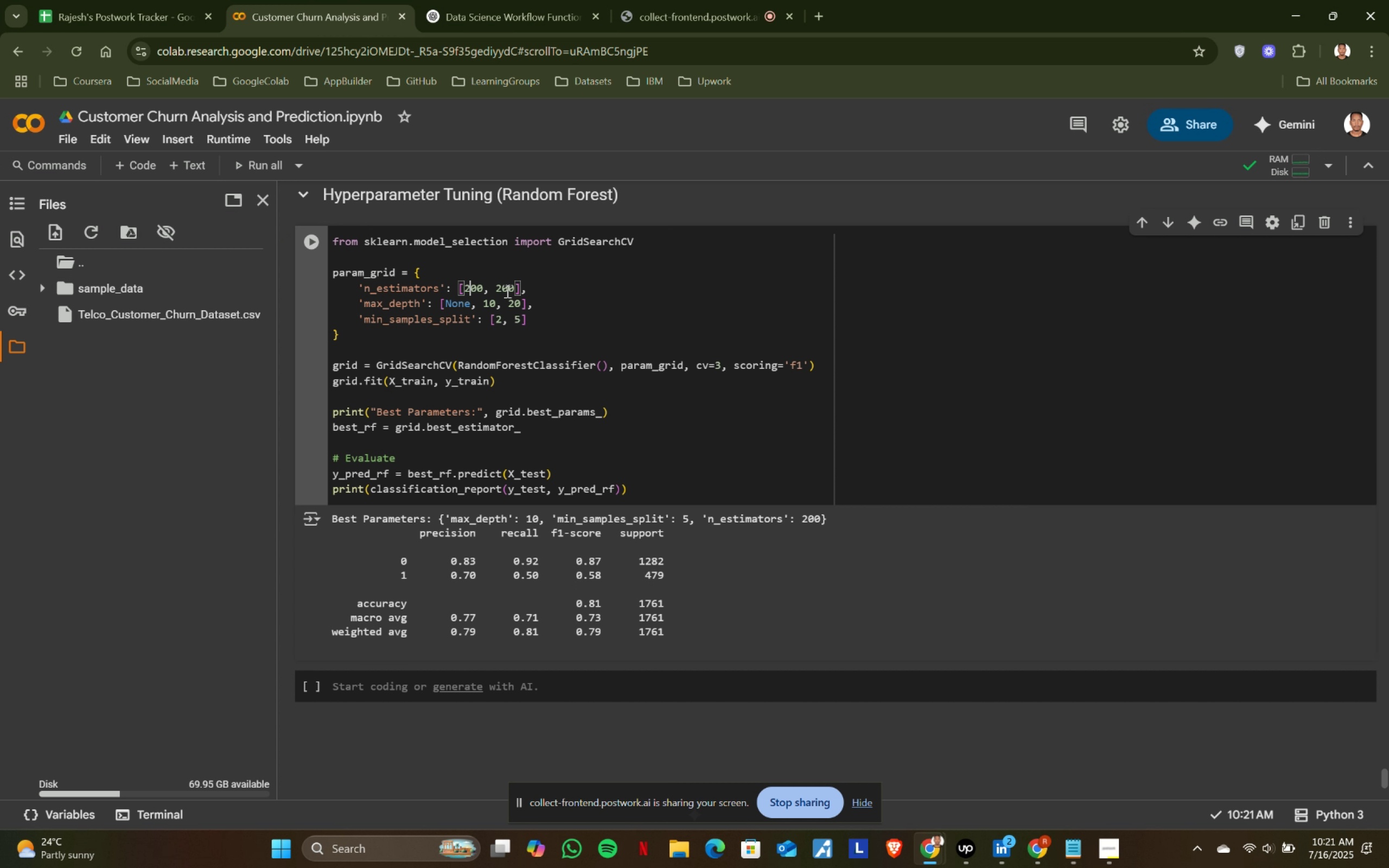 
left_click([500, 286])
 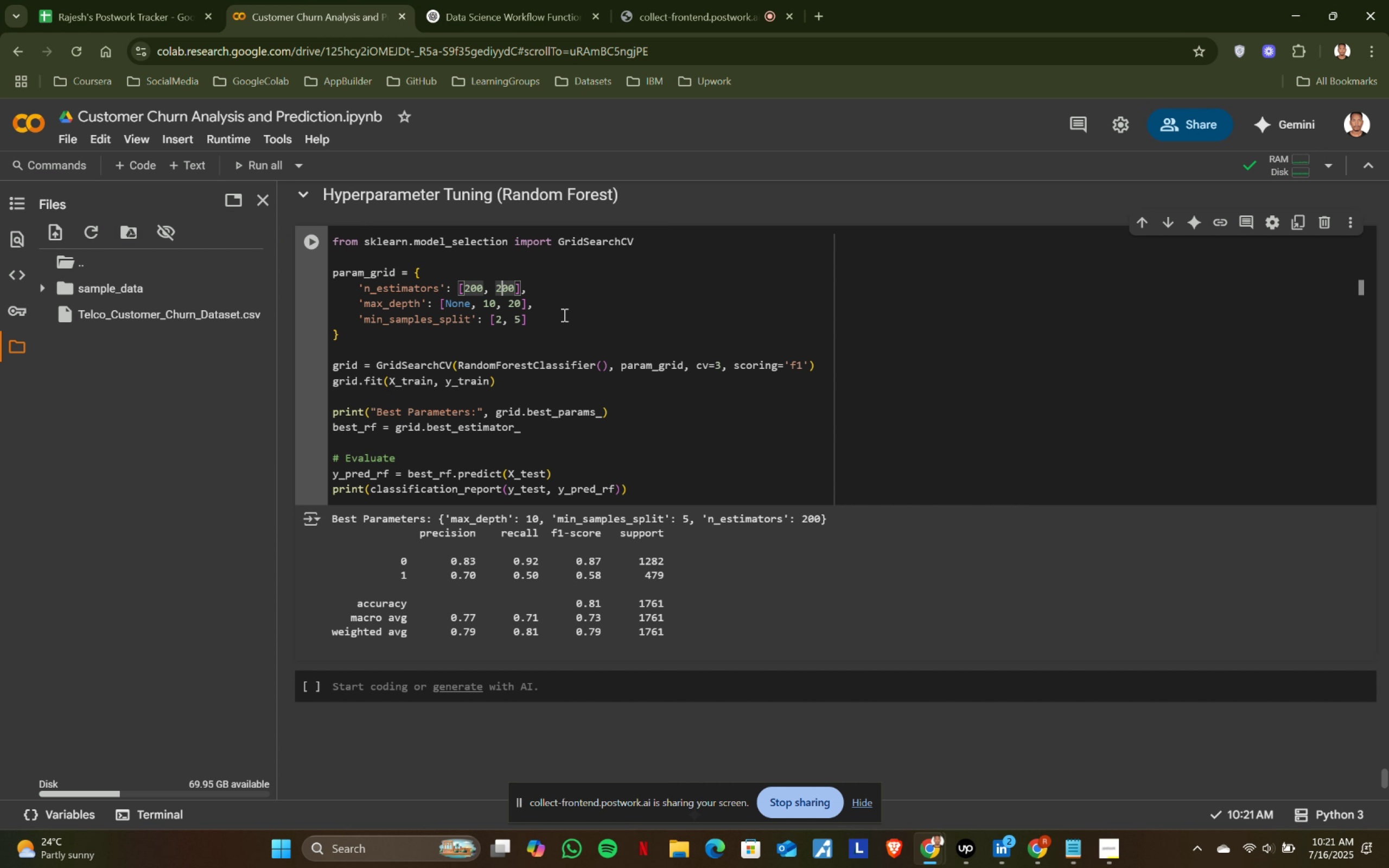 
key(Backspace)
 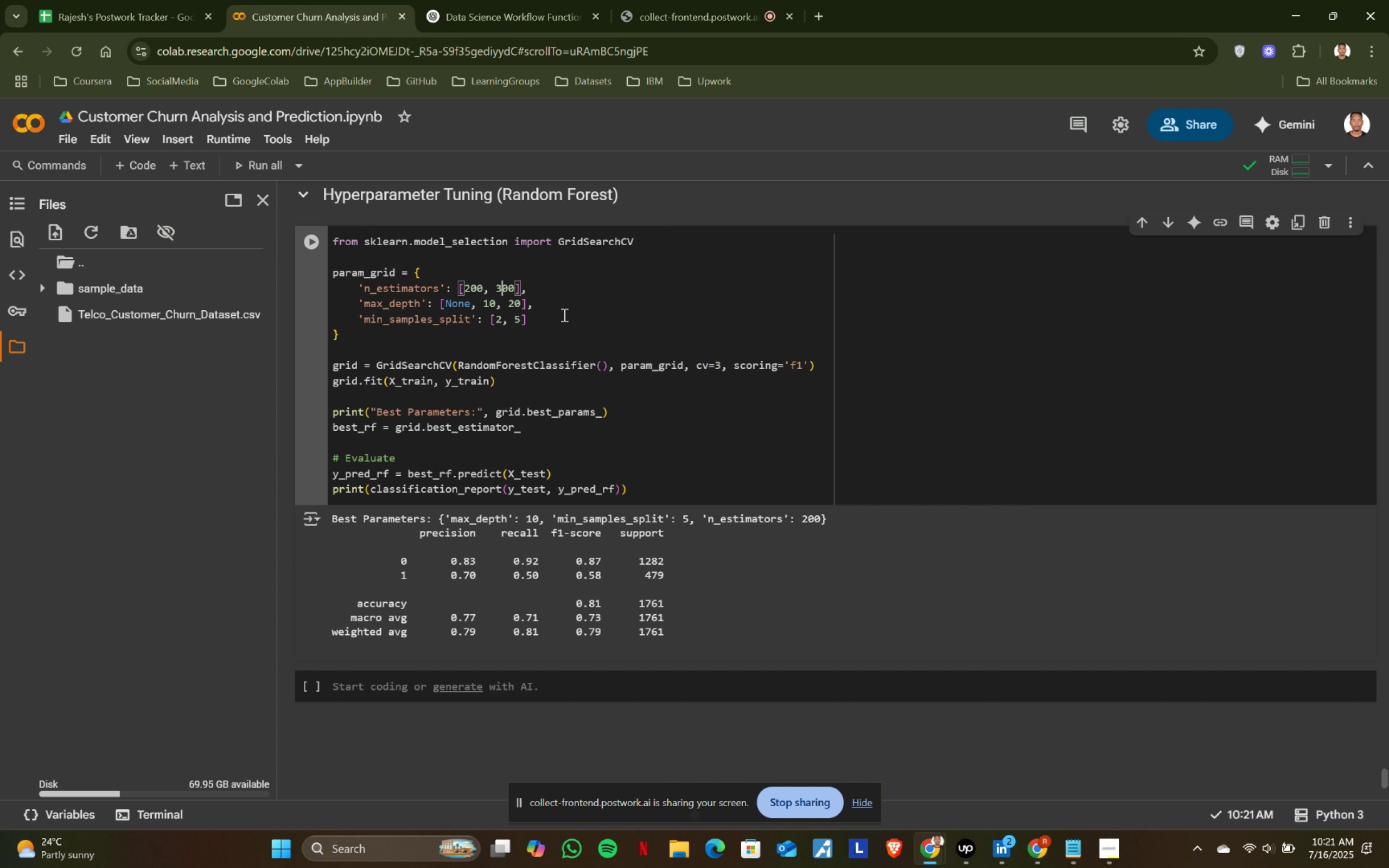 
key(3)
 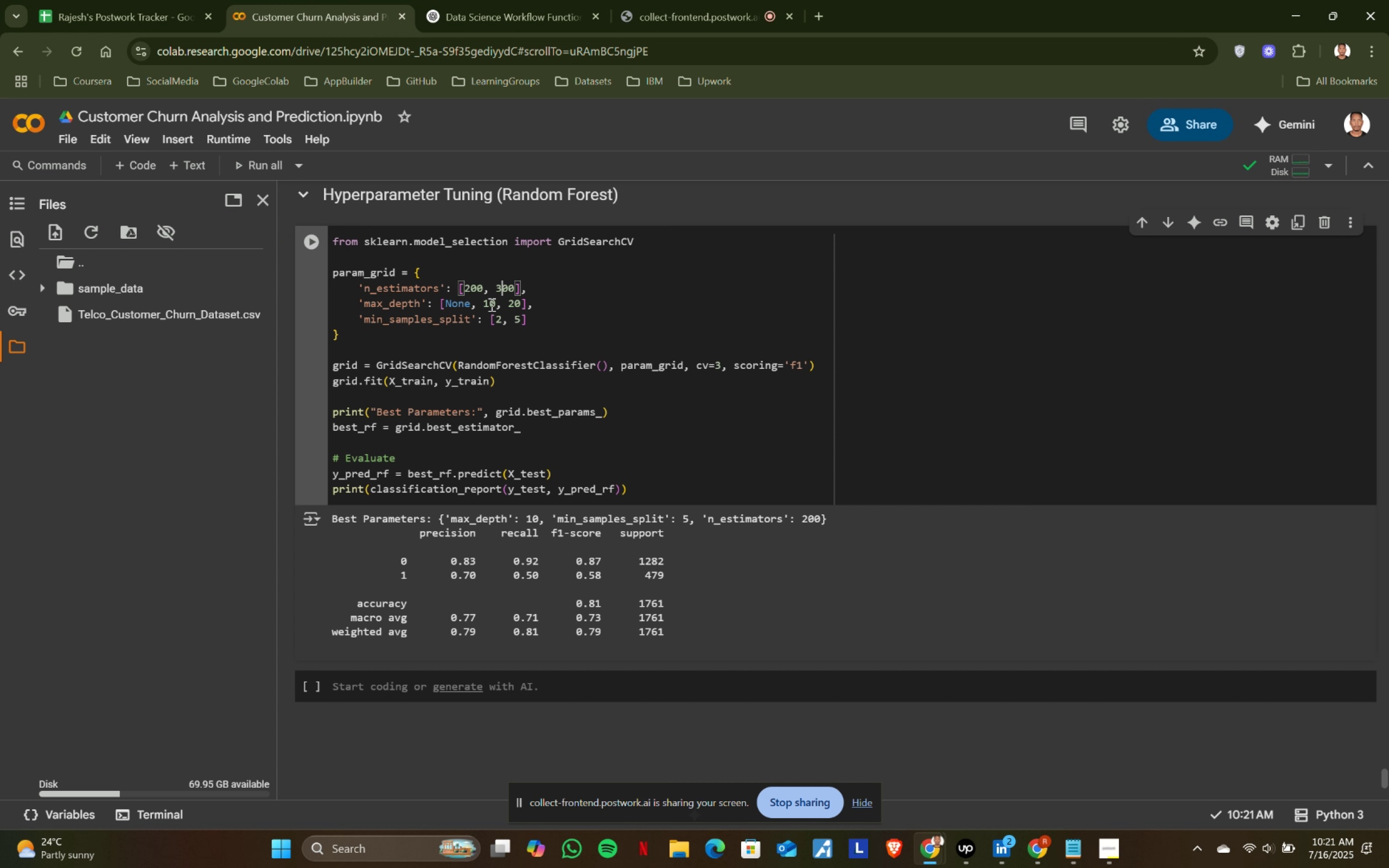 
left_click([488, 303])
 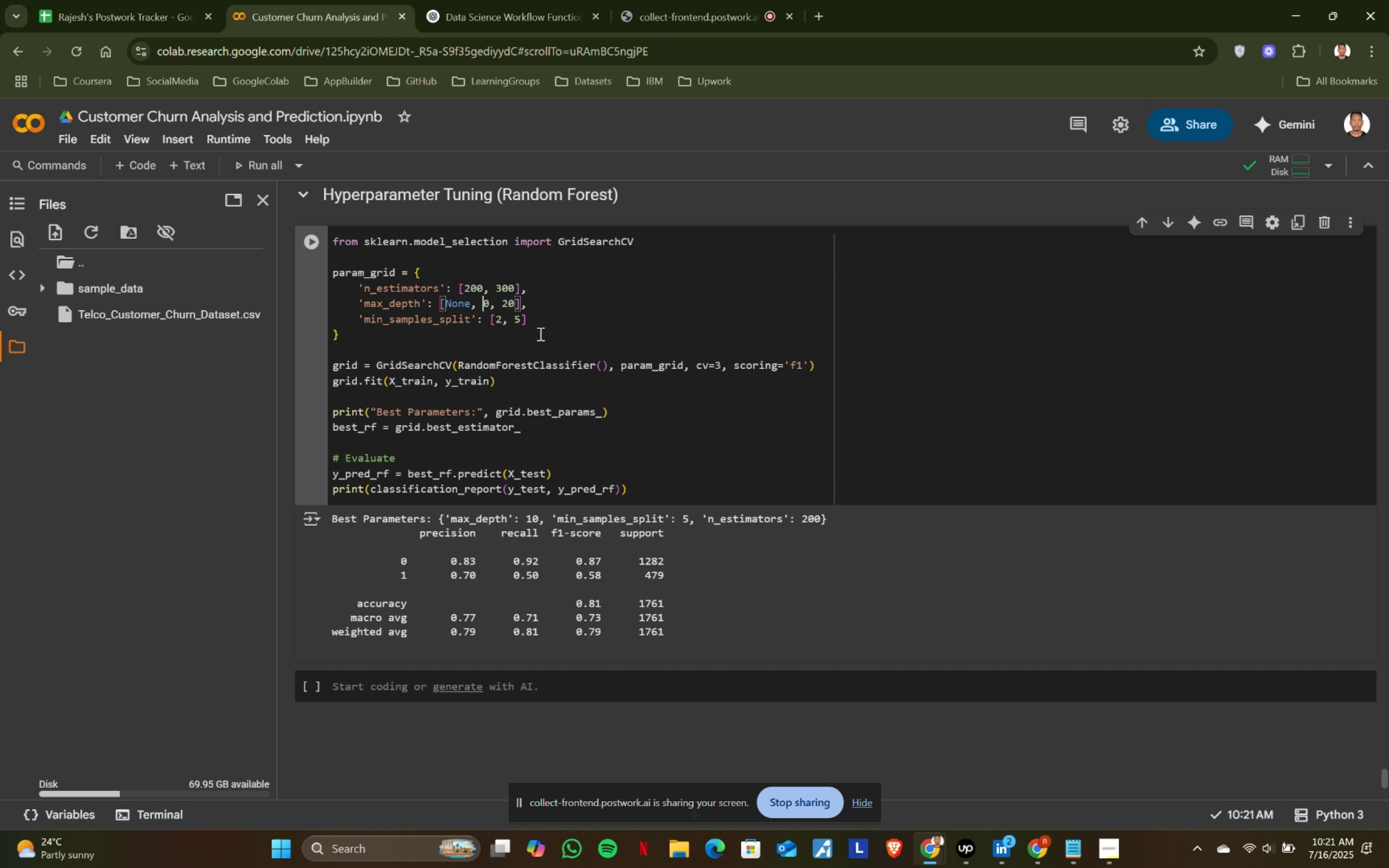 
key(Backspace)
 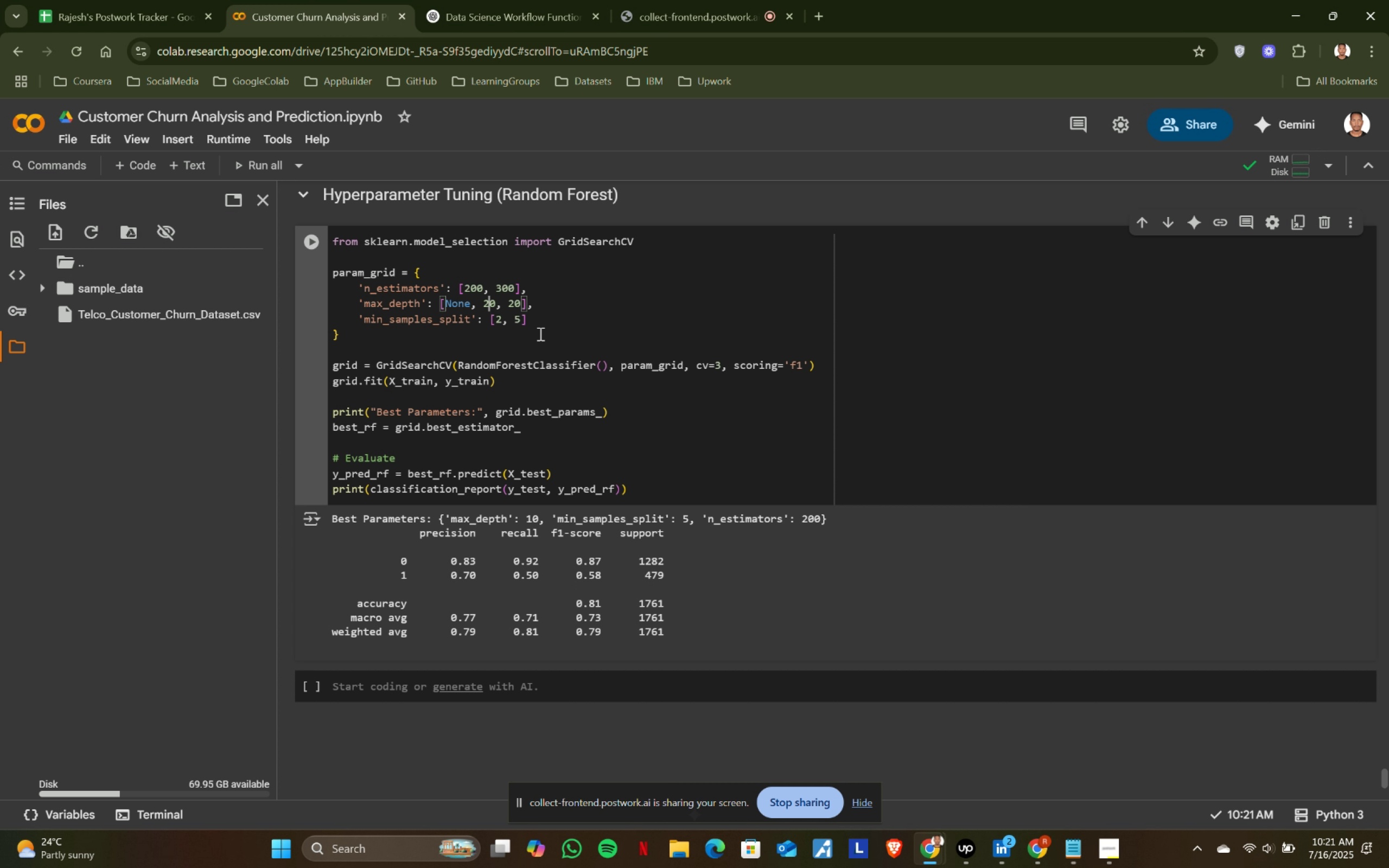 
key(2)
 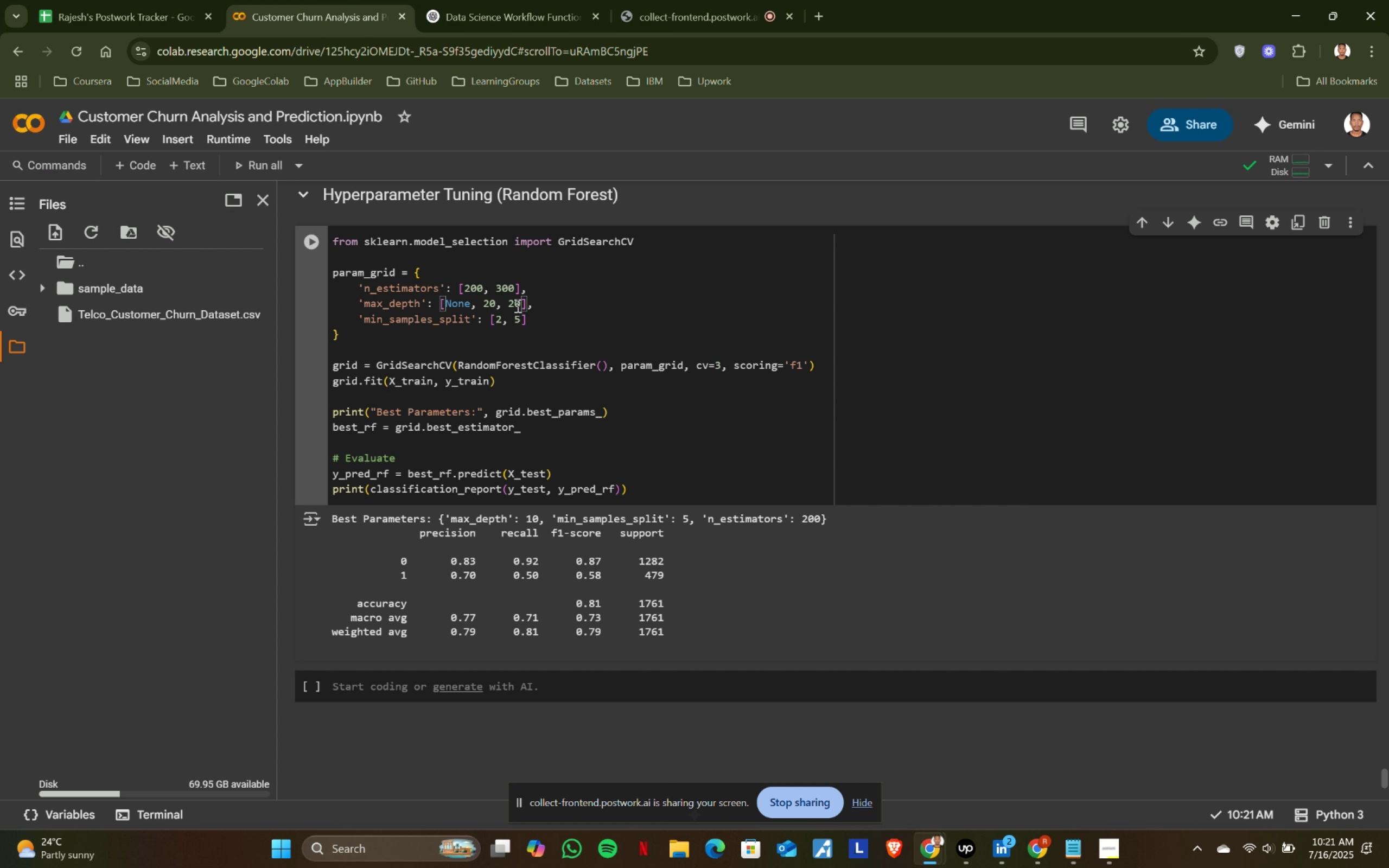 
left_click([515, 303])
 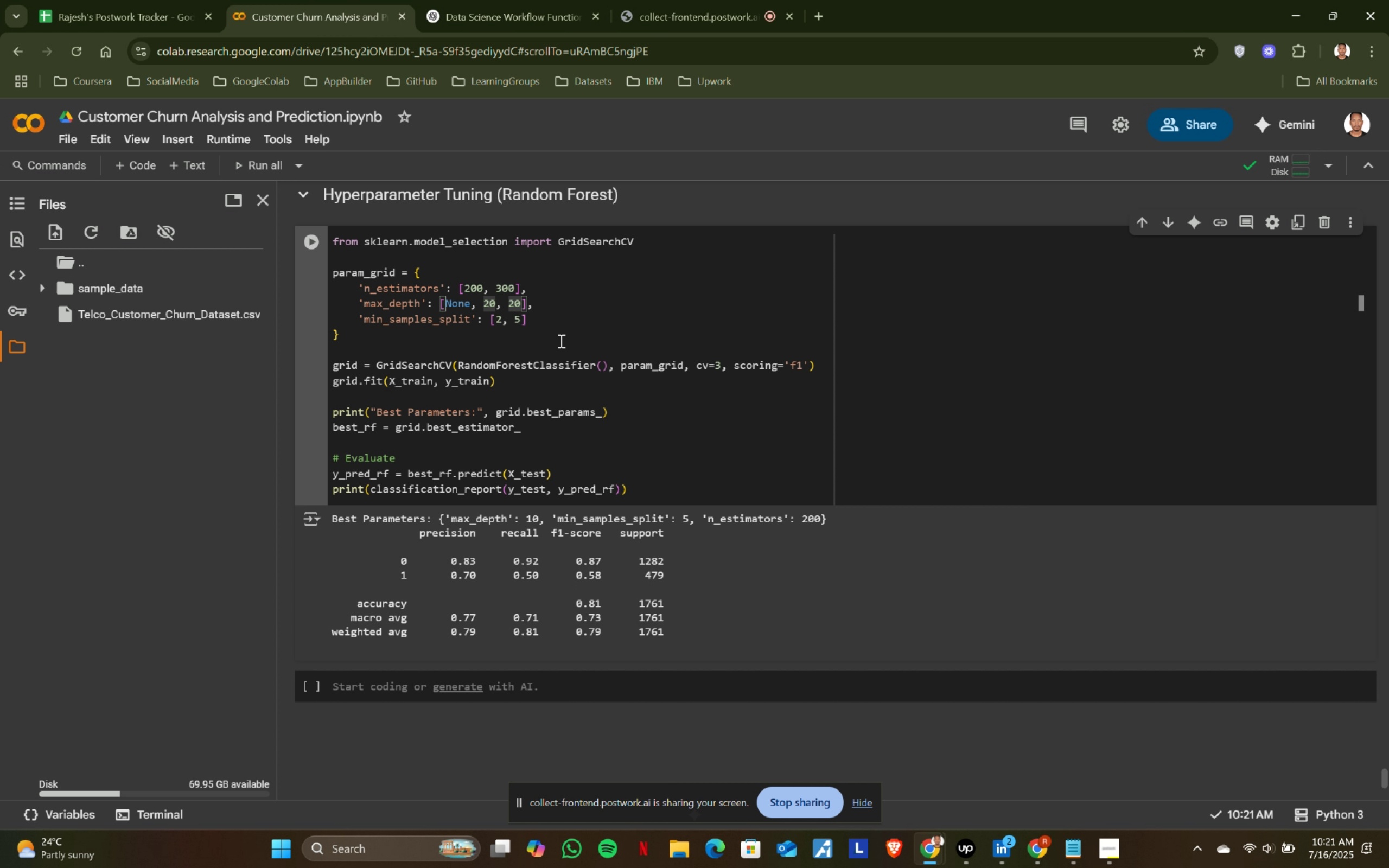 
key(Backspace)
 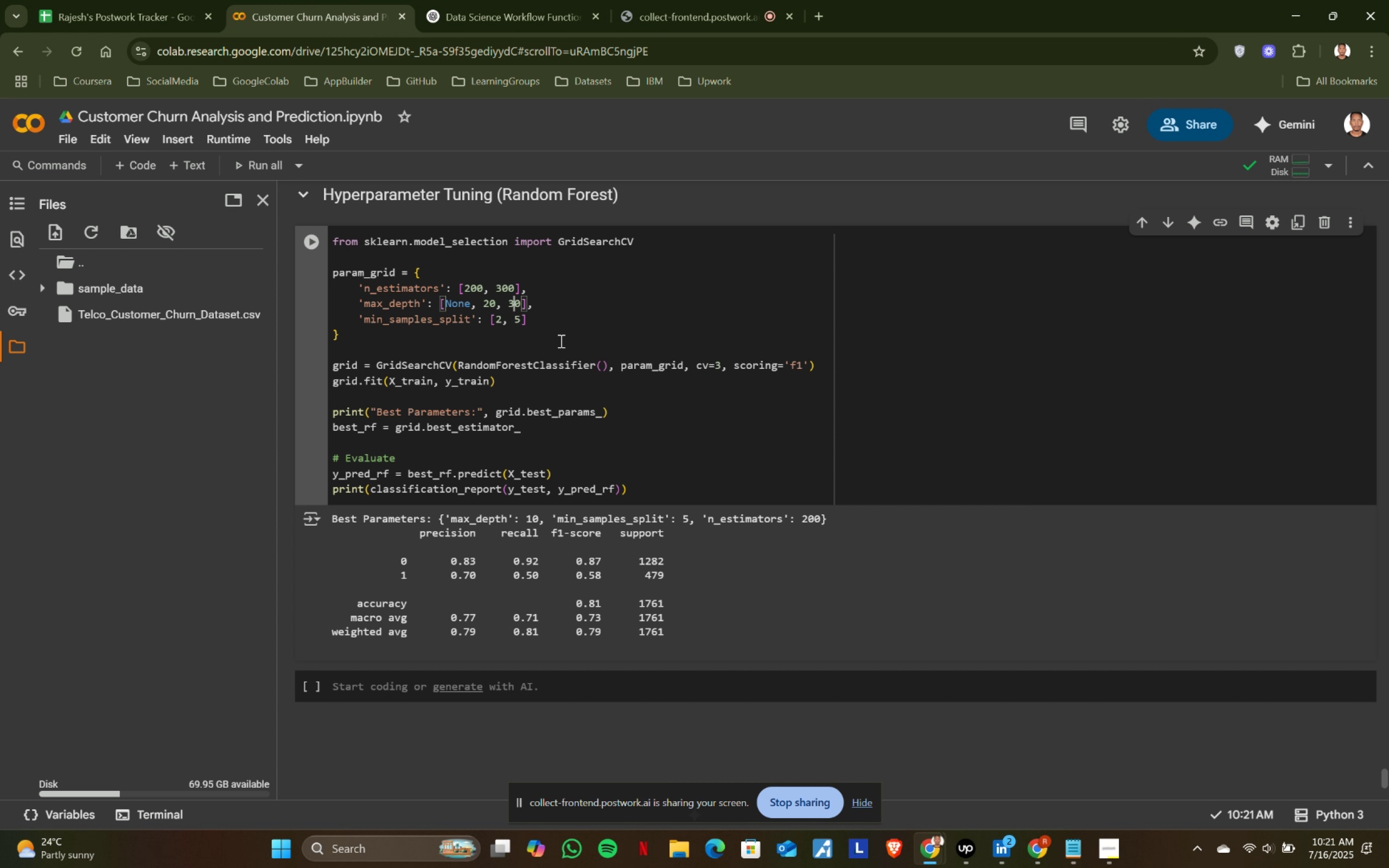 
key(3)
 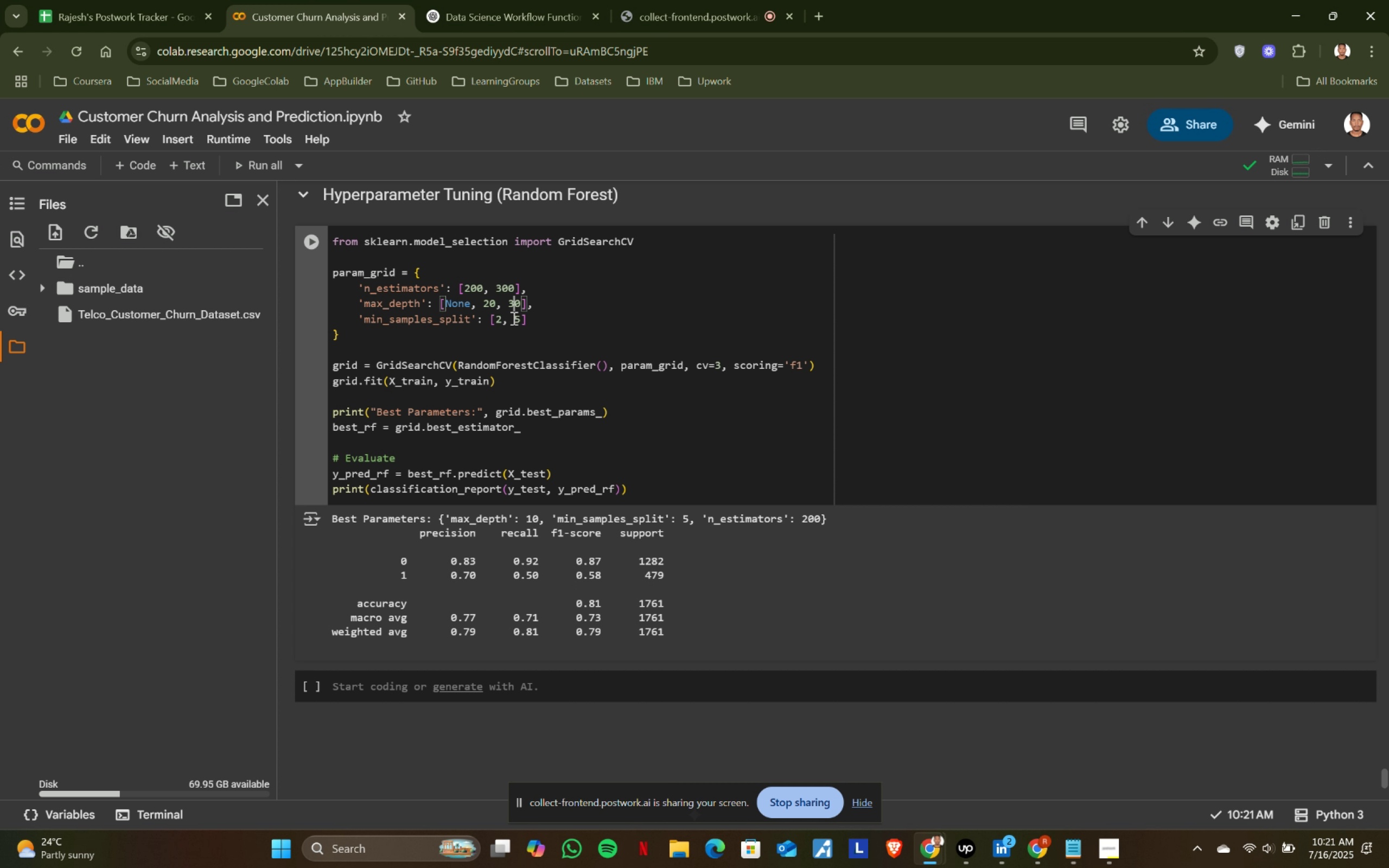 
left_click([544, 315])
 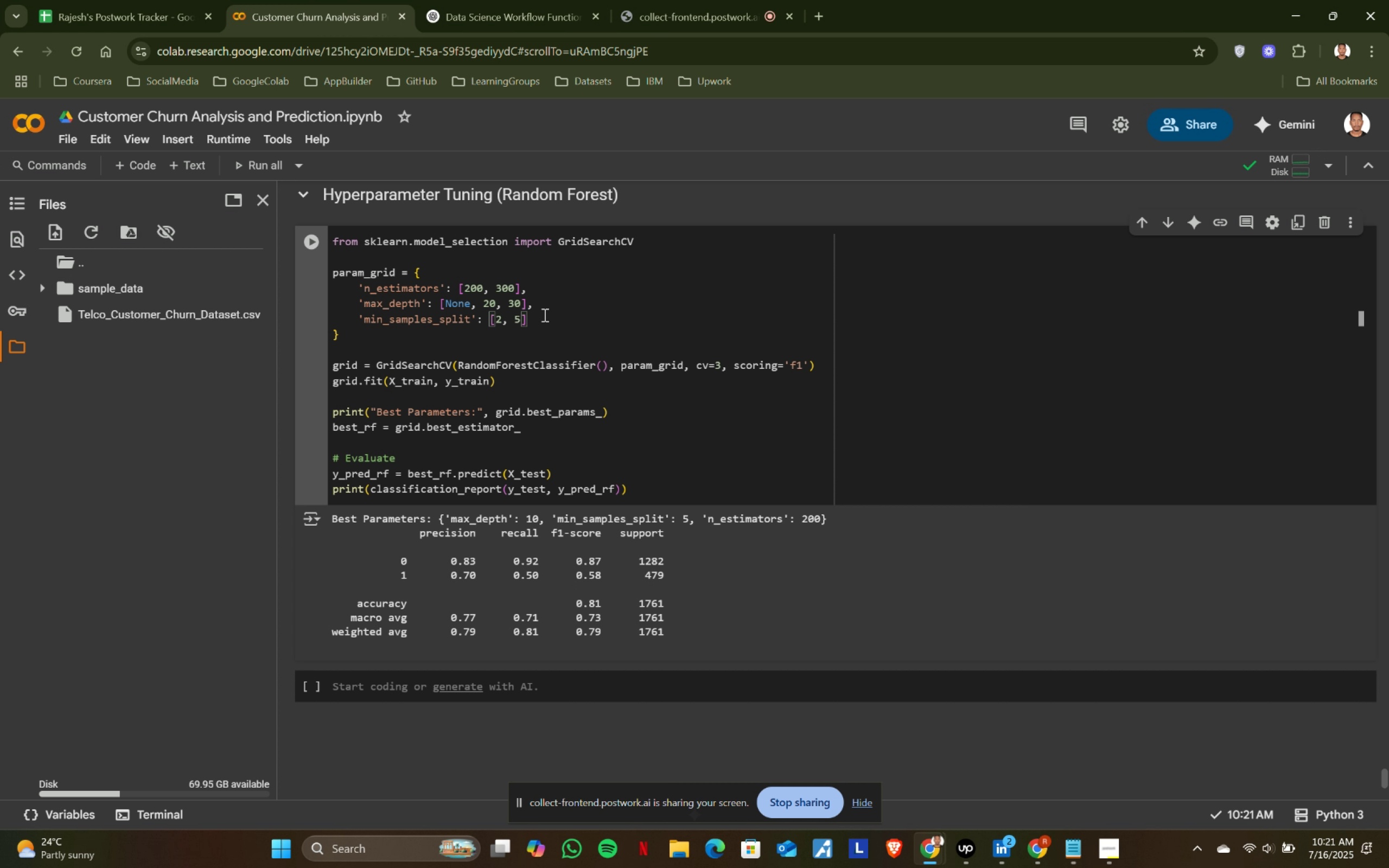 
key(Shift+ShiftRight)
 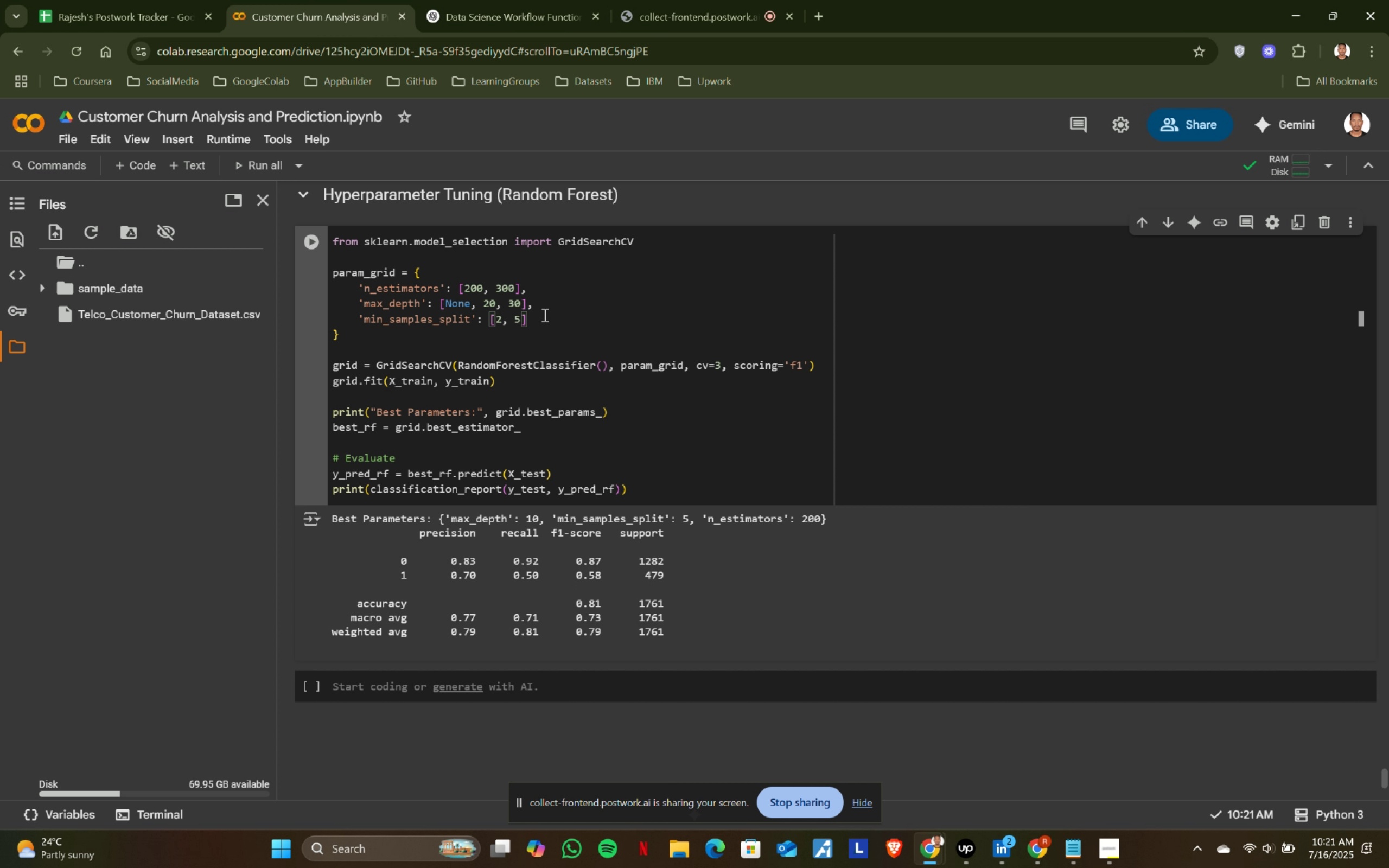 
key(Shift+Enter)
 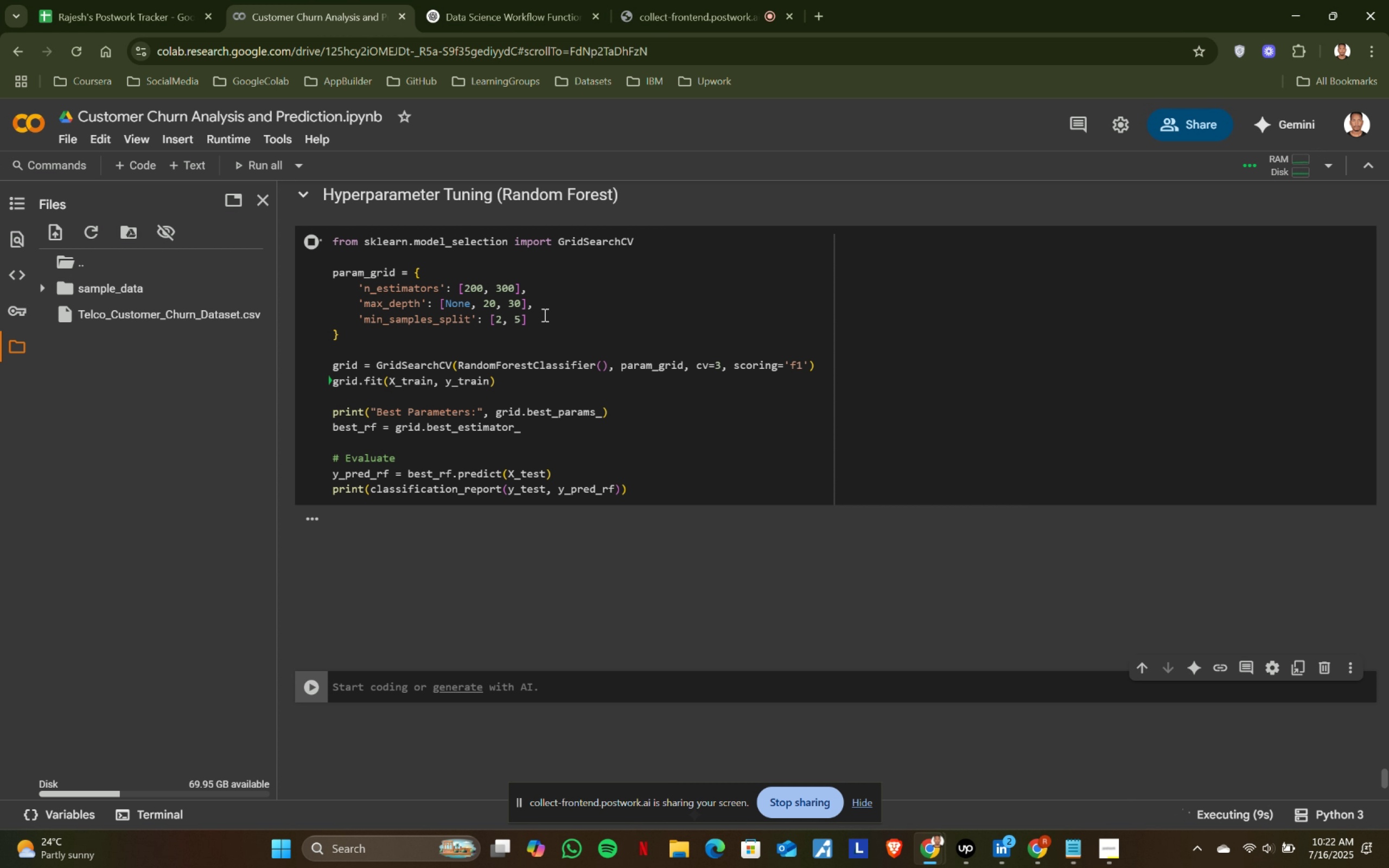 
wait(14.81)
 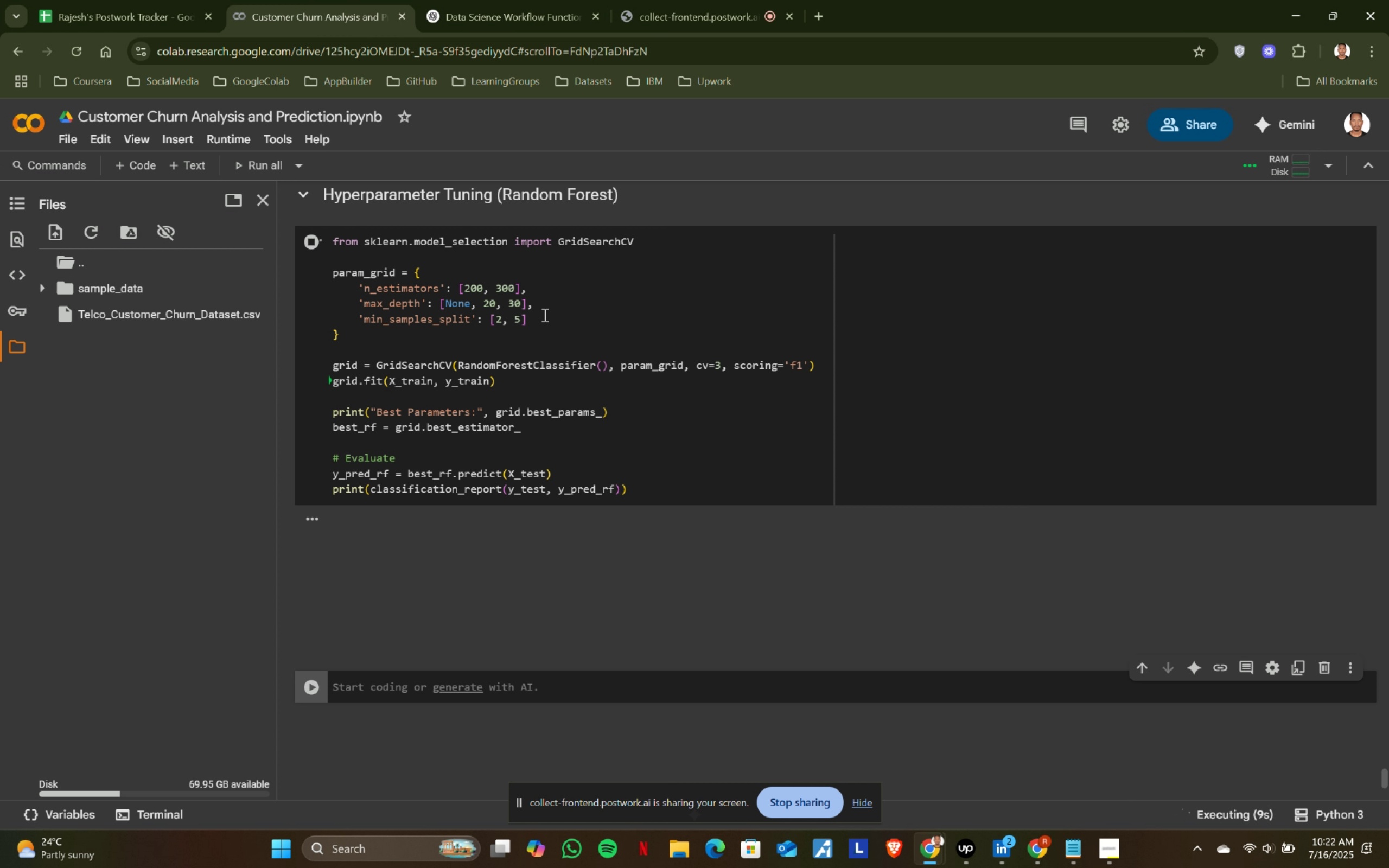 
left_click([527, 0])
 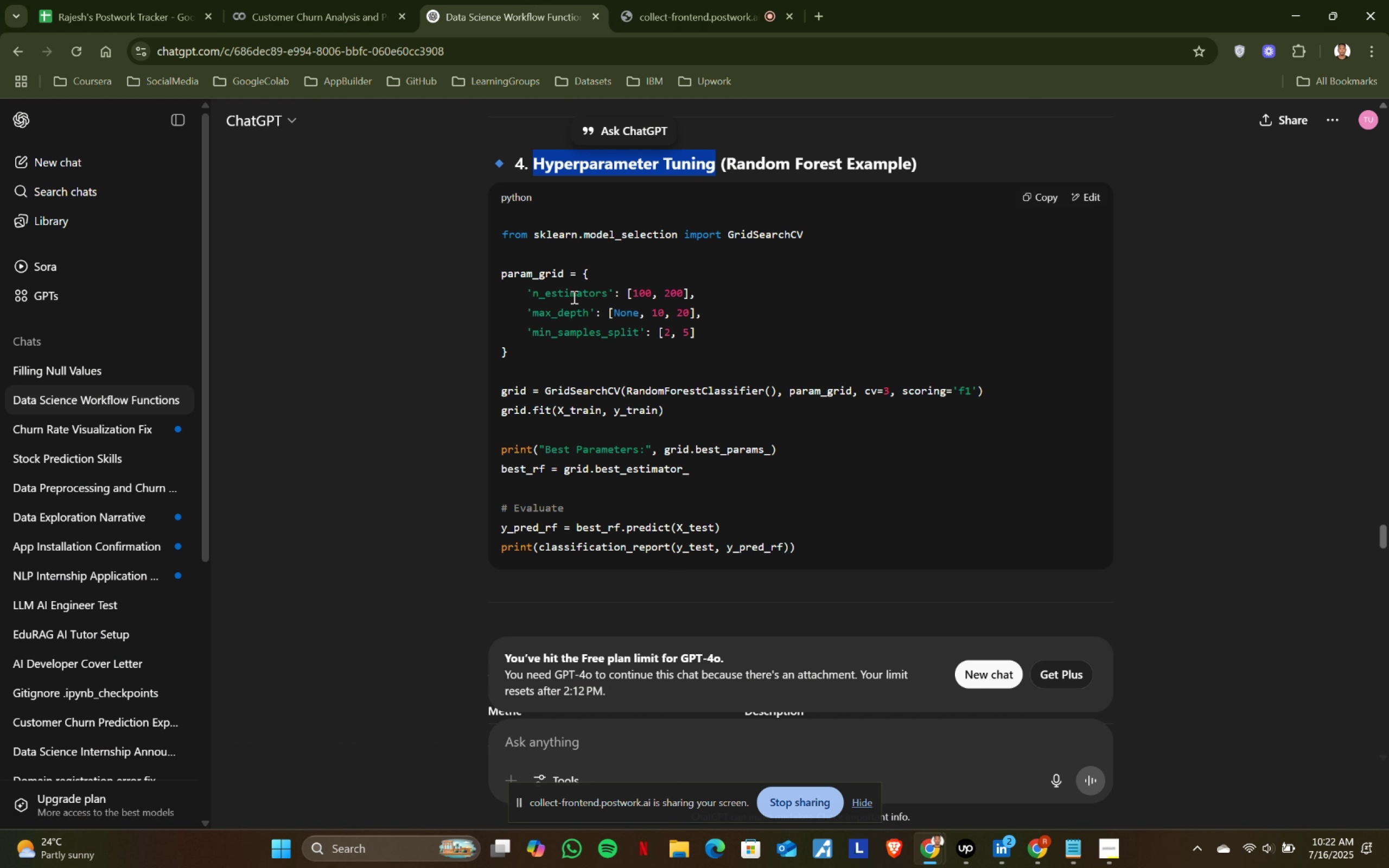 
scroll: coordinate [571, 372], scroll_direction: down, amount: 3.0
 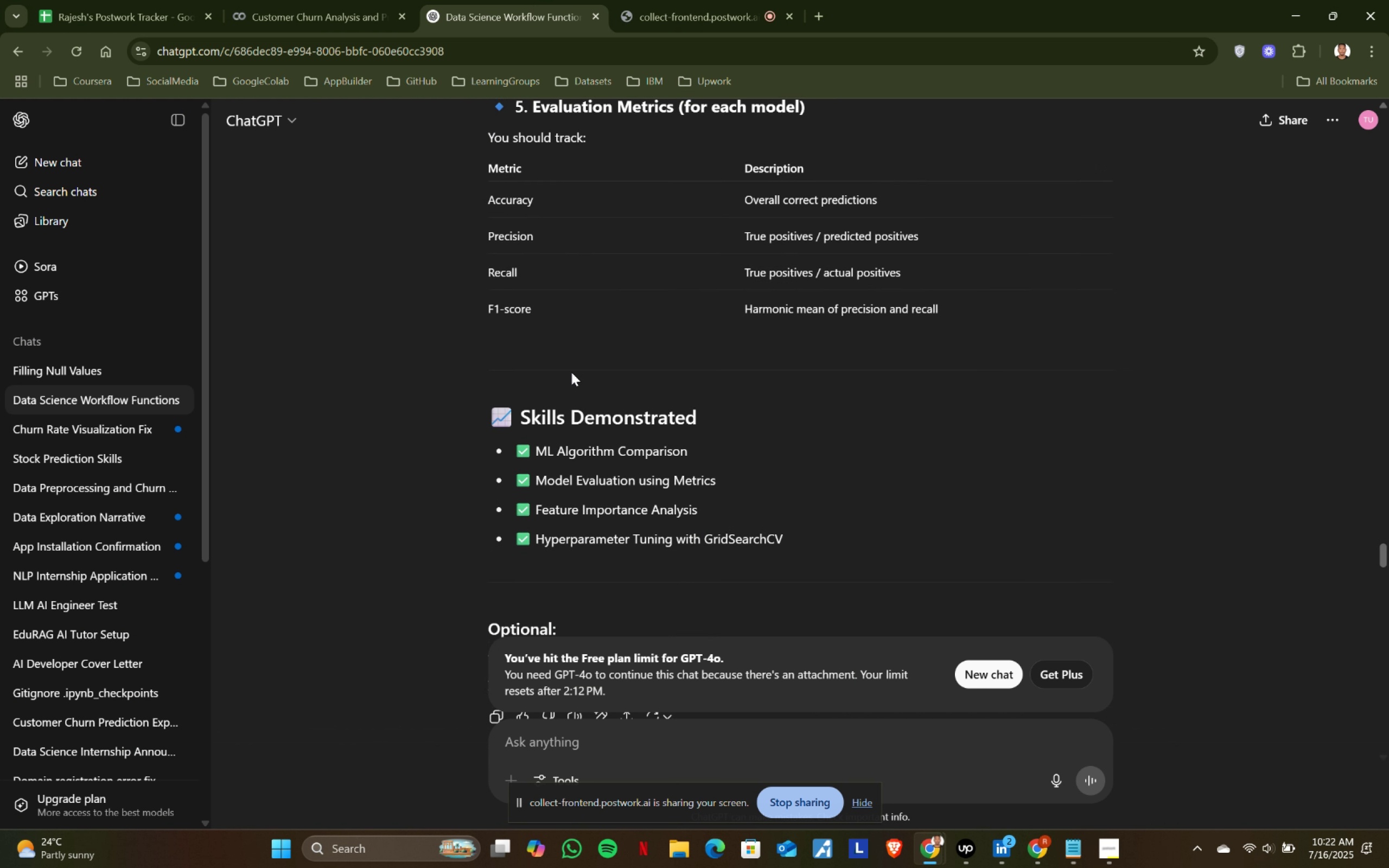 
wait(6.86)
 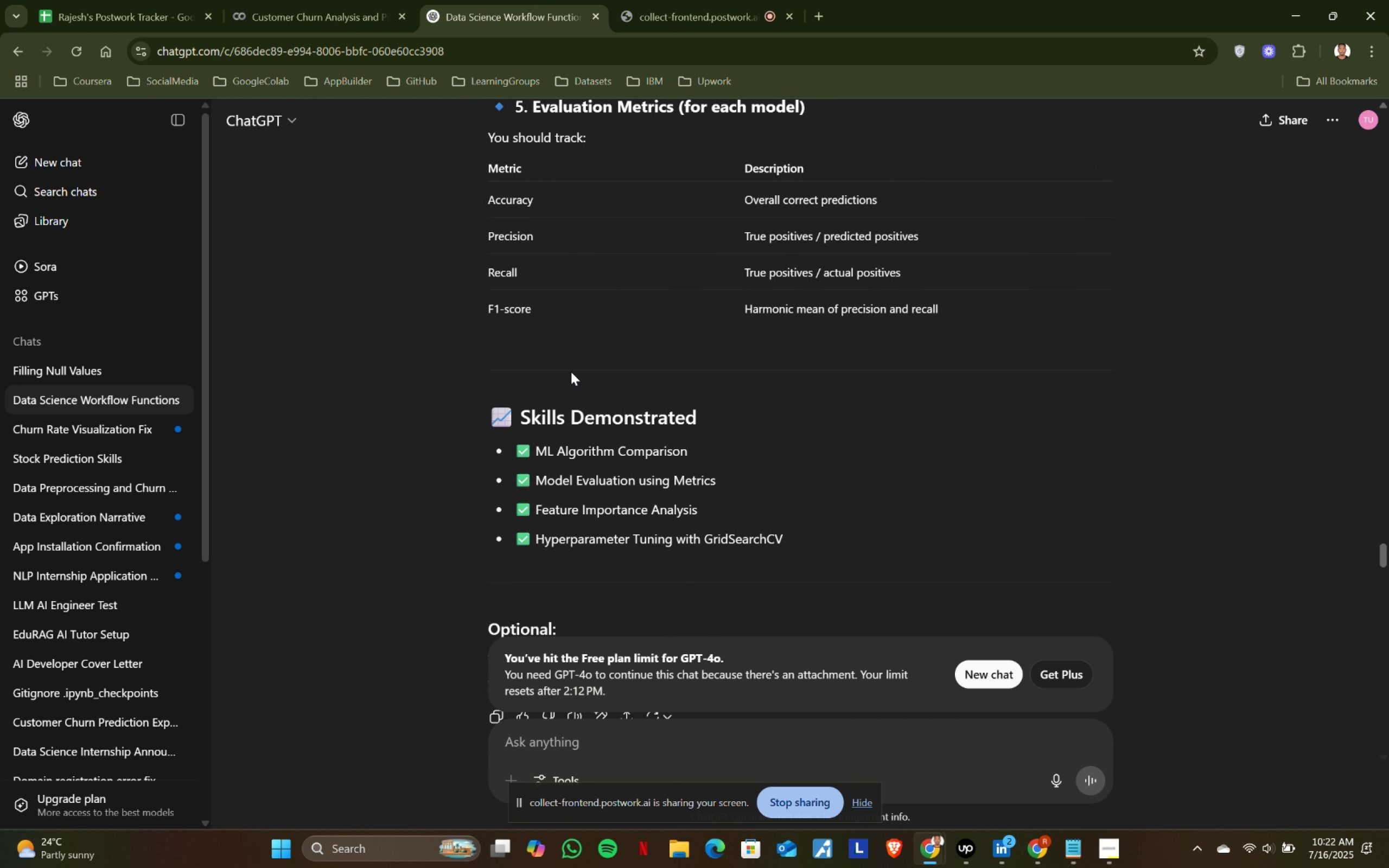 
left_click_drag(start_coordinate=[738, 274], to_coordinate=[936, 275])
 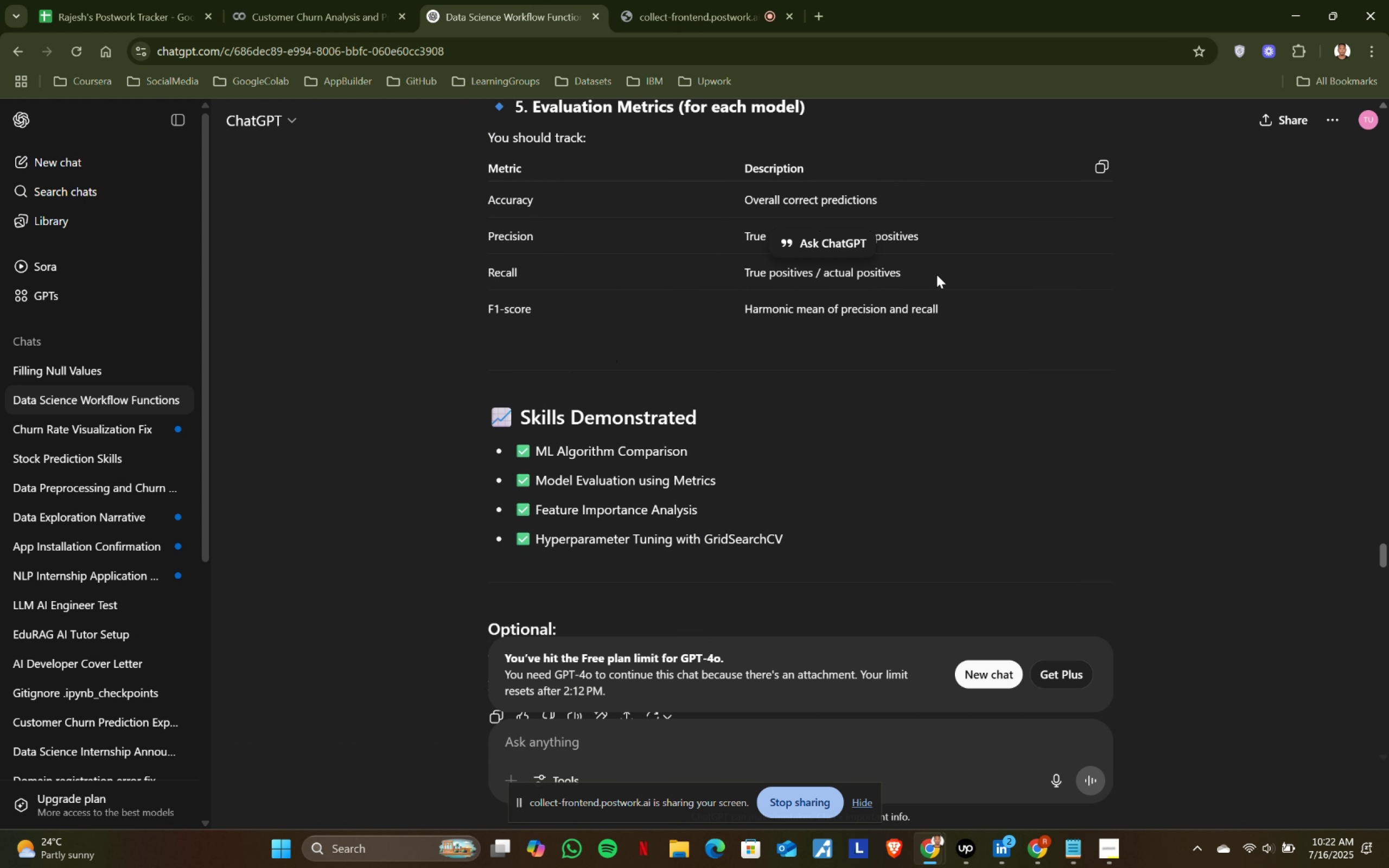 
double_click([936, 275])
 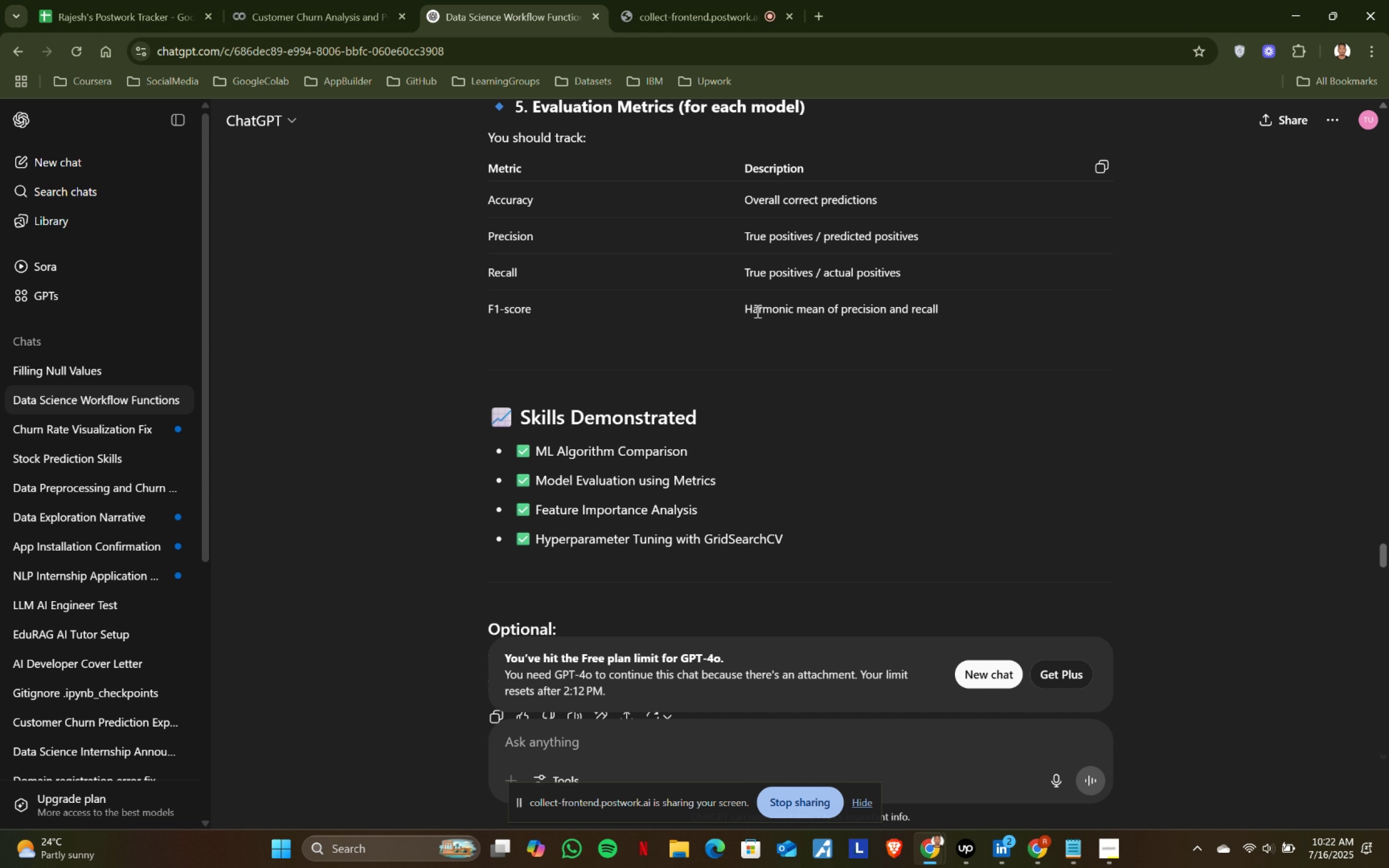 
left_click_drag(start_coordinate=[742, 311], to_coordinate=[956, 319])
 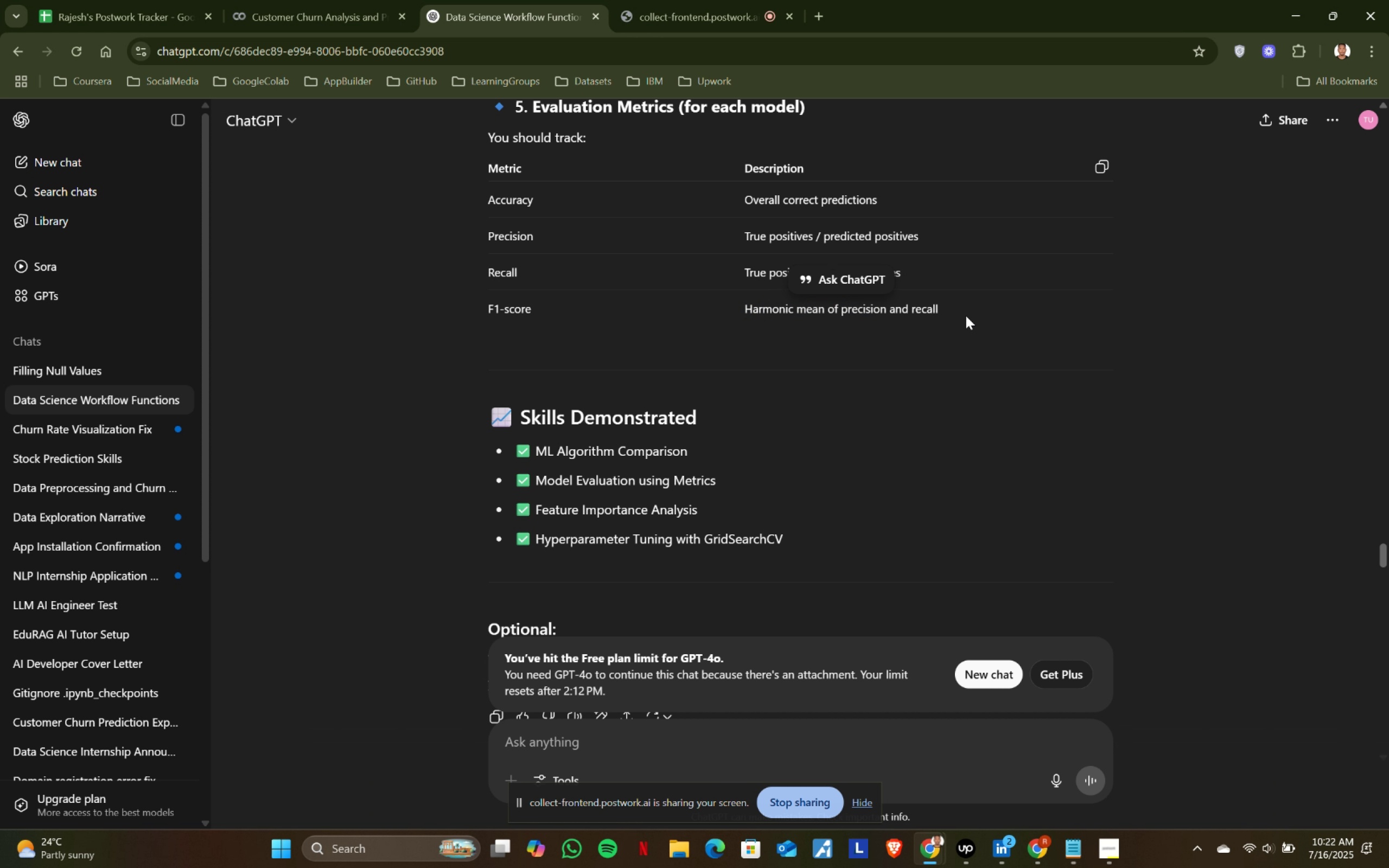 
left_click([966, 316])
 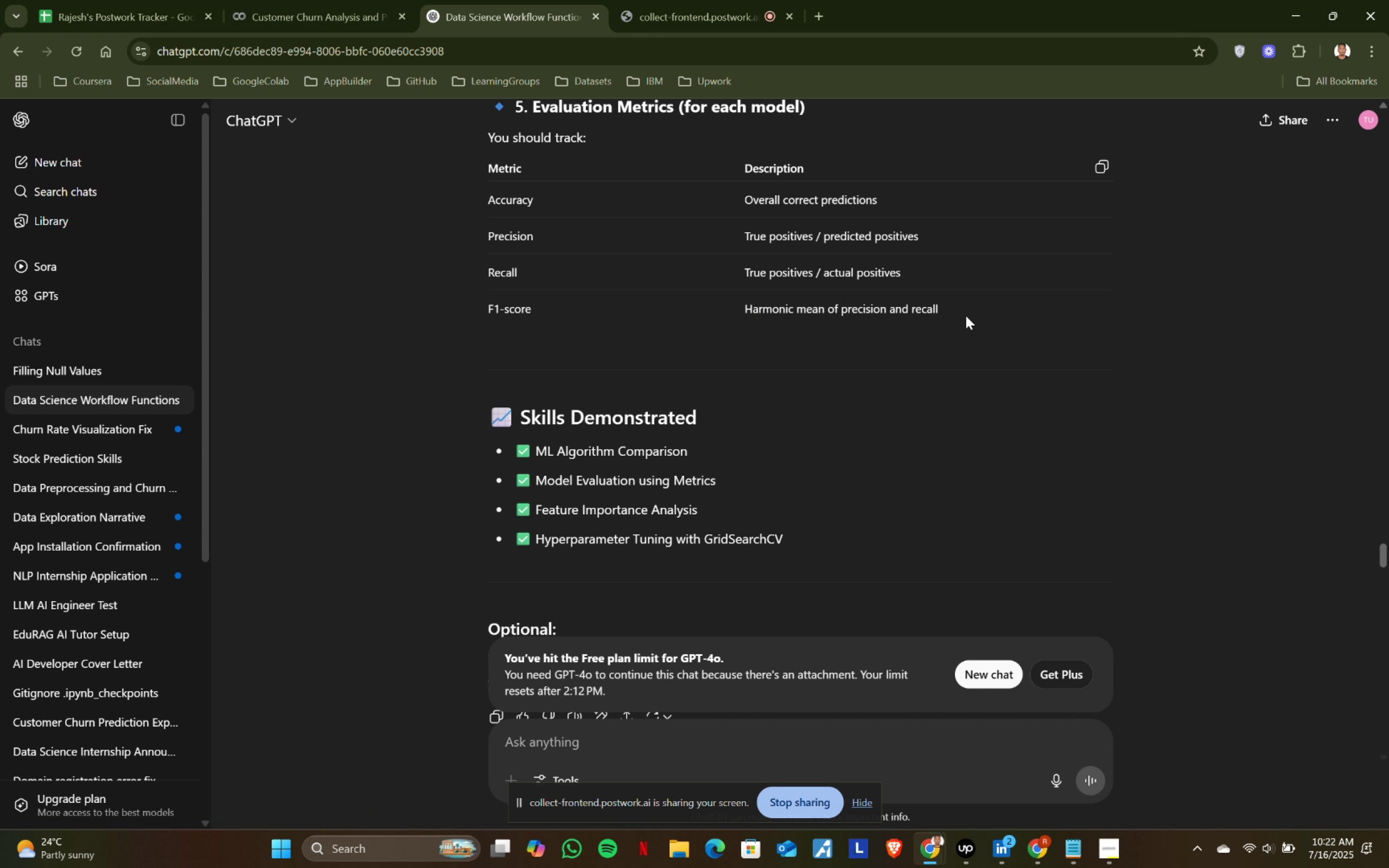 
scroll: coordinate [844, 475], scroll_direction: down, amount: 10.0
 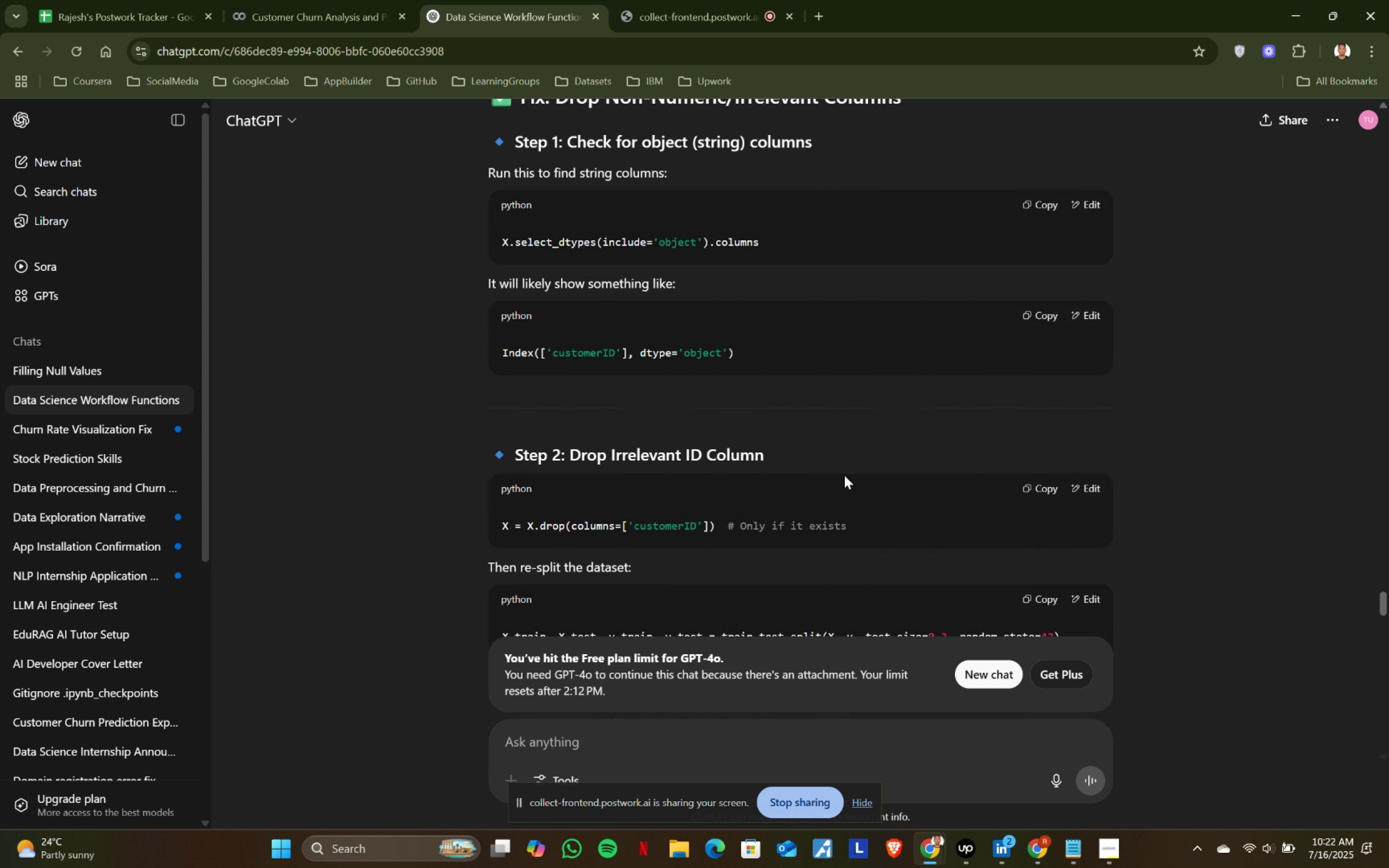 
scroll: coordinate [844, 475], scroll_direction: up, amount: 4.0
 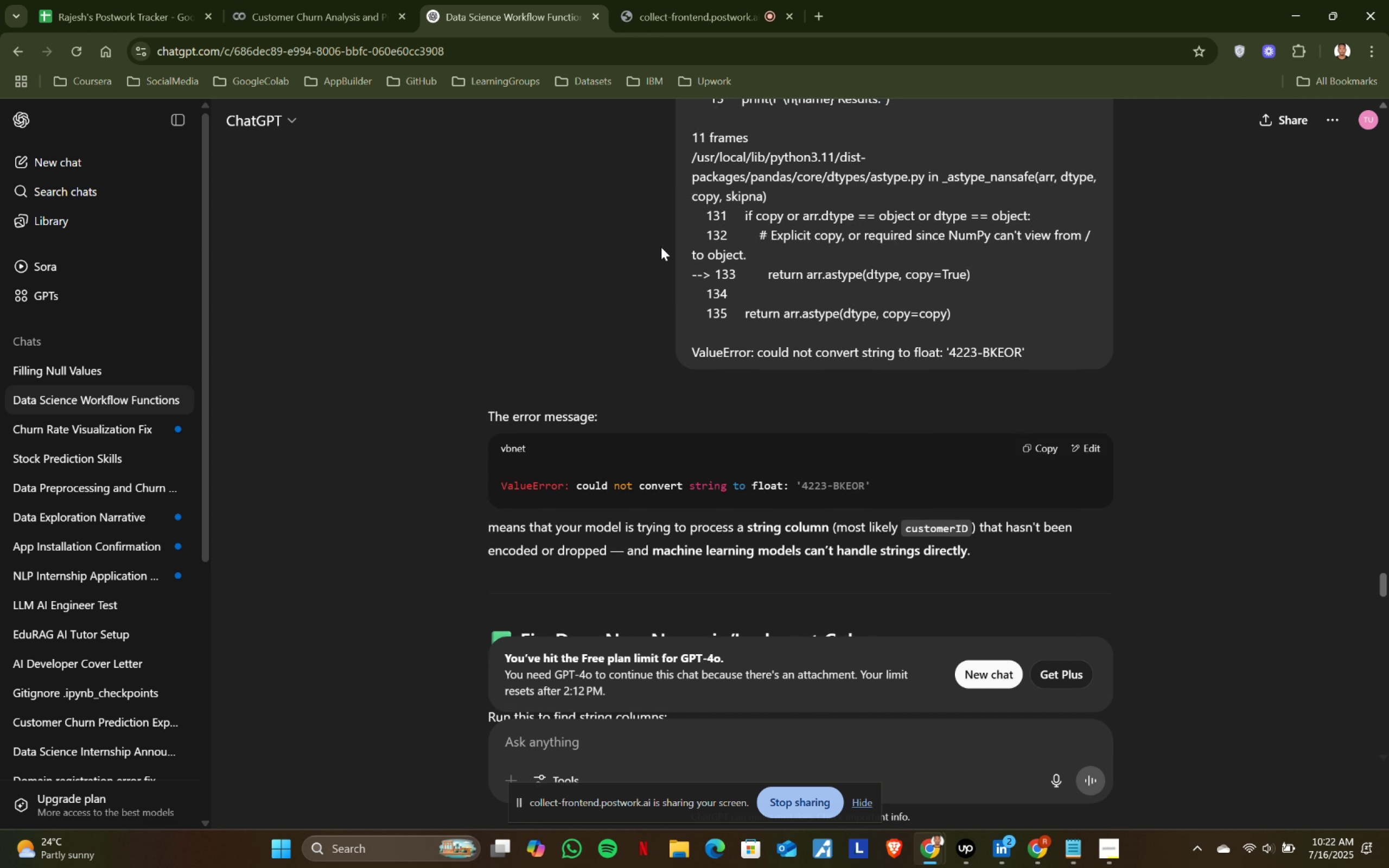 
left_click([310, 10])
 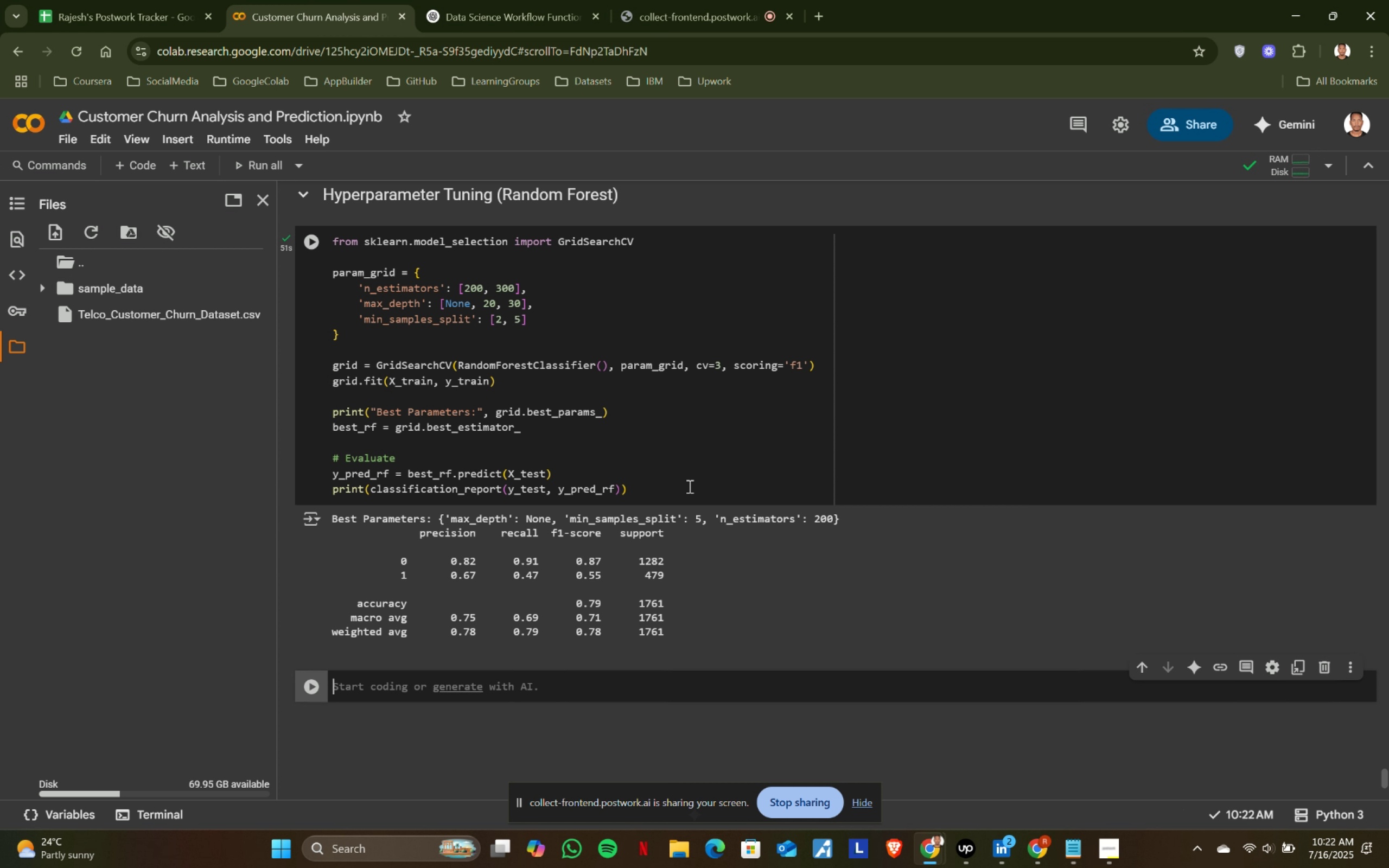 
wait(25.91)
 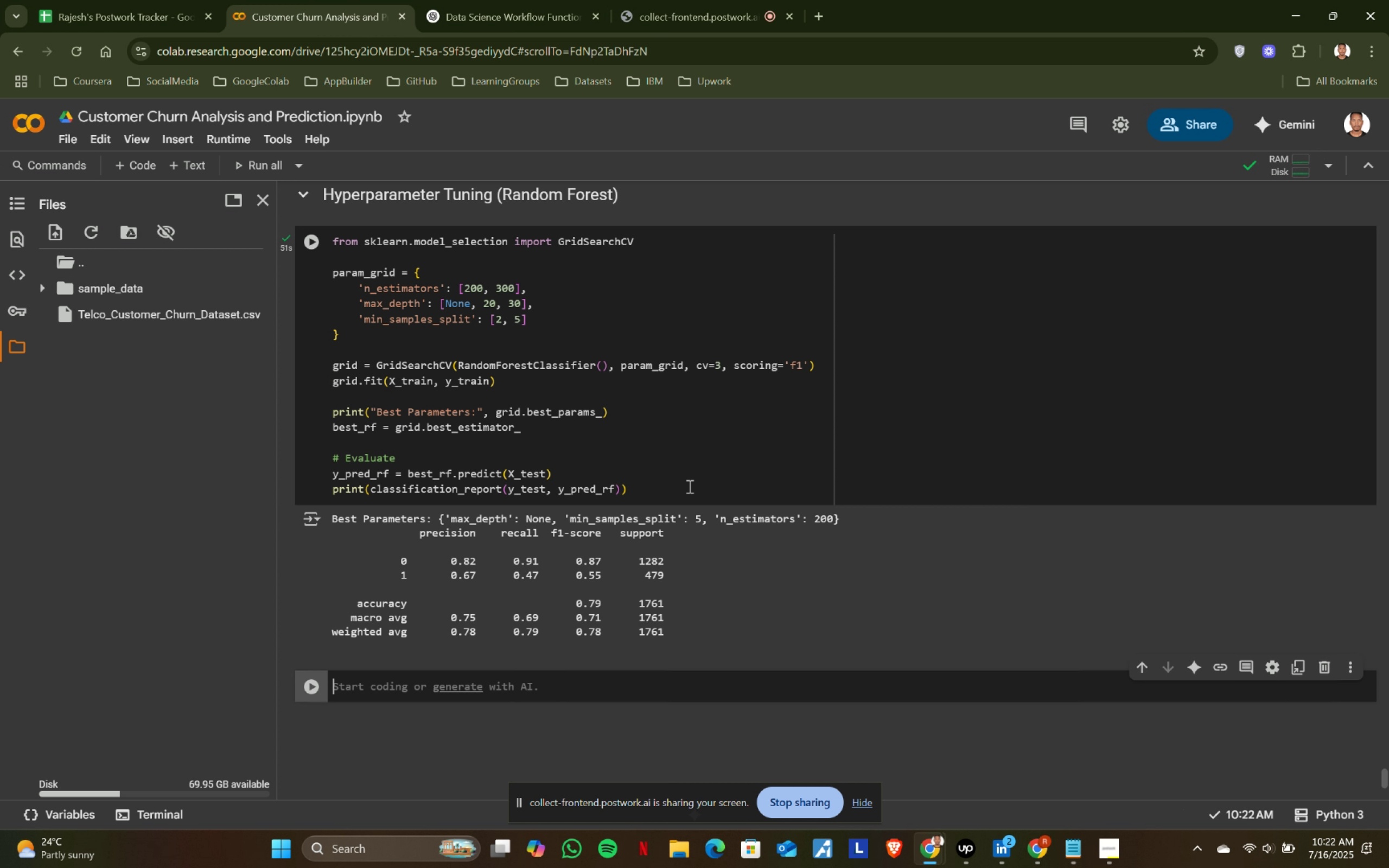 
left_click([471, 285])
 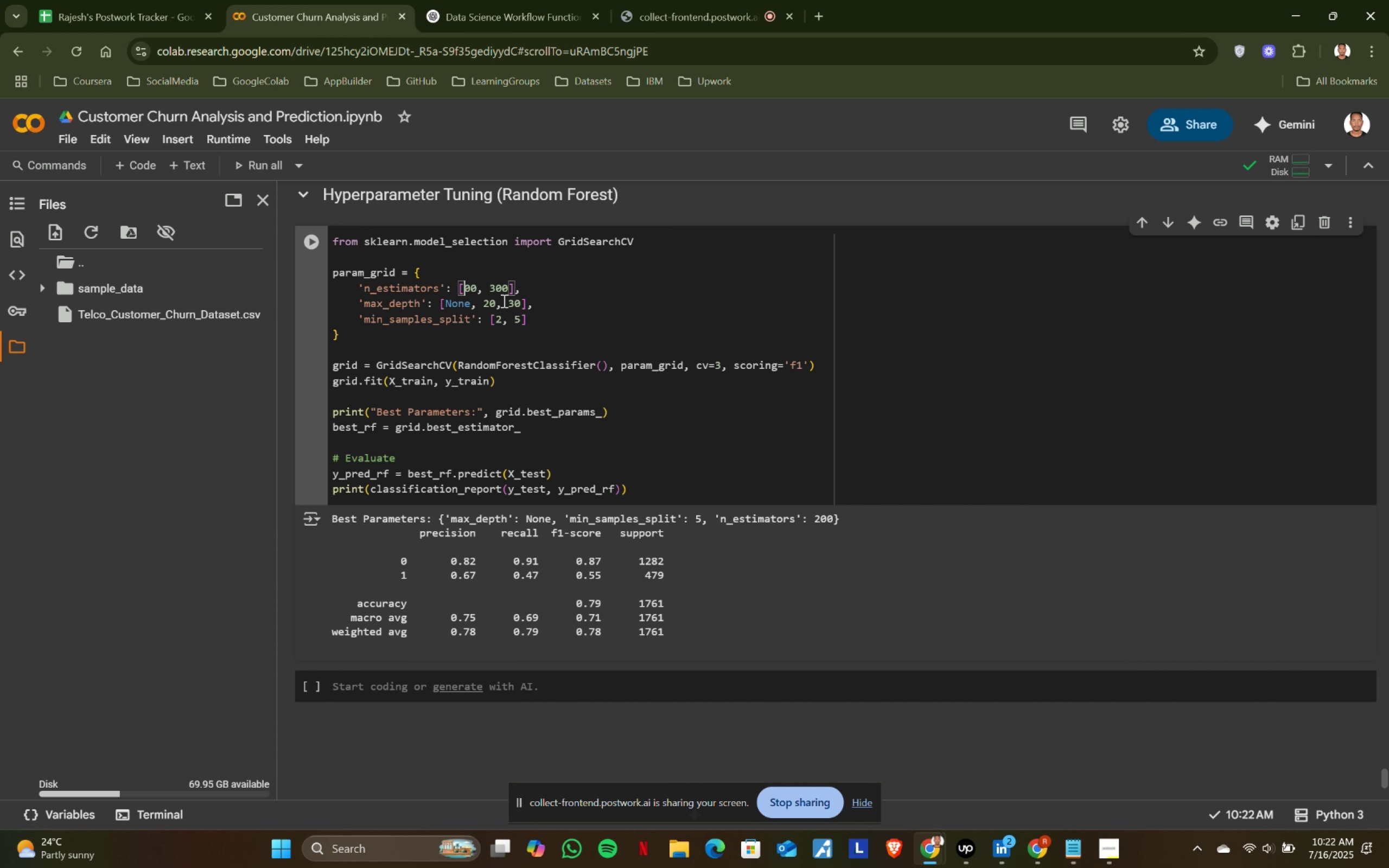 
key(Backspace)
 